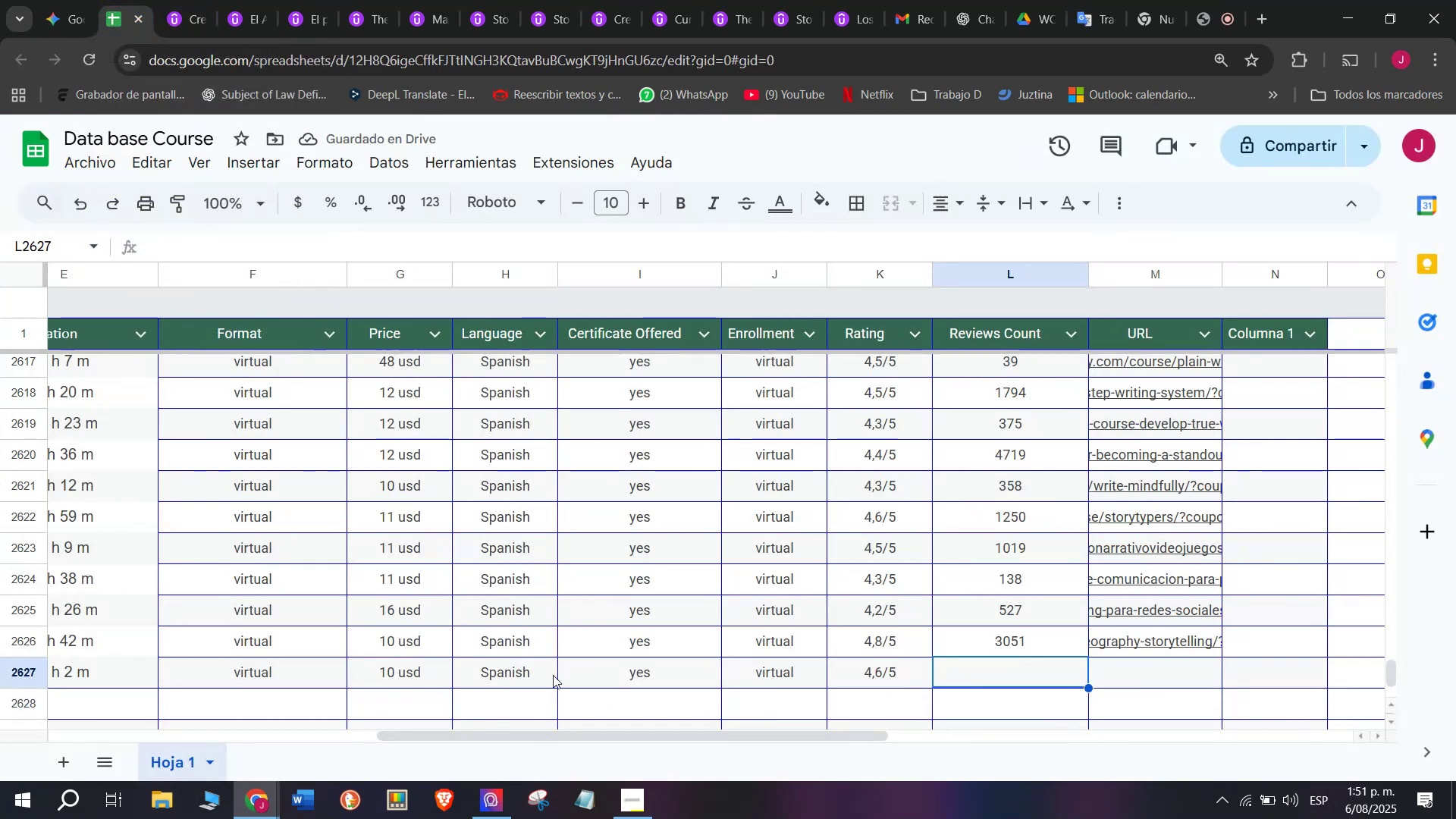 
type(64)
 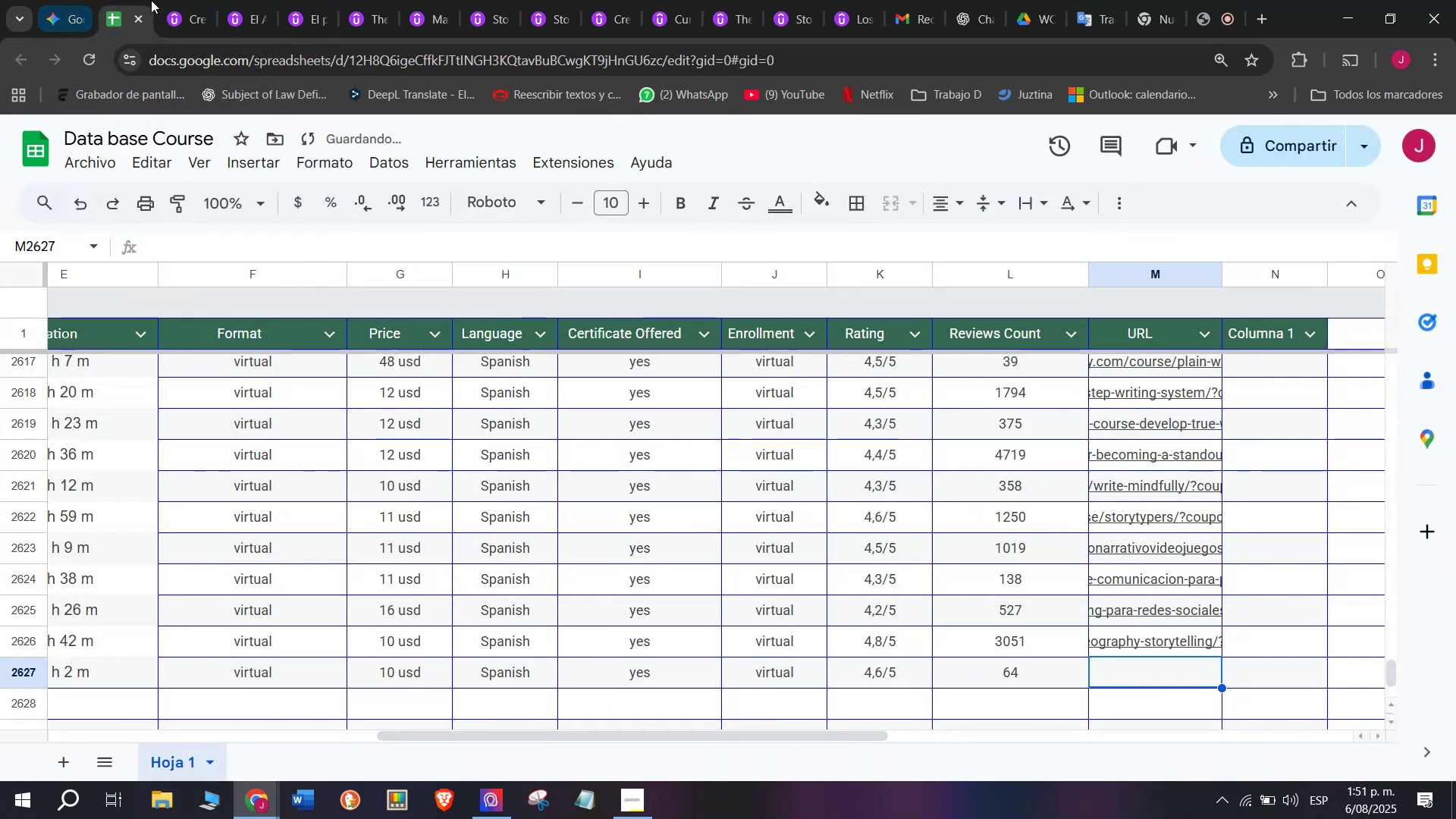 
double_click([217, 48])
 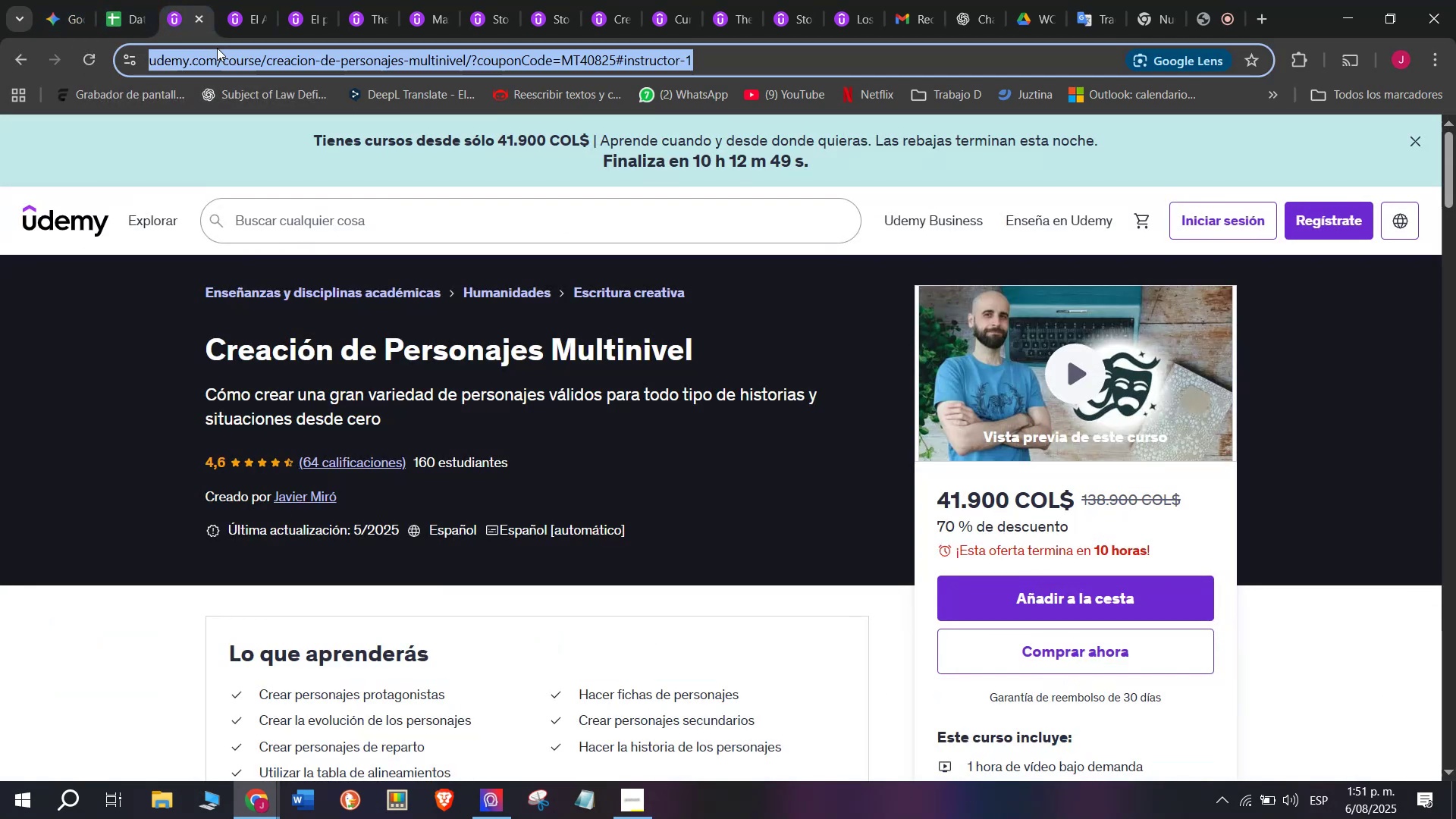 
triple_click([217, 48])
 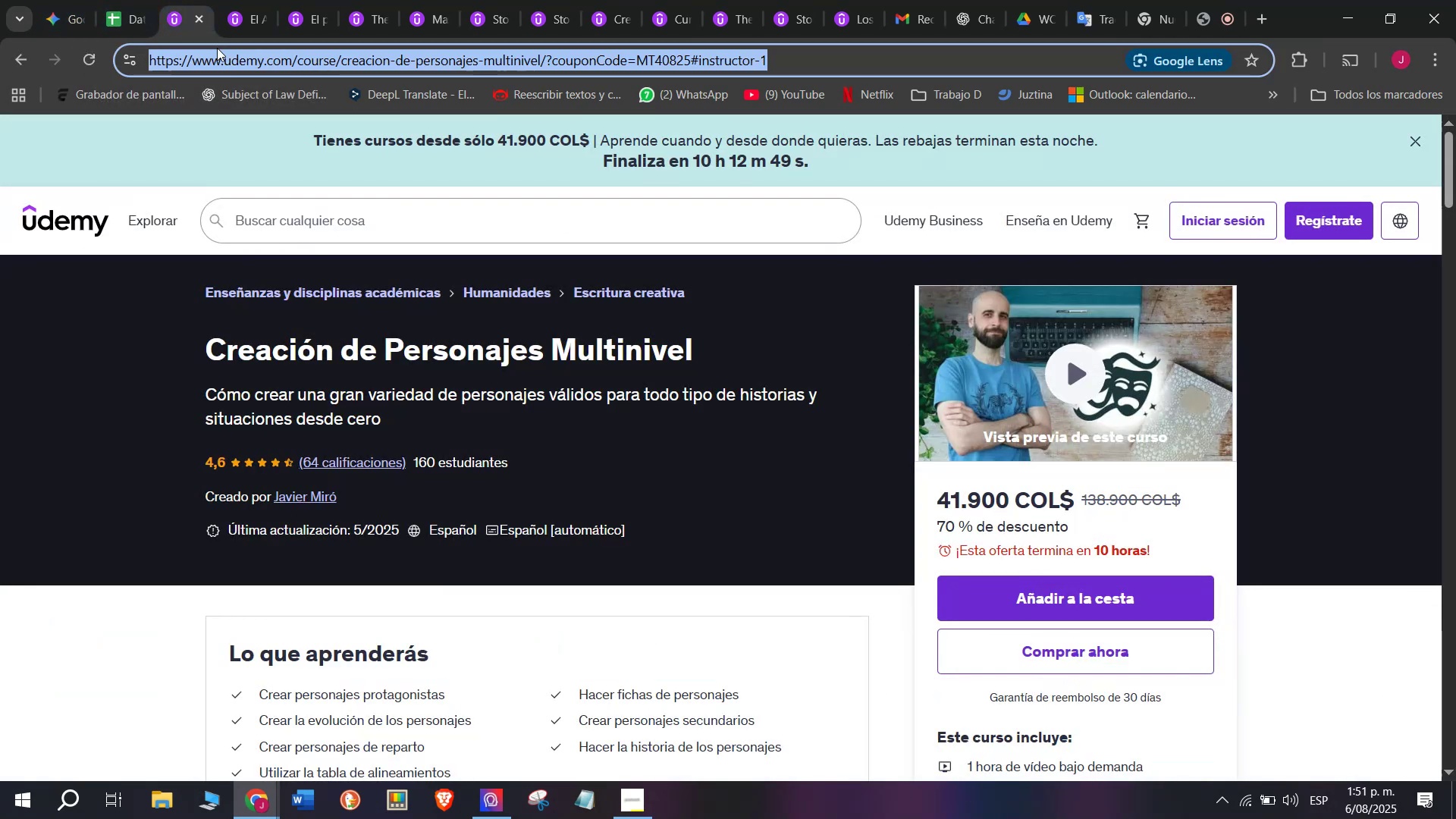 
triple_click([217, 48])
 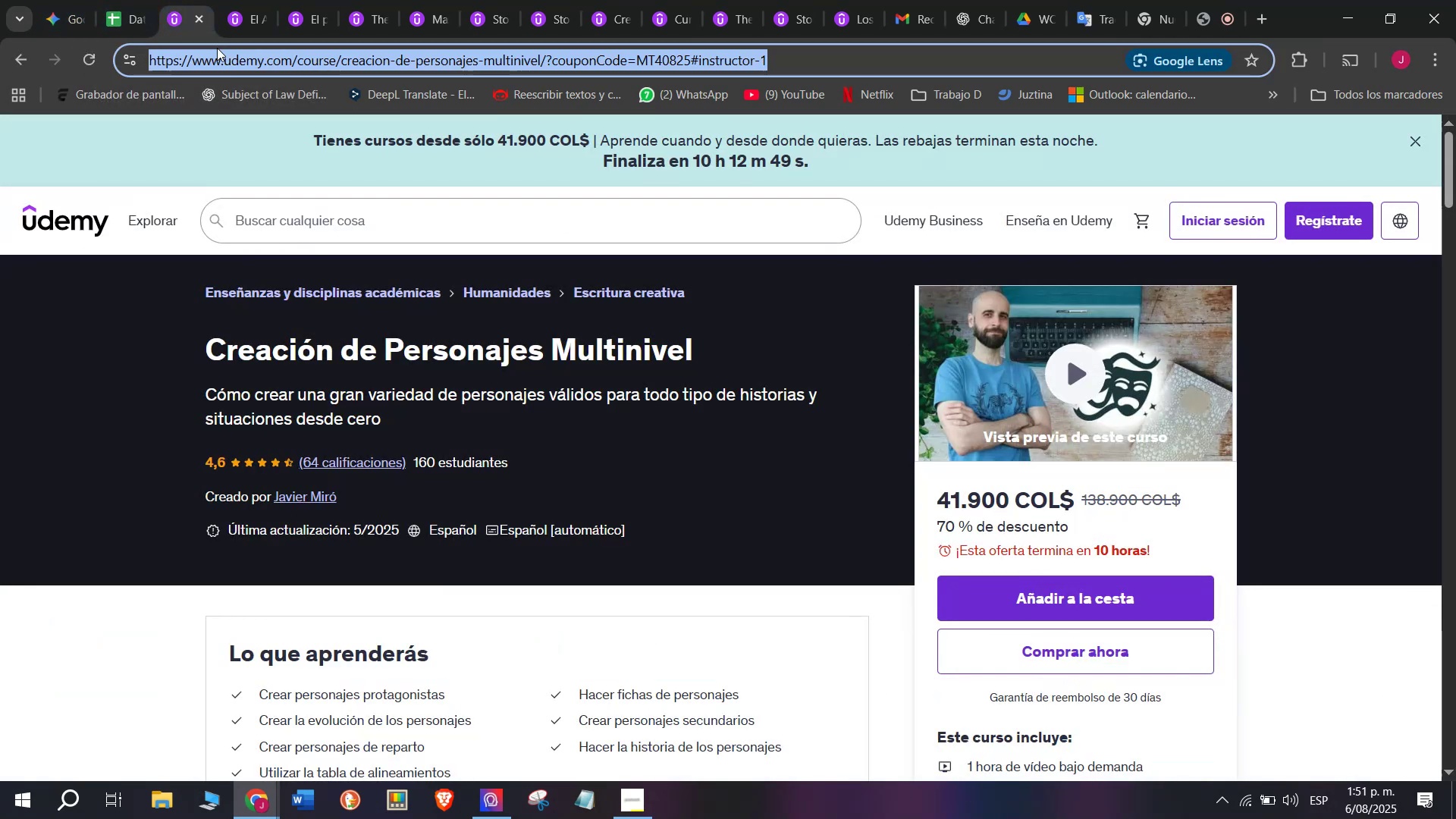 
key(Break)
 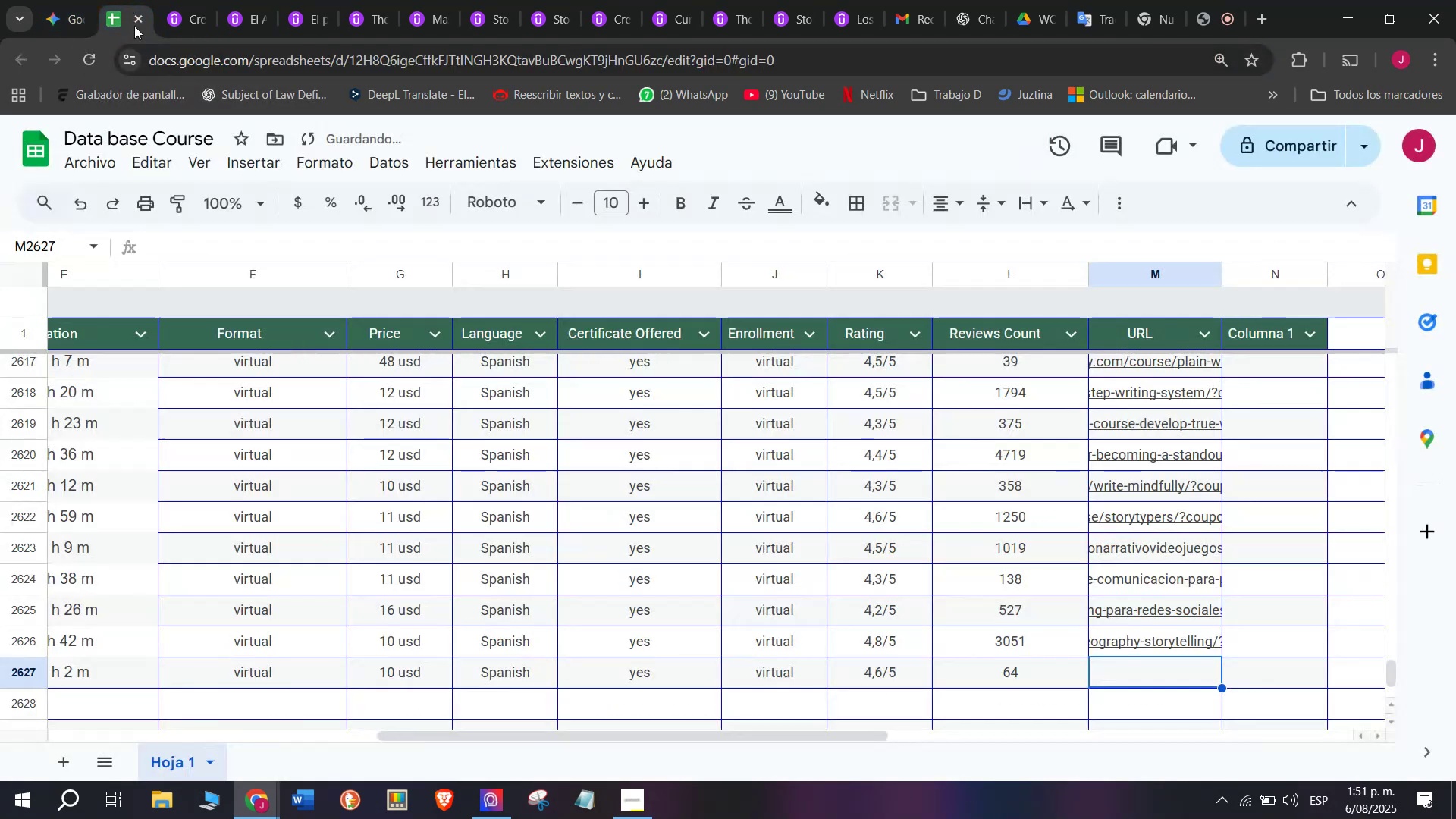 
key(Control+ControlLeft)
 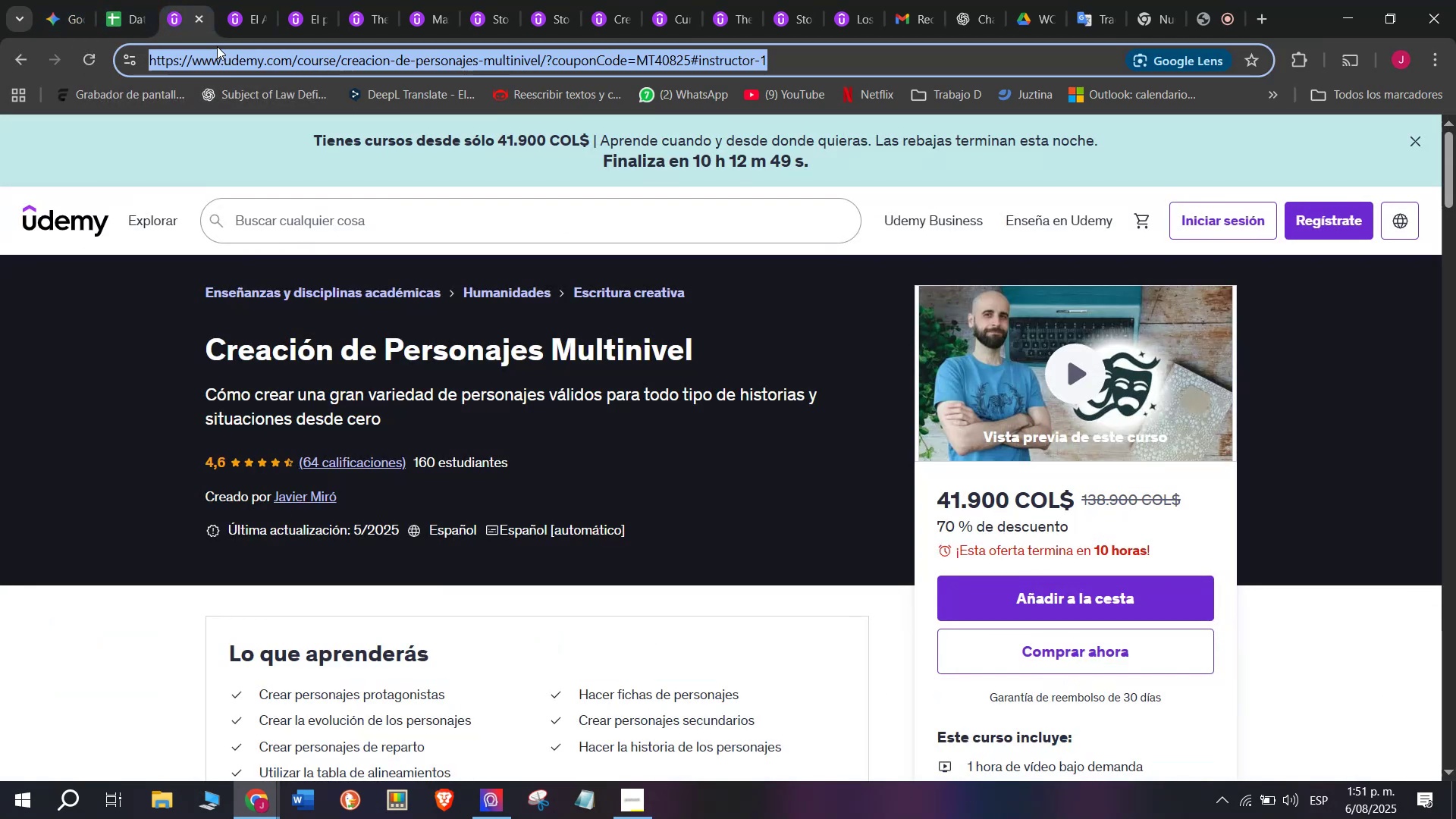 
key(Control+C)
 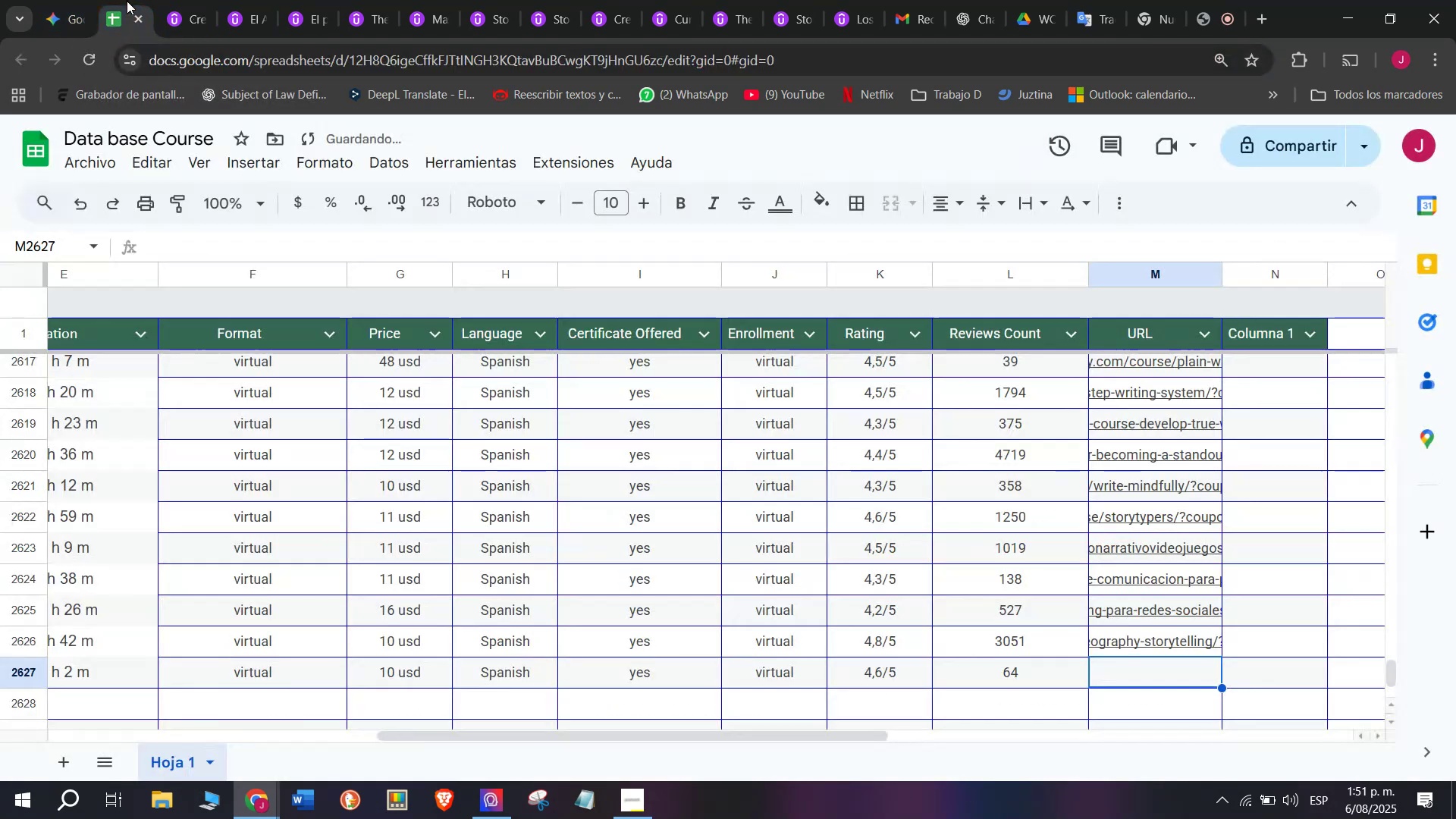 
key(Z)
 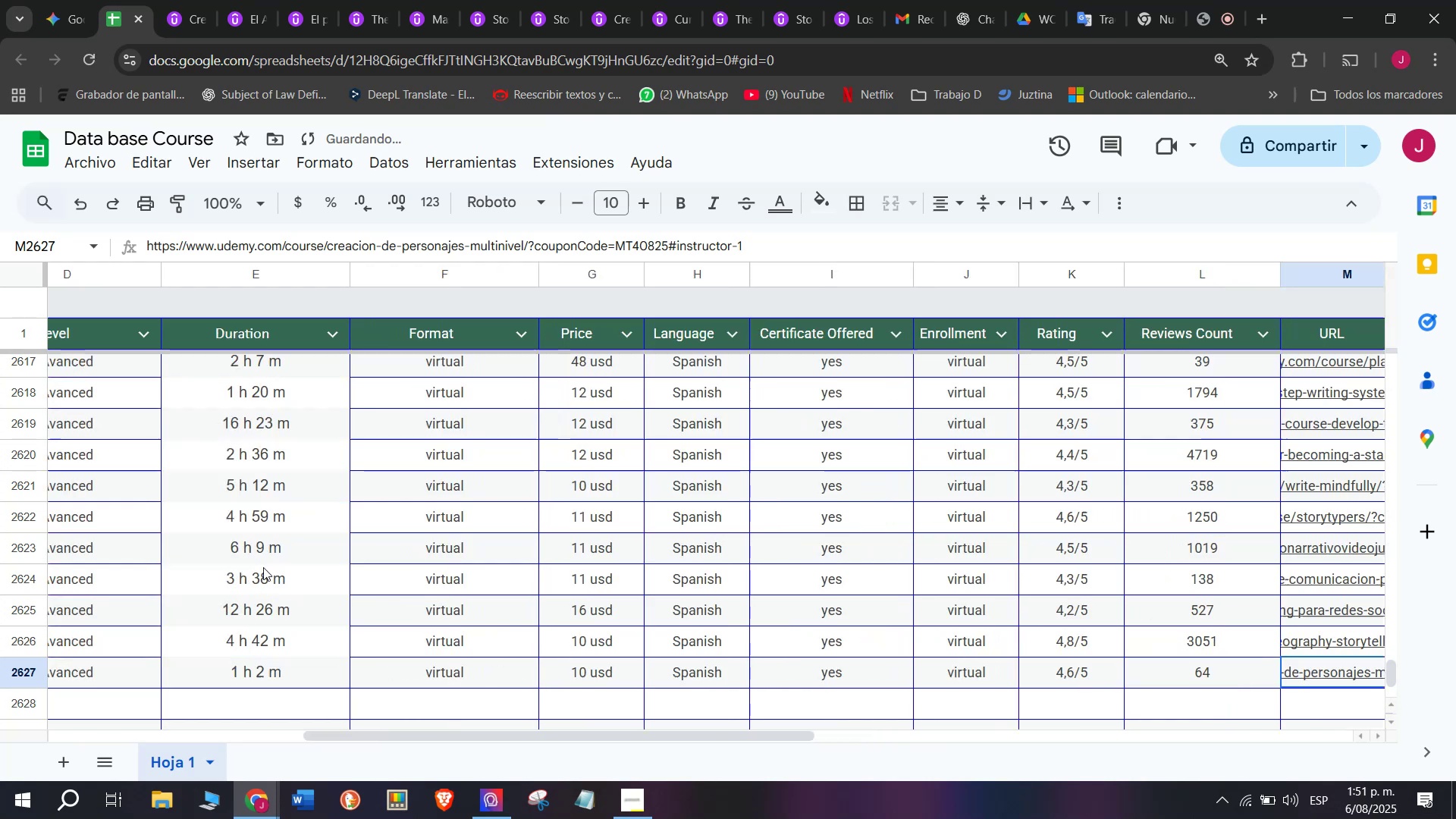 
key(Control+ControlLeft)
 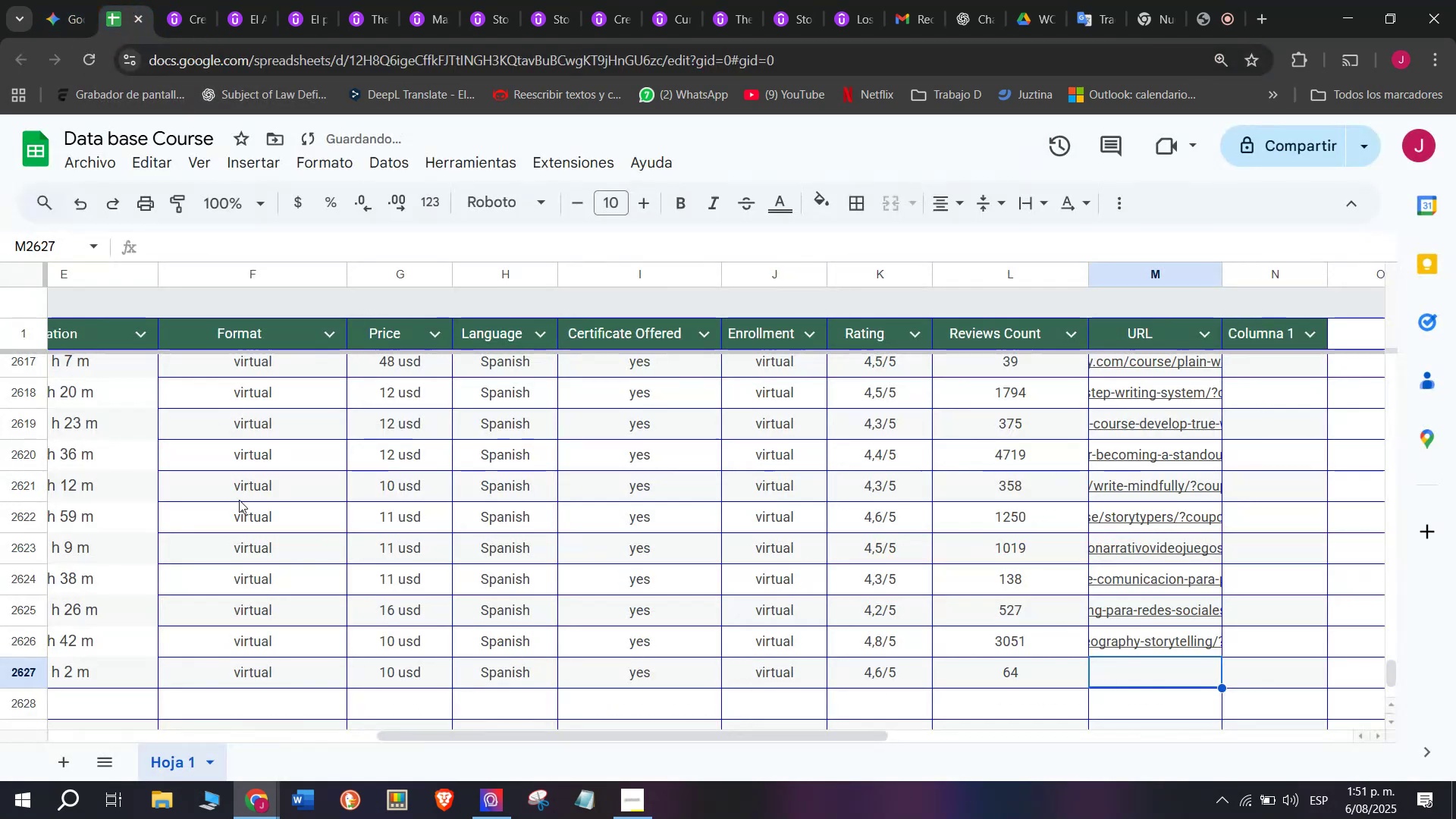 
key(Control+V)
 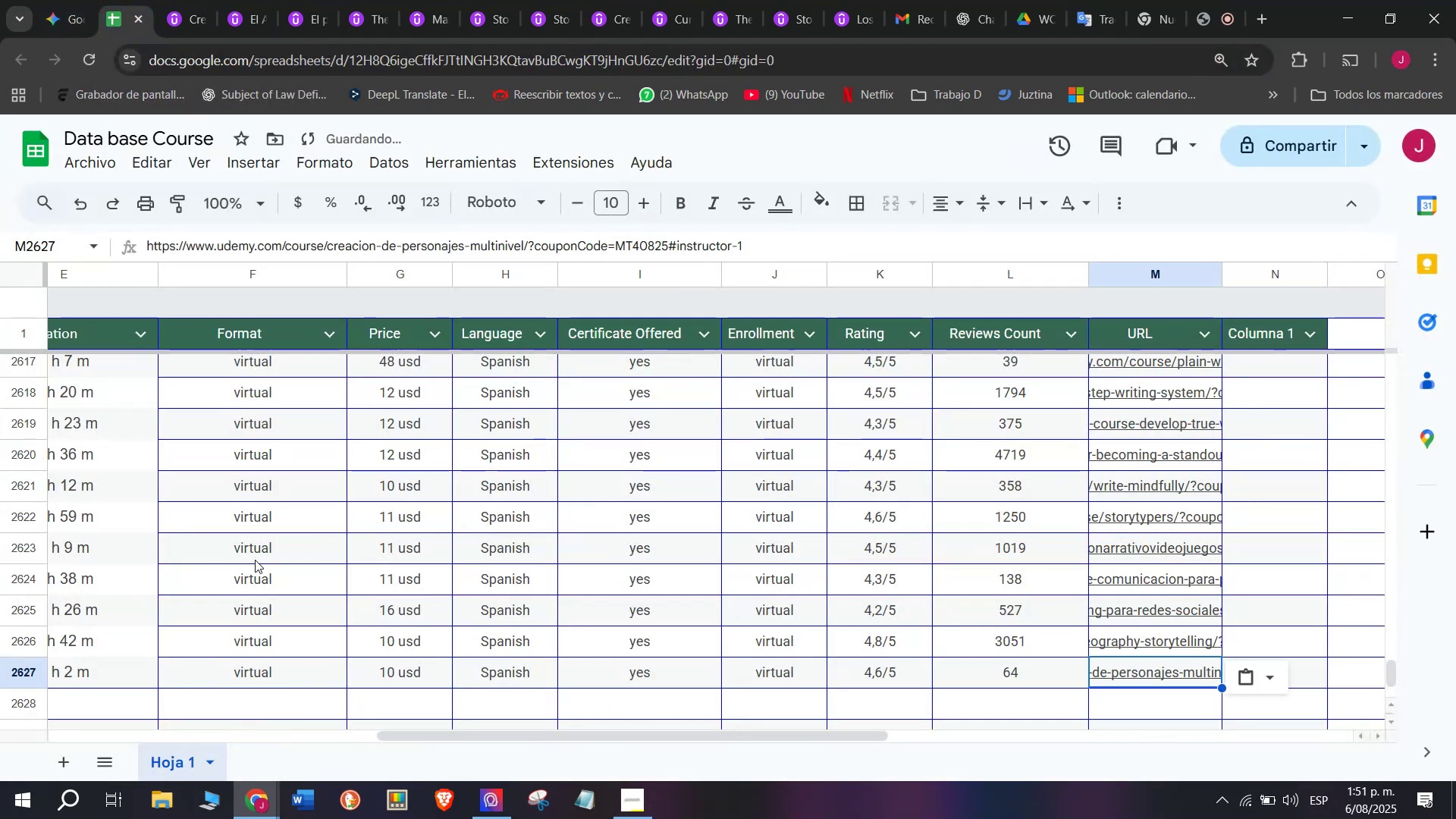 
scroll: coordinate [67, 579], scroll_direction: up, amount: 7.0
 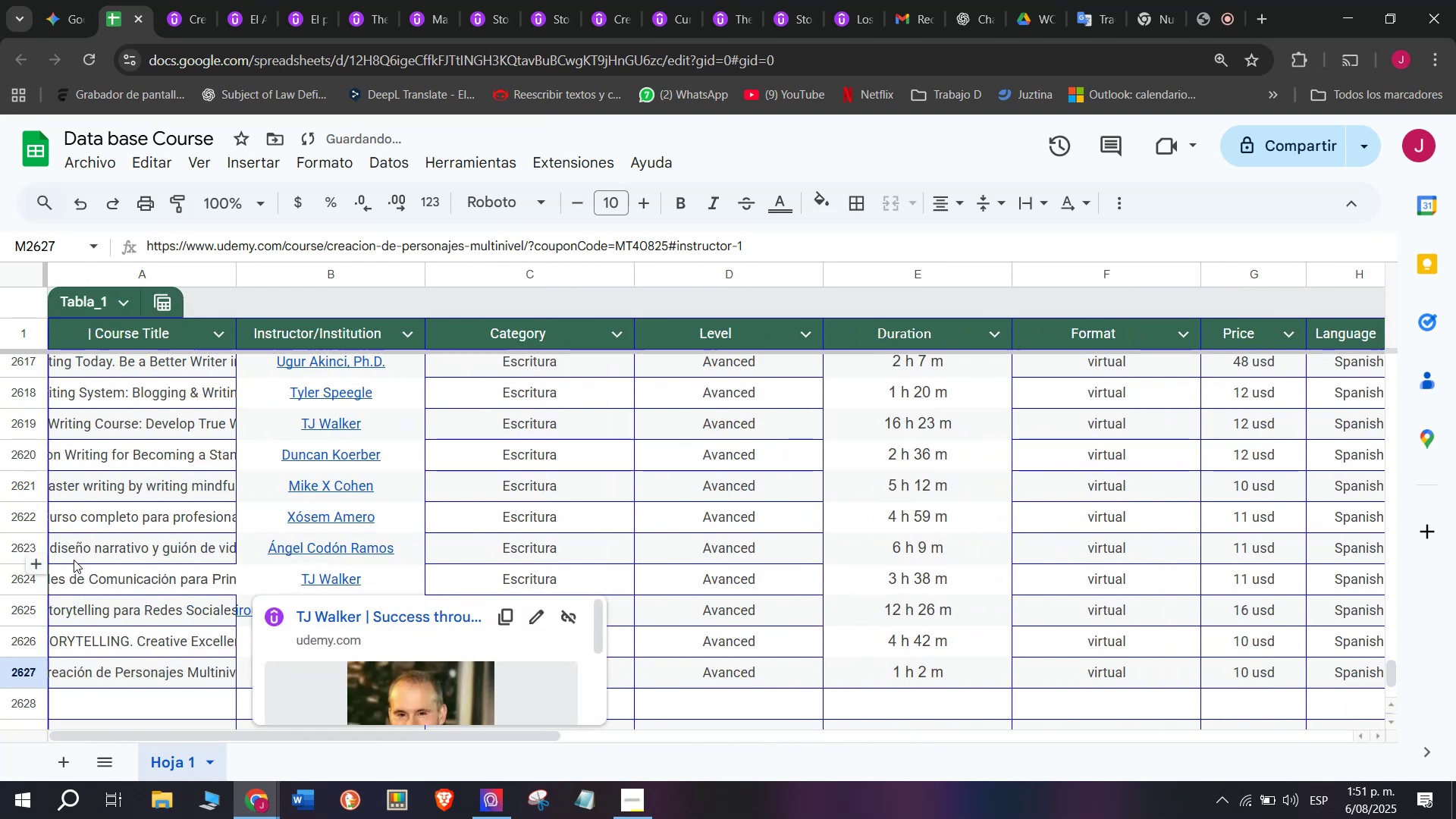 
scroll: coordinate [75, 556], scroll_direction: down, amount: 1.0
 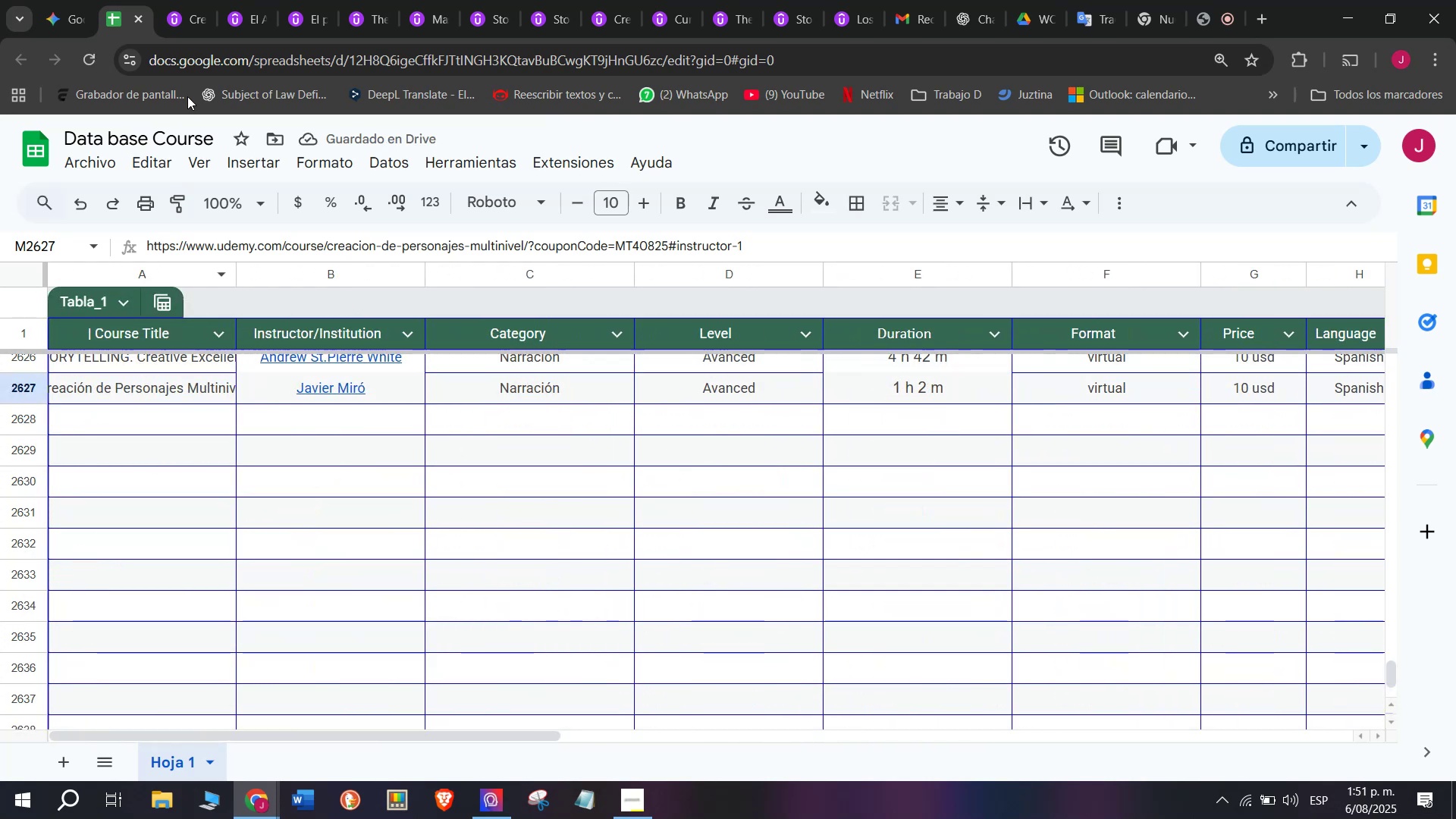 
left_click([174, 0])
 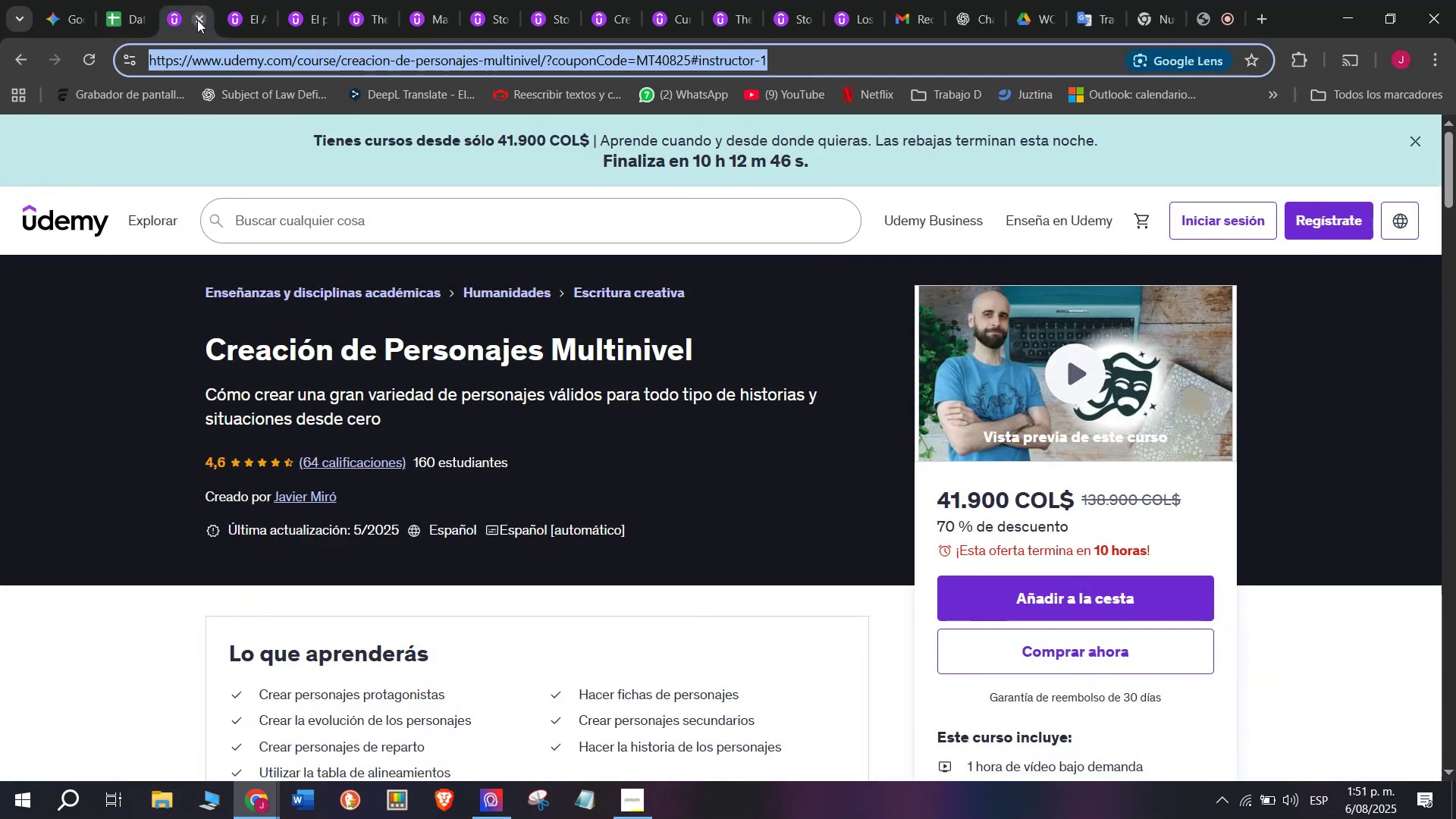 
left_click([198, 20])
 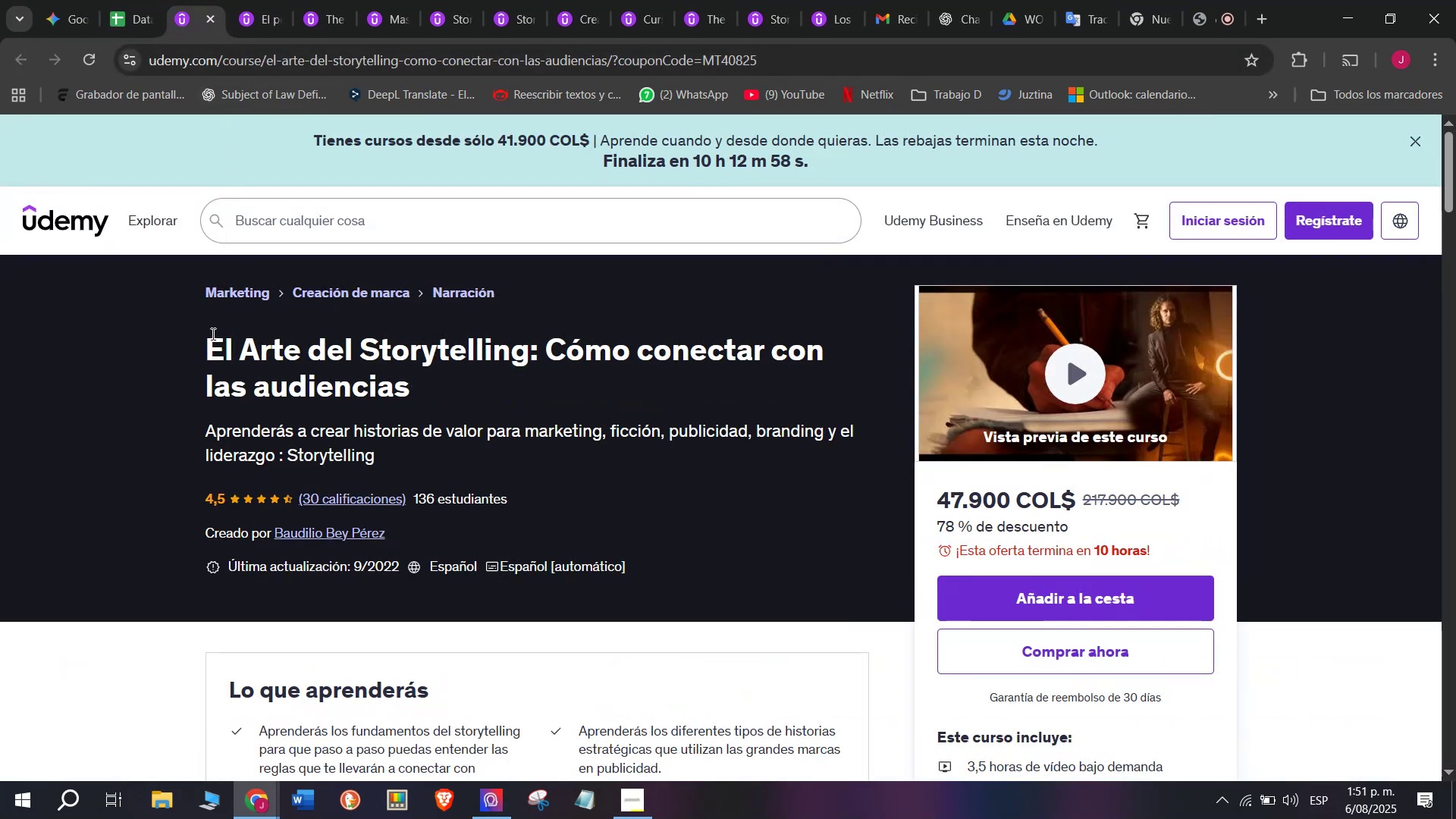 
left_click_drag(start_coordinate=[196, 346], to_coordinate=[450, 396])
 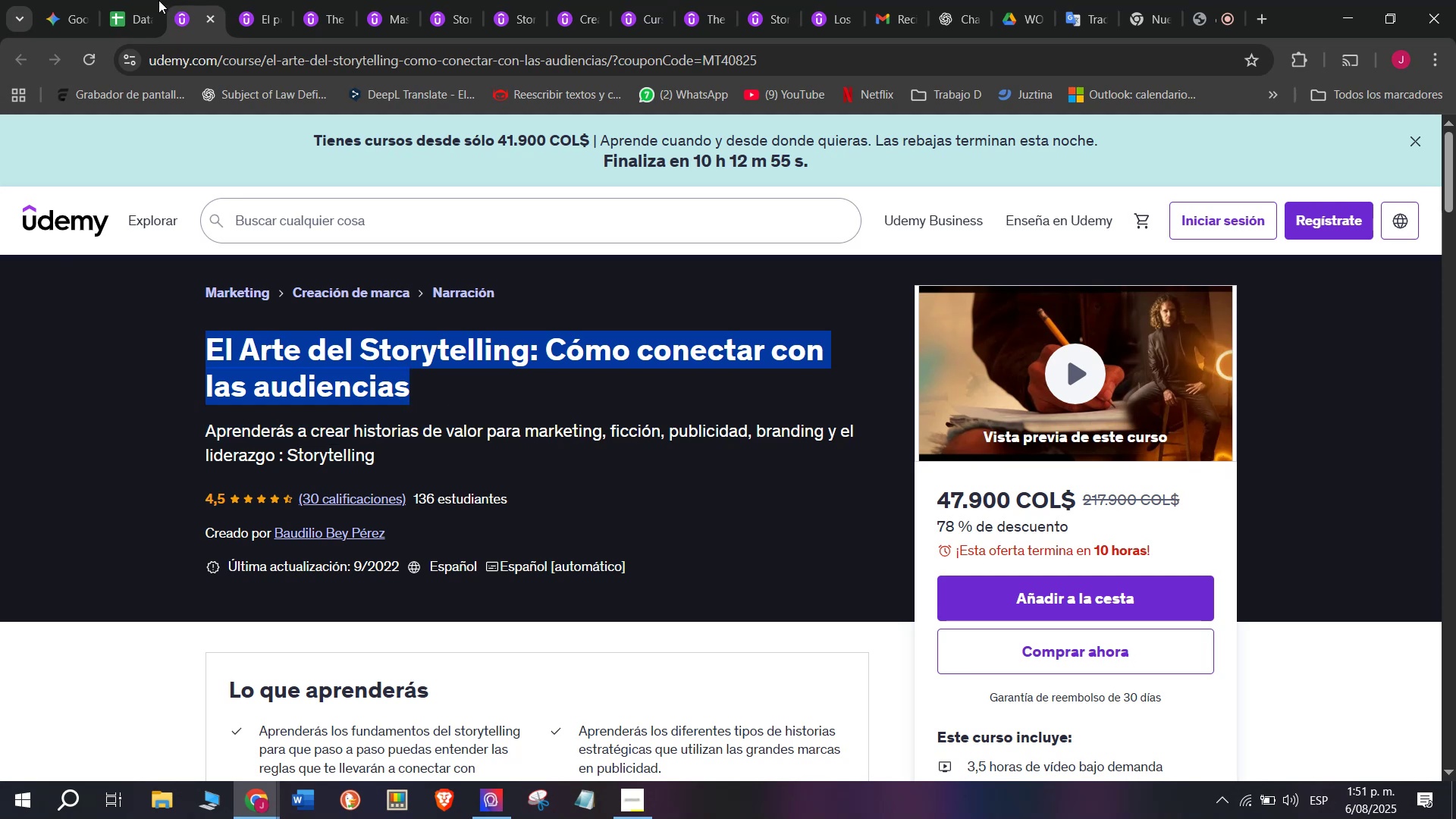 
key(Control+ControlLeft)
 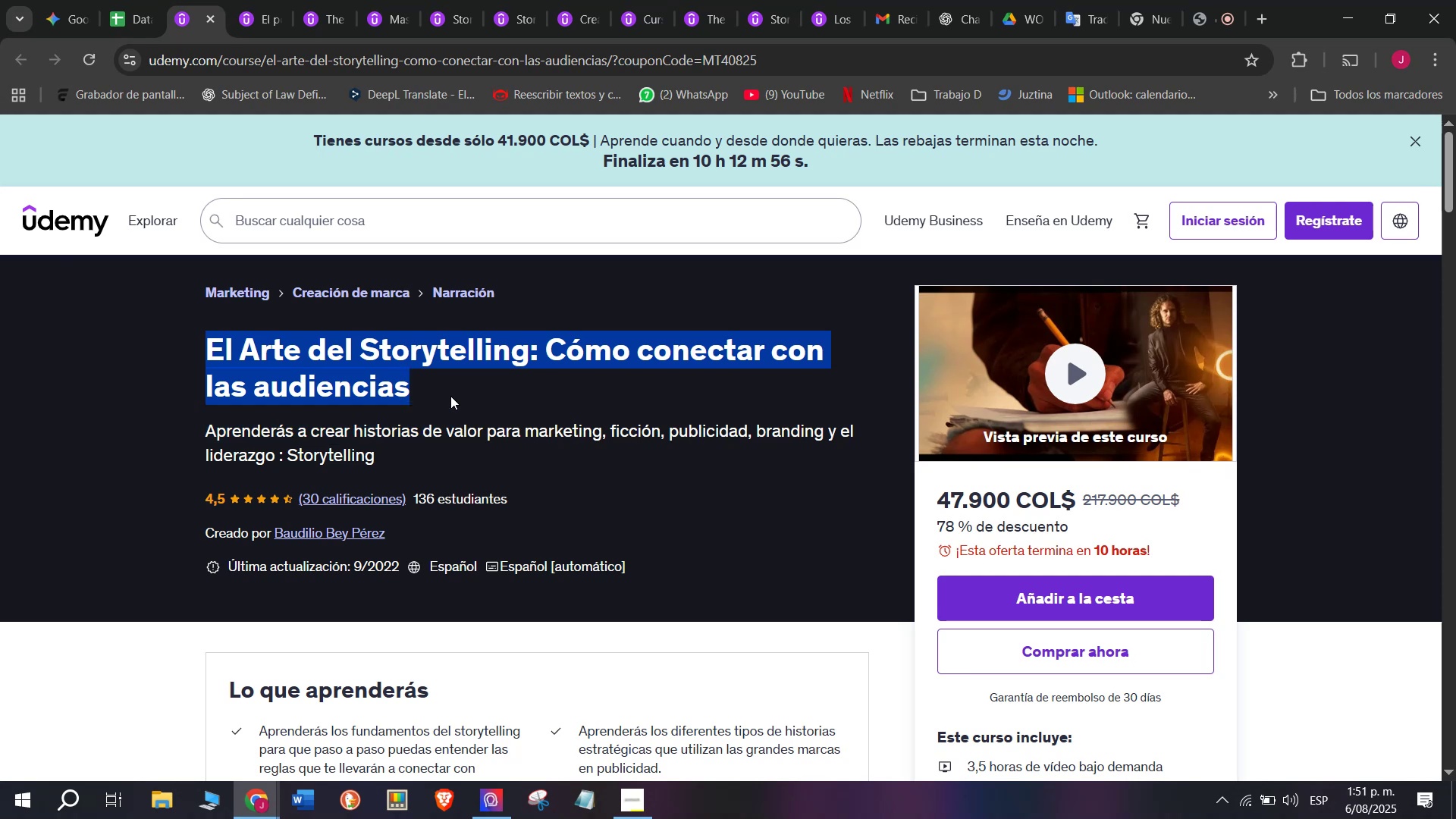 
key(Break)
 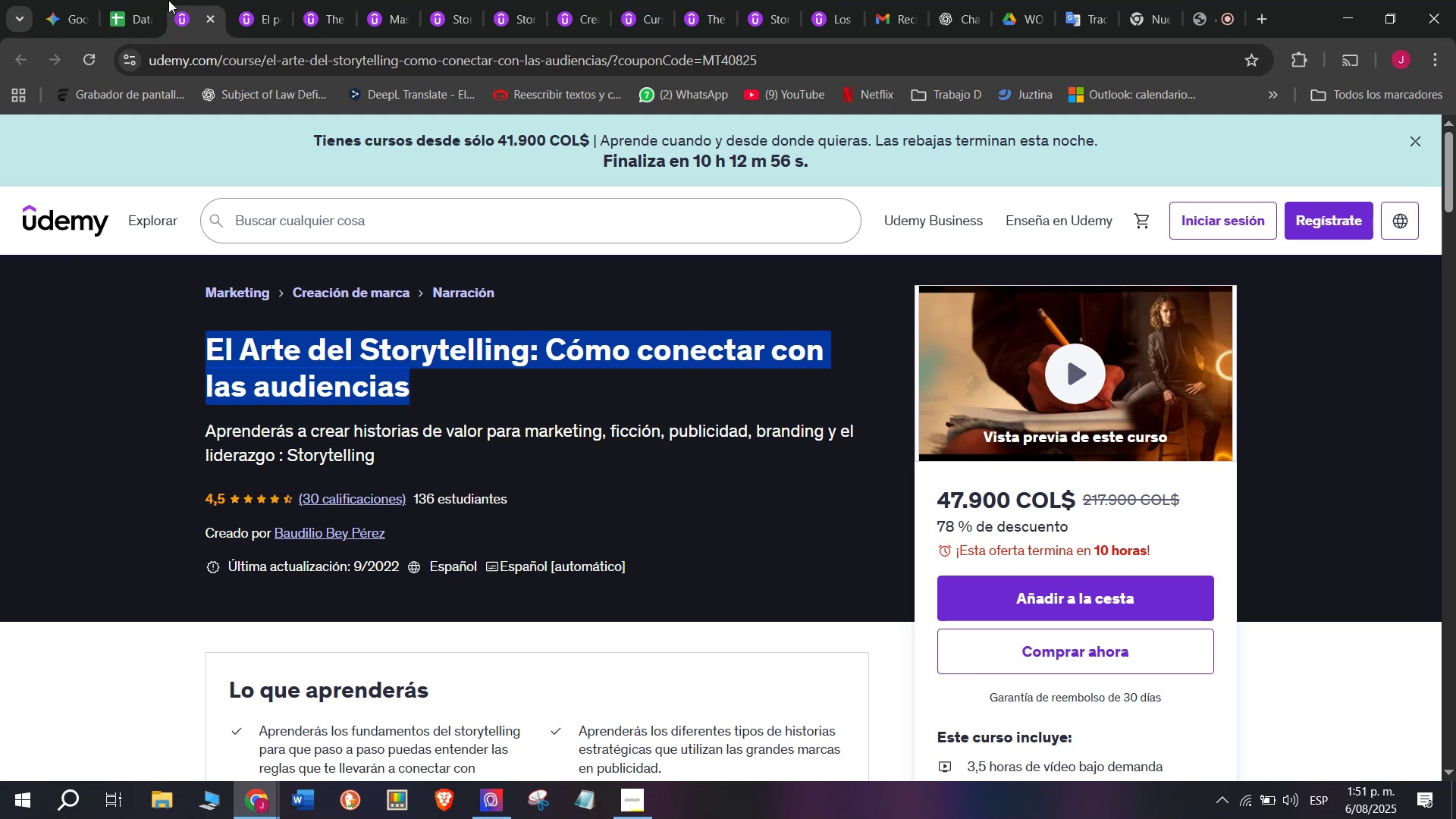 
key(Control+C)
 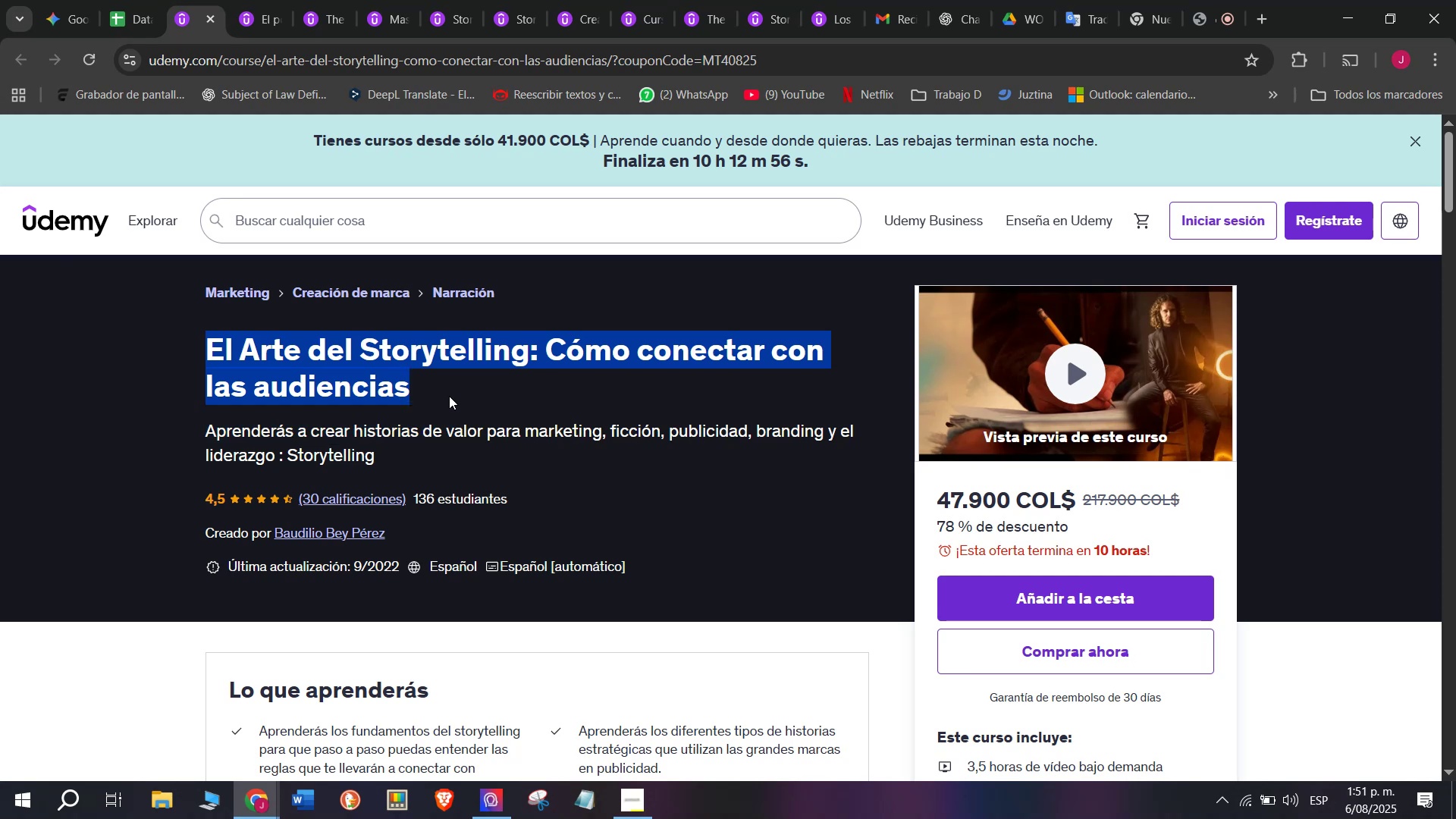 
key(Control+ControlLeft)
 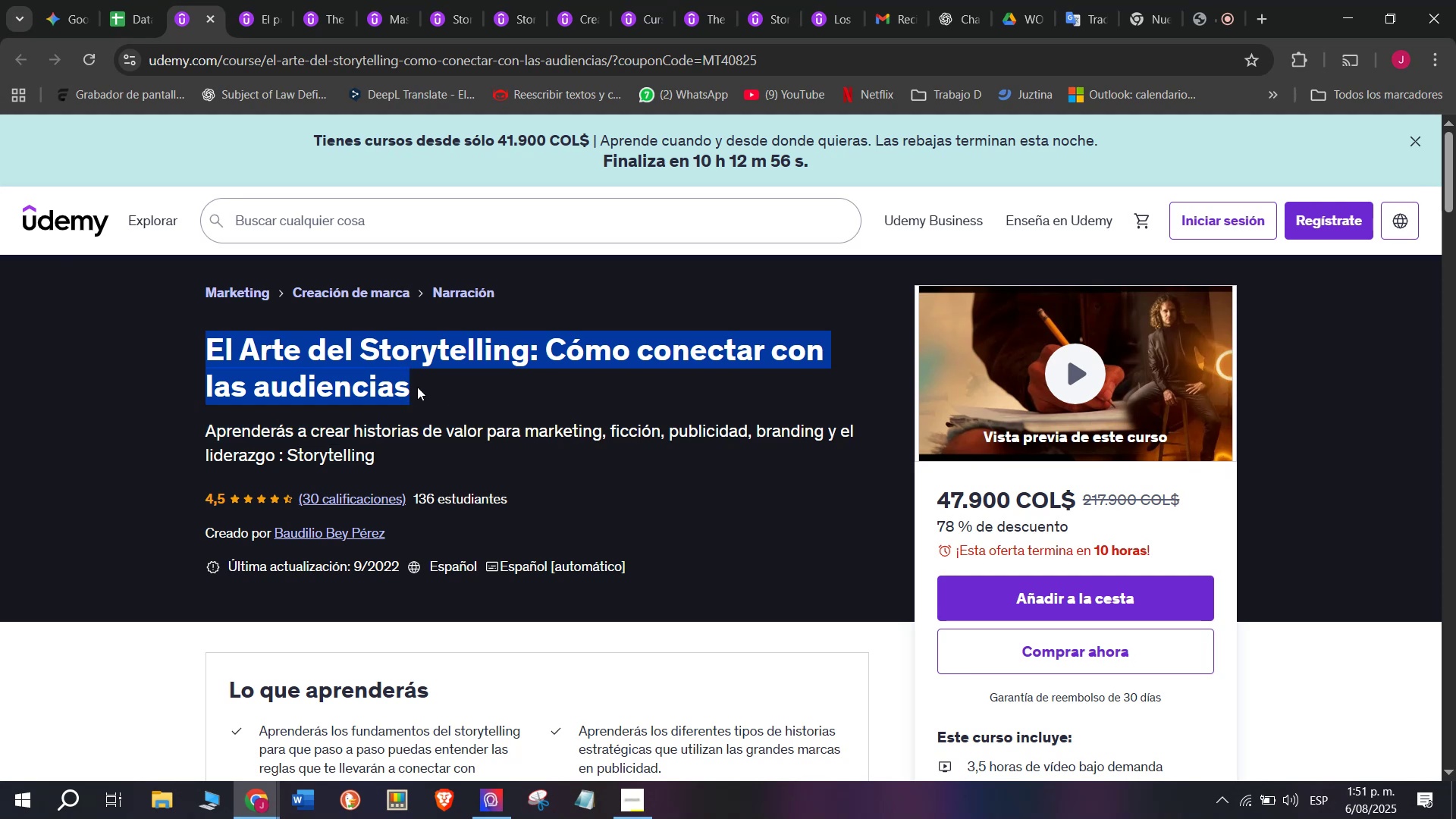 
key(Break)
 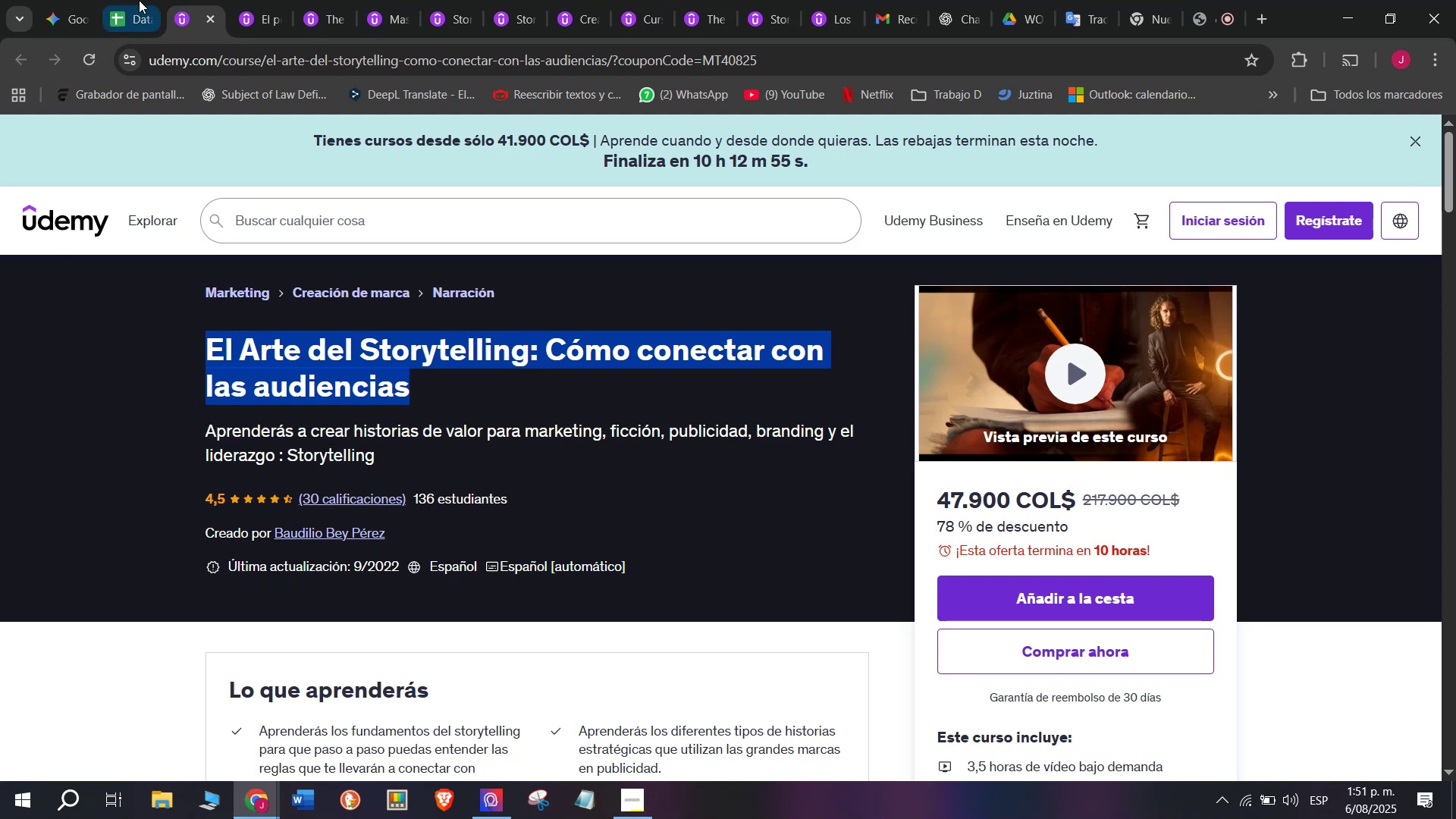 
key(Control+C)
 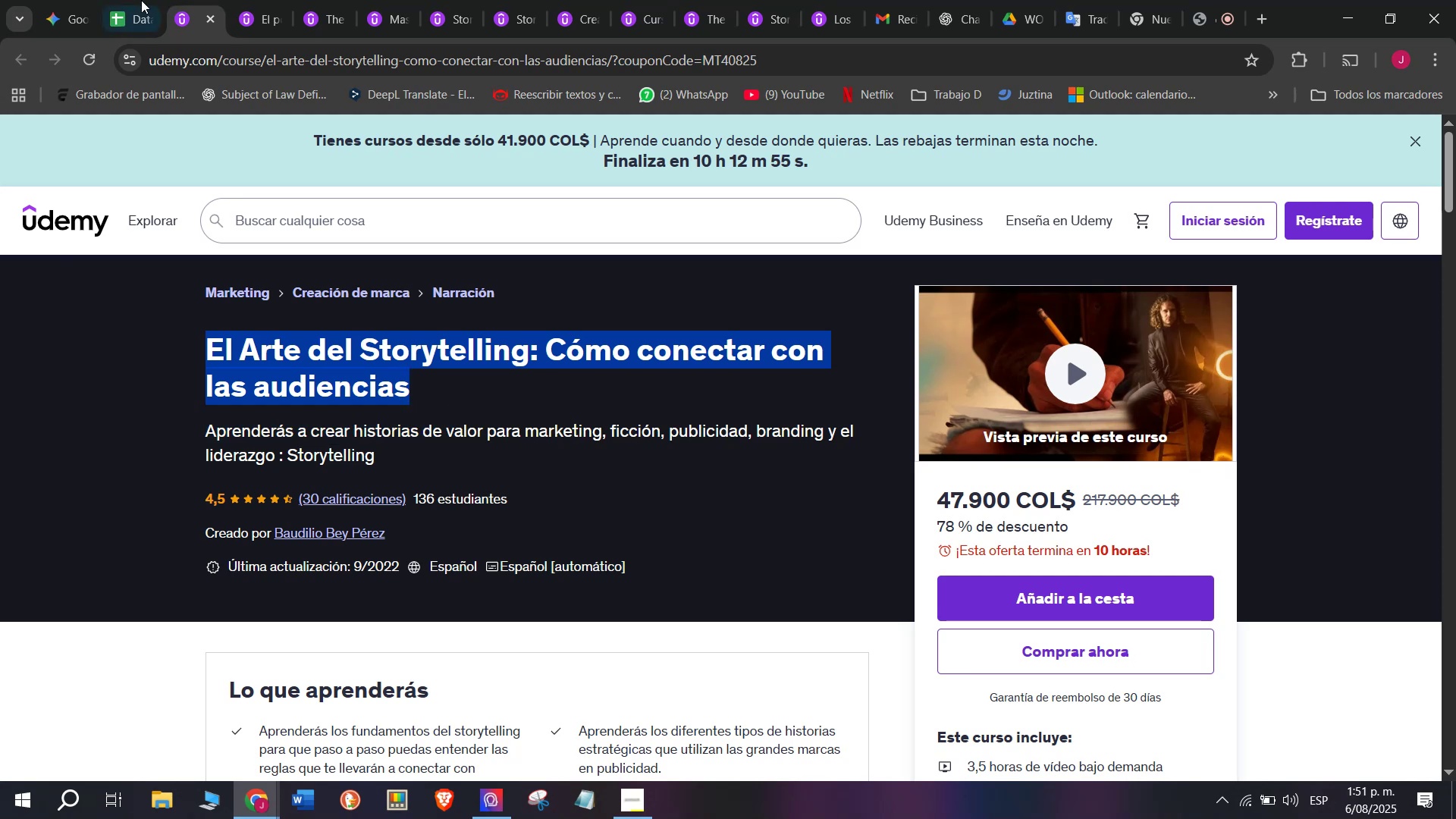 
left_click([139, 0])
 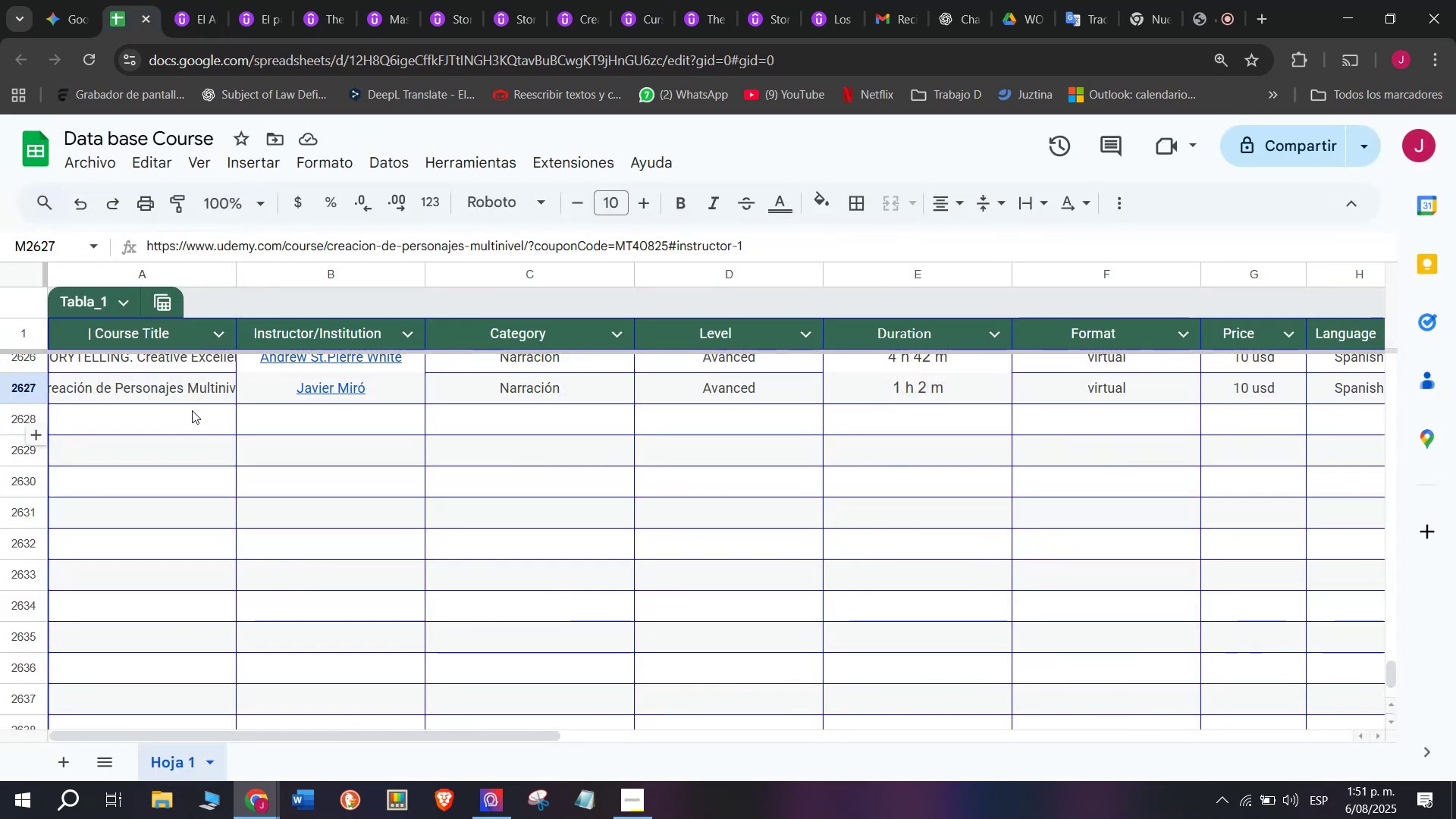 
double_click([192, 409])
 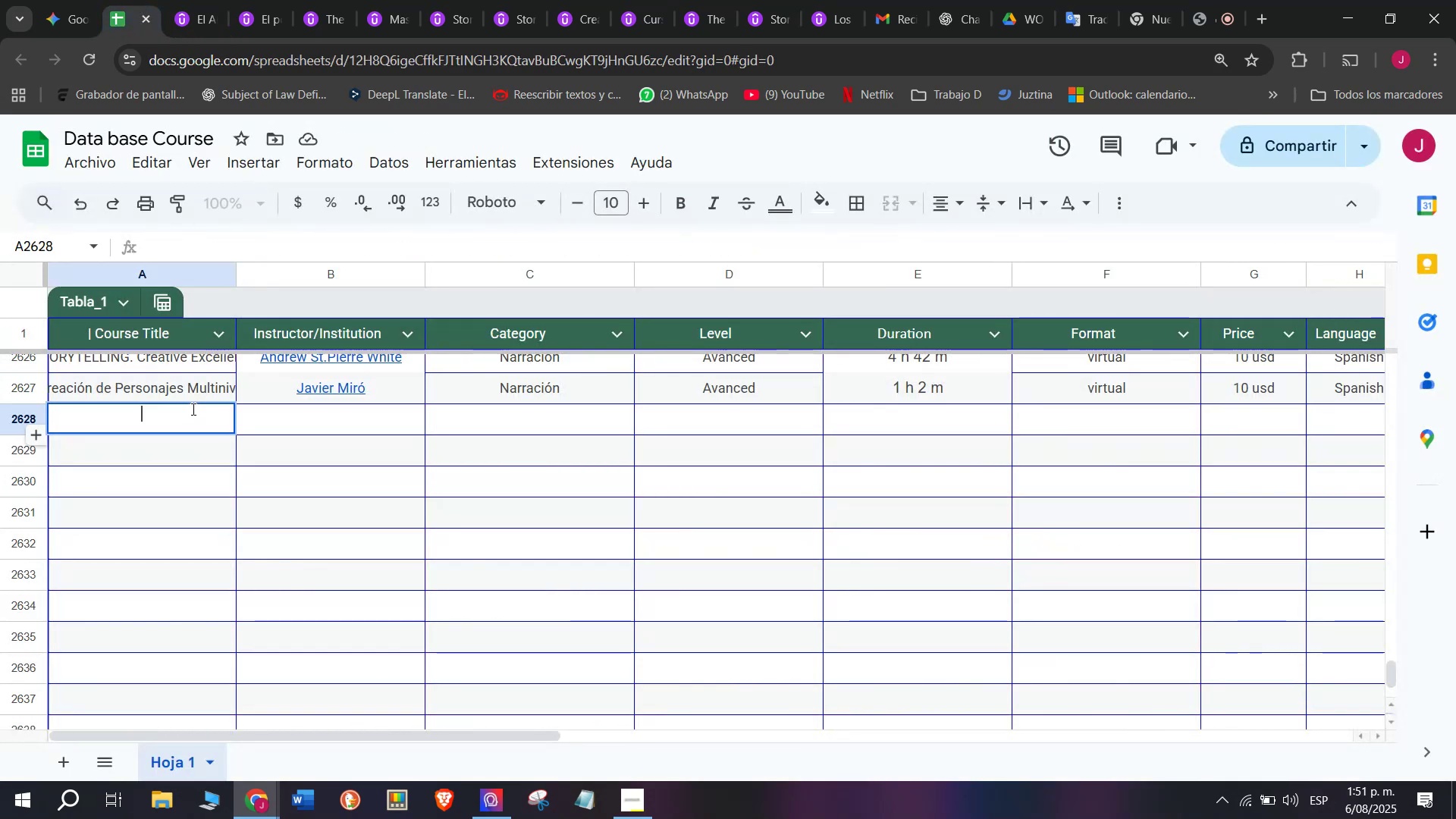 
key(Z)
 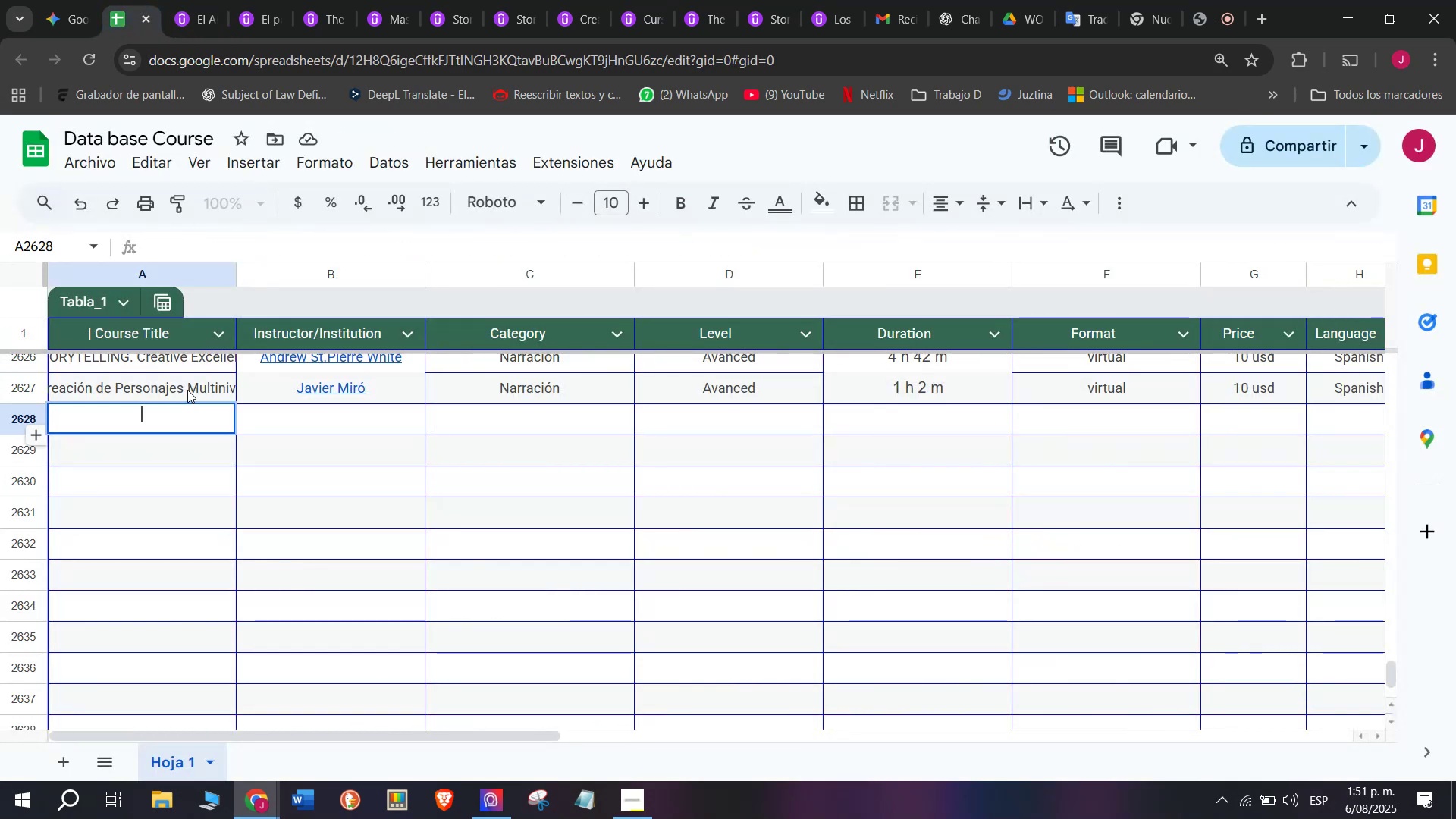 
key(Control+ControlLeft)
 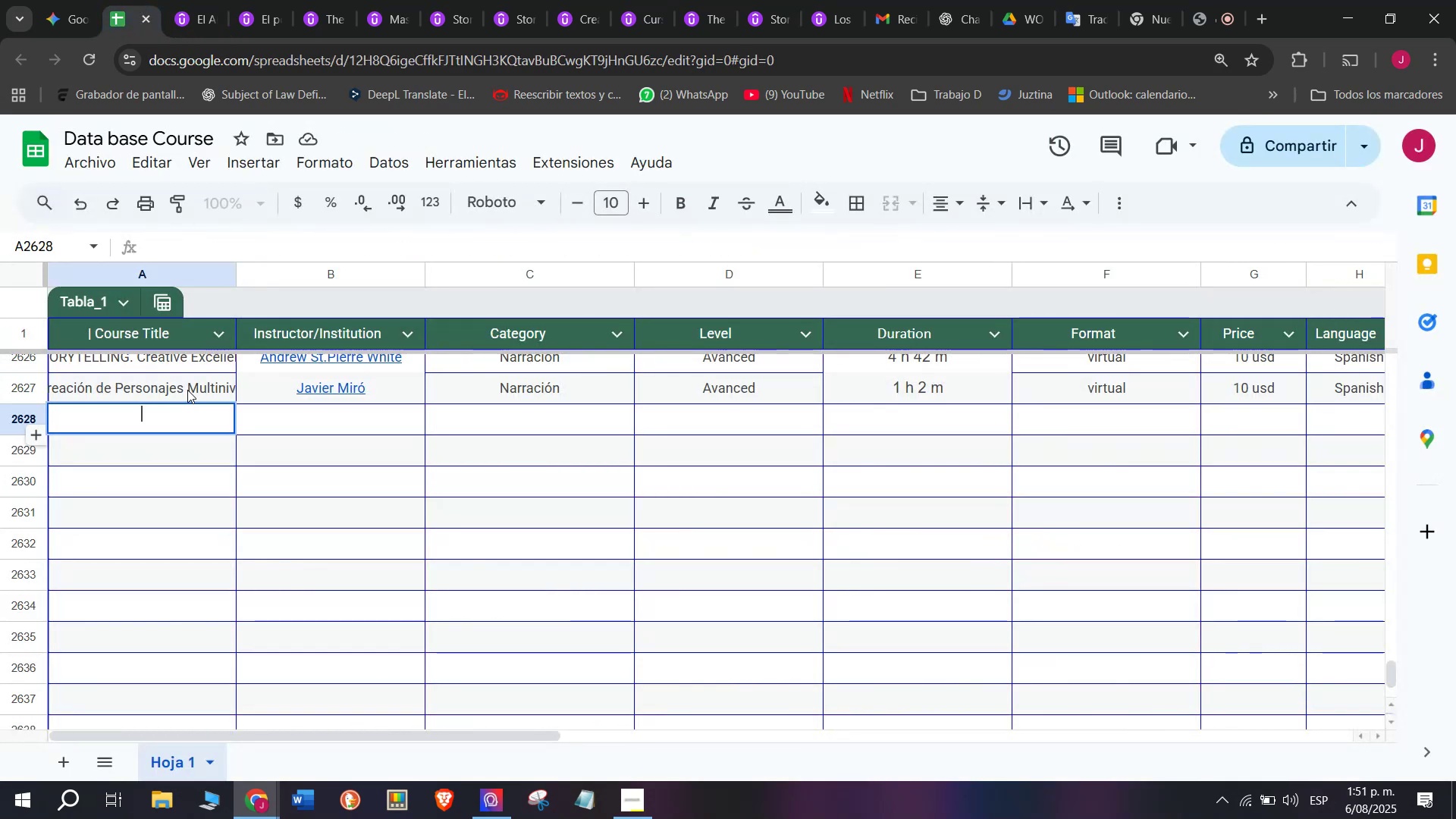 
key(Control+V)
 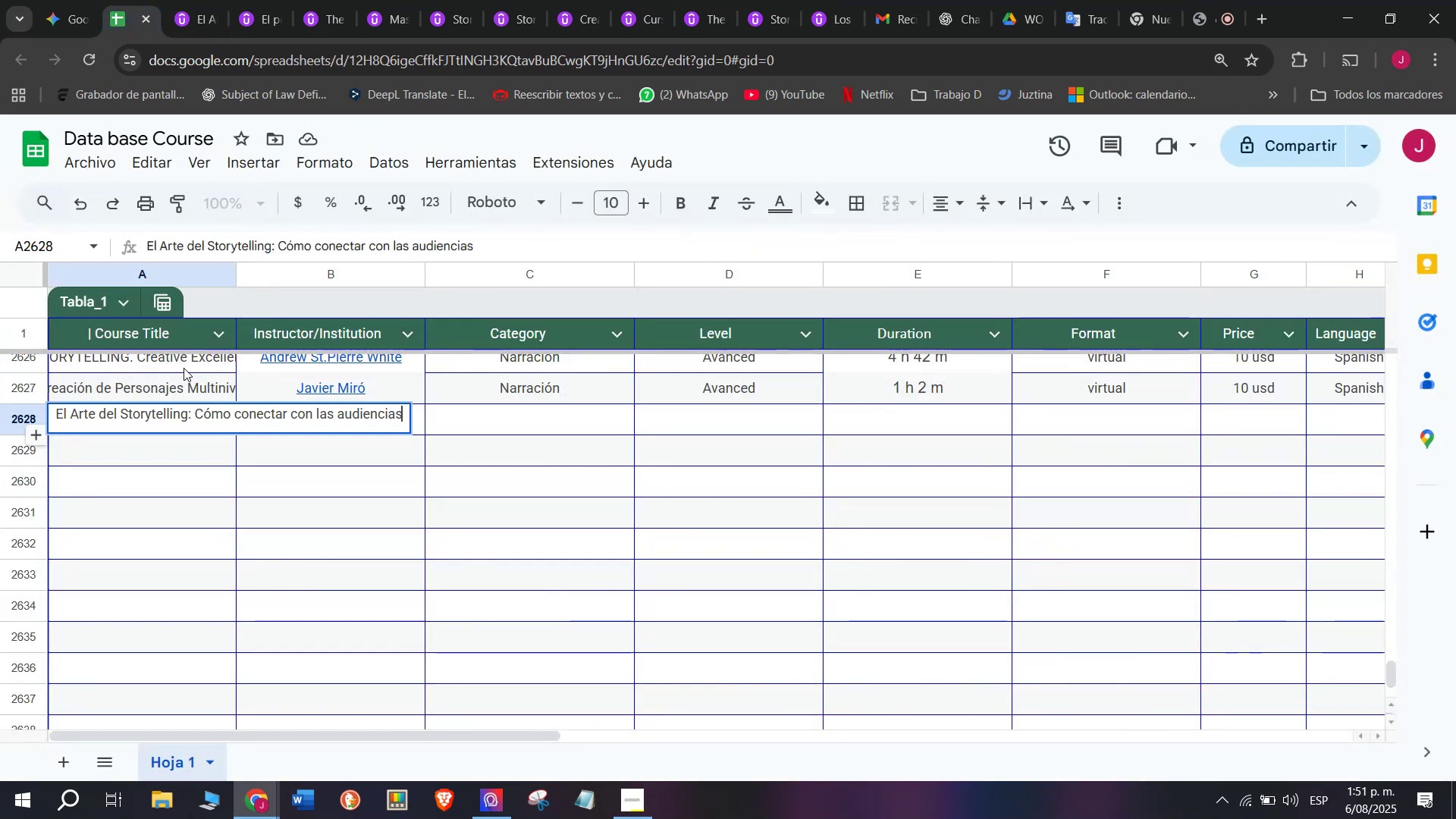 
left_click([184, 368])
 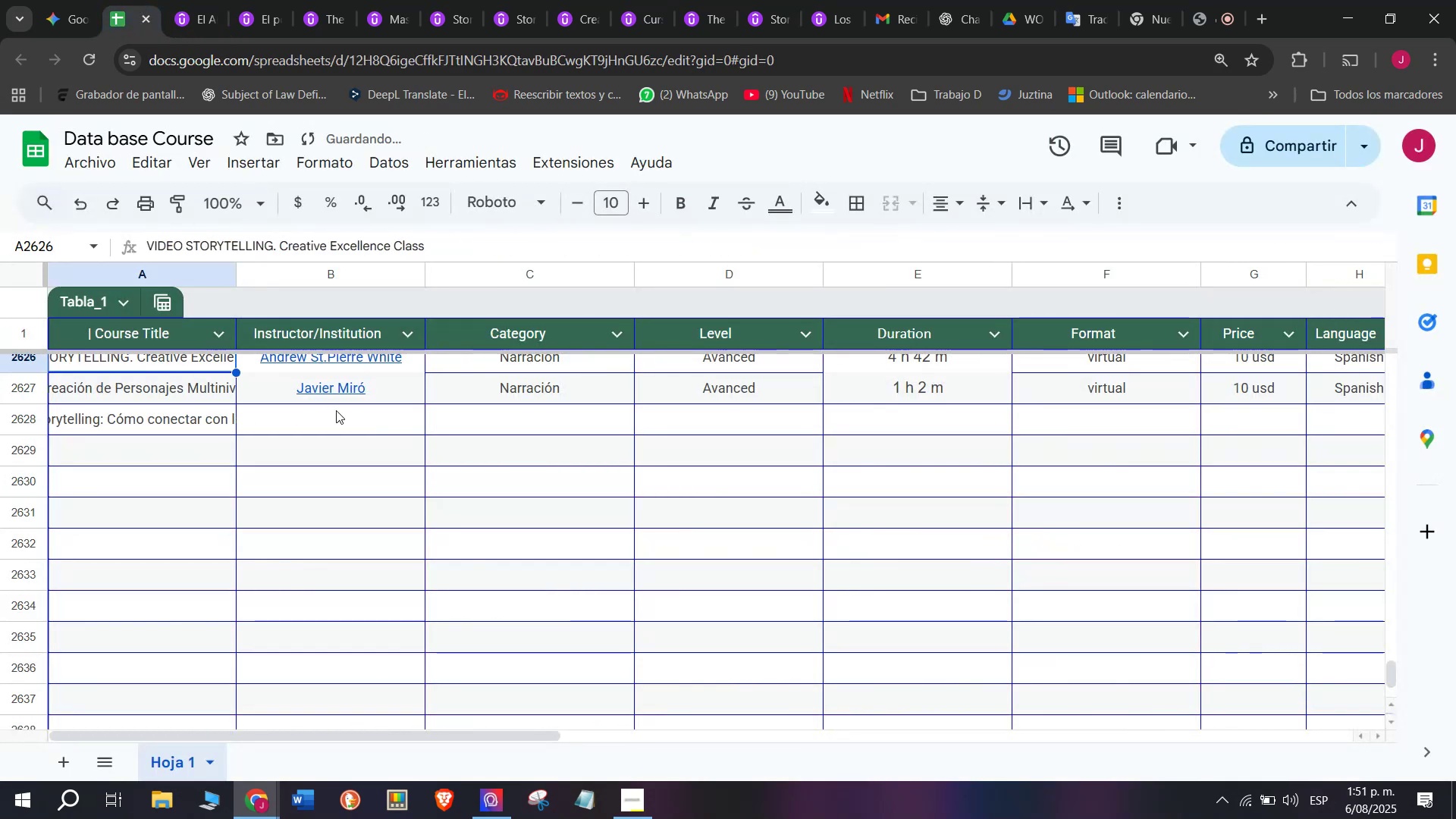 
left_click([336, 410])
 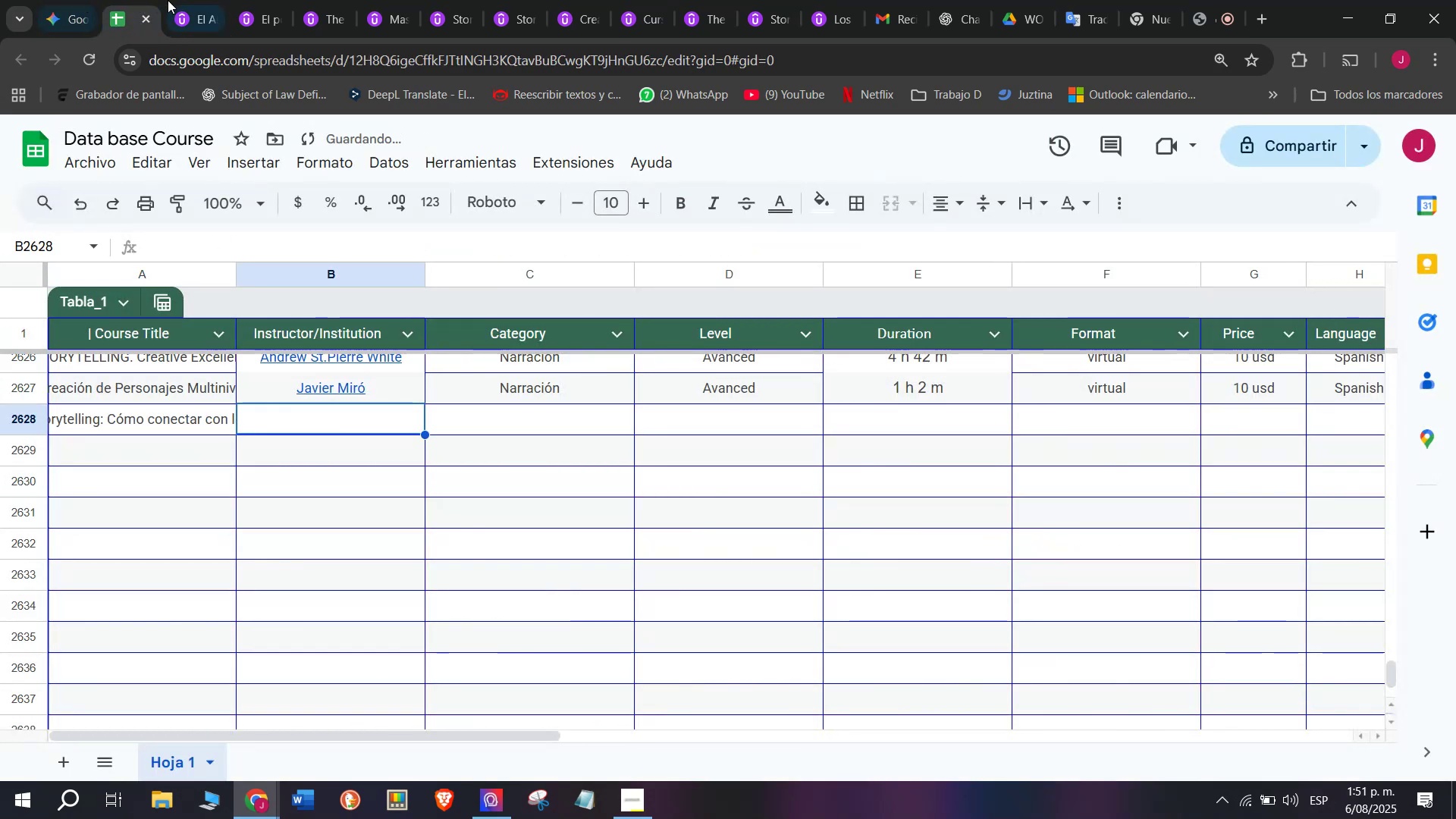 
left_click([168, 0])
 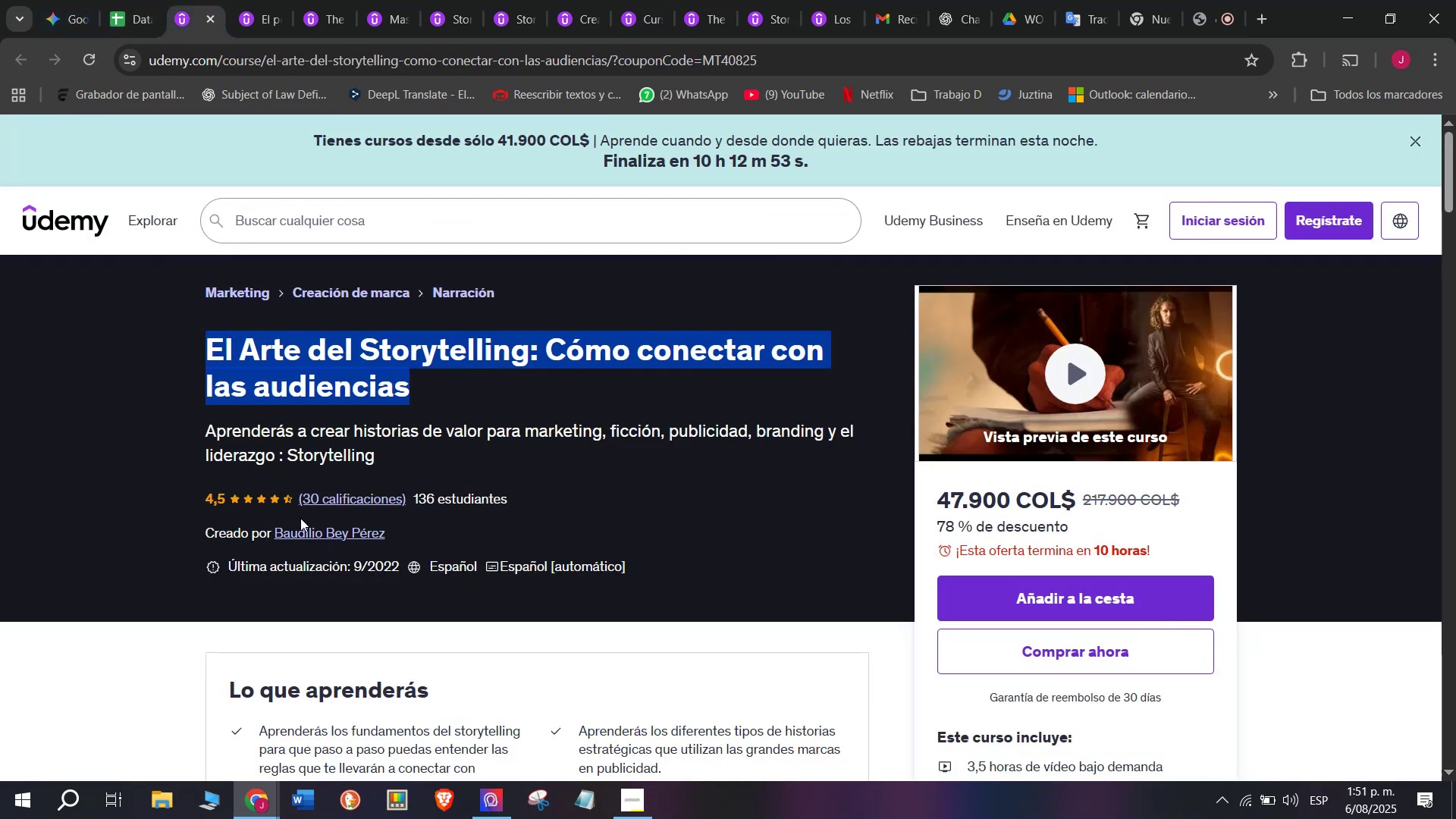 
left_click([305, 536])
 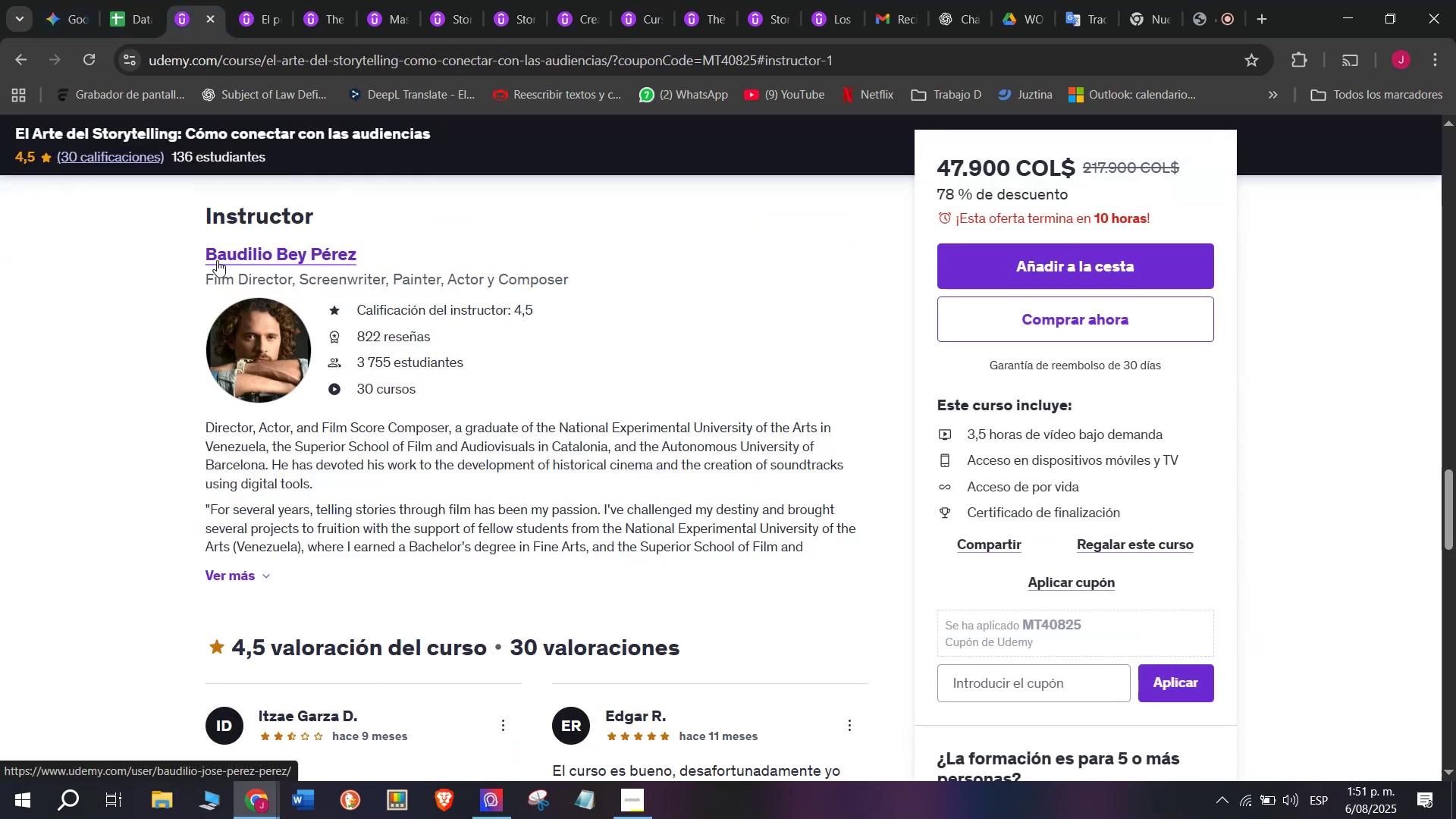 
left_click_drag(start_coordinate=[177, 227], to_coordinate=[325, 237])
 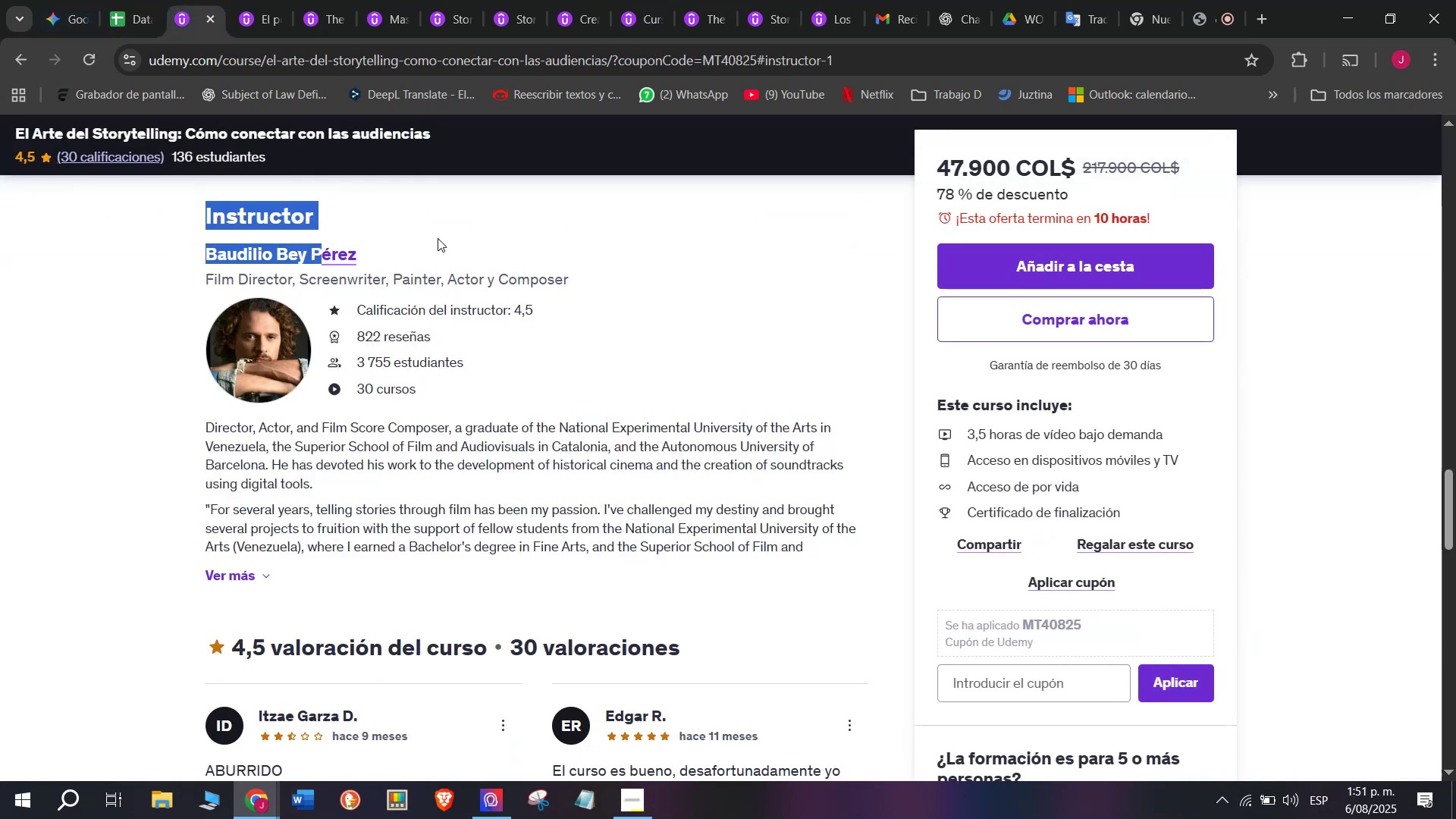 
left_click([438, 238])
 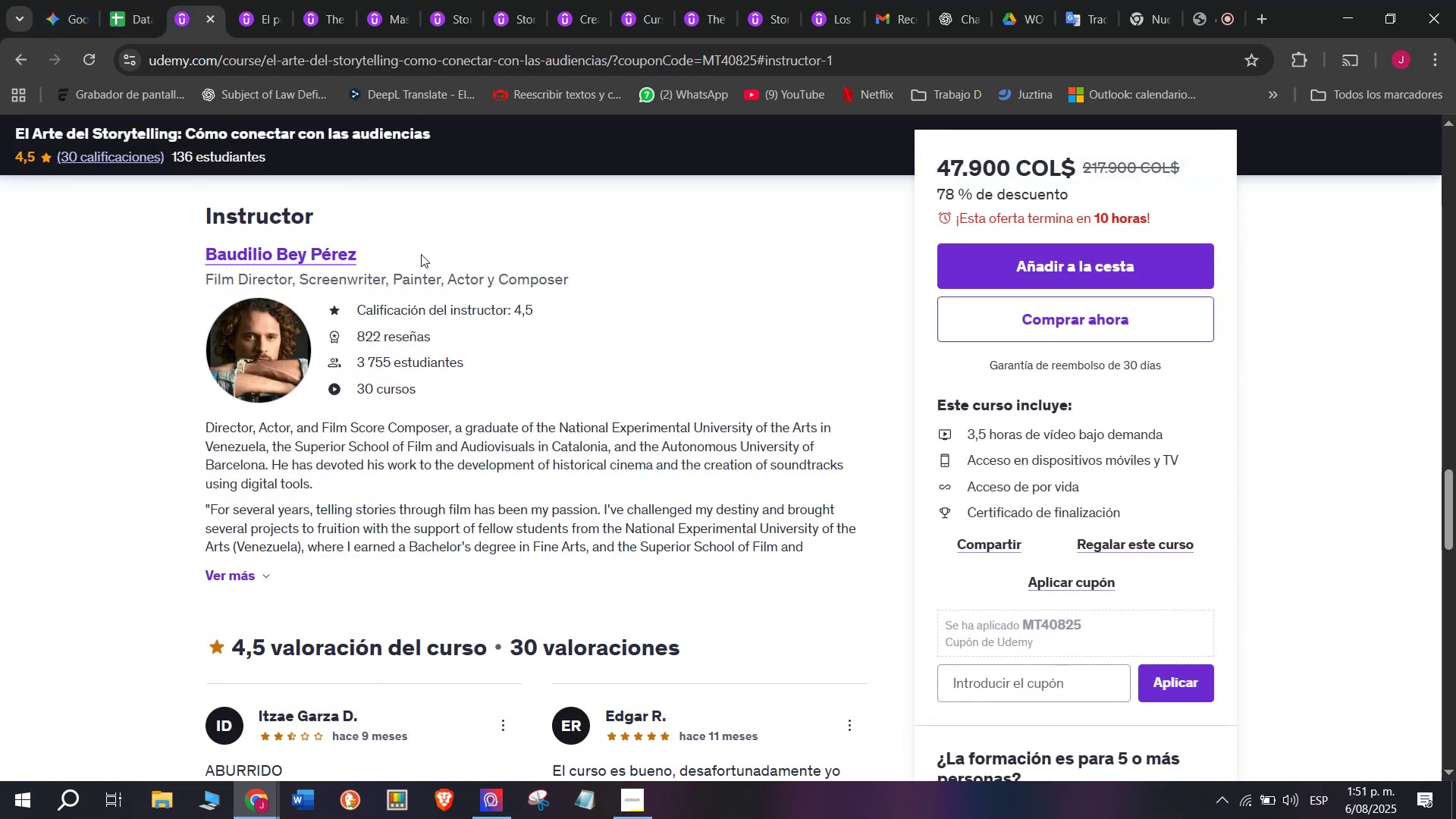 
left_click_drag(start_coordinate=[413, 254], to_coordinate=[192, 266])
 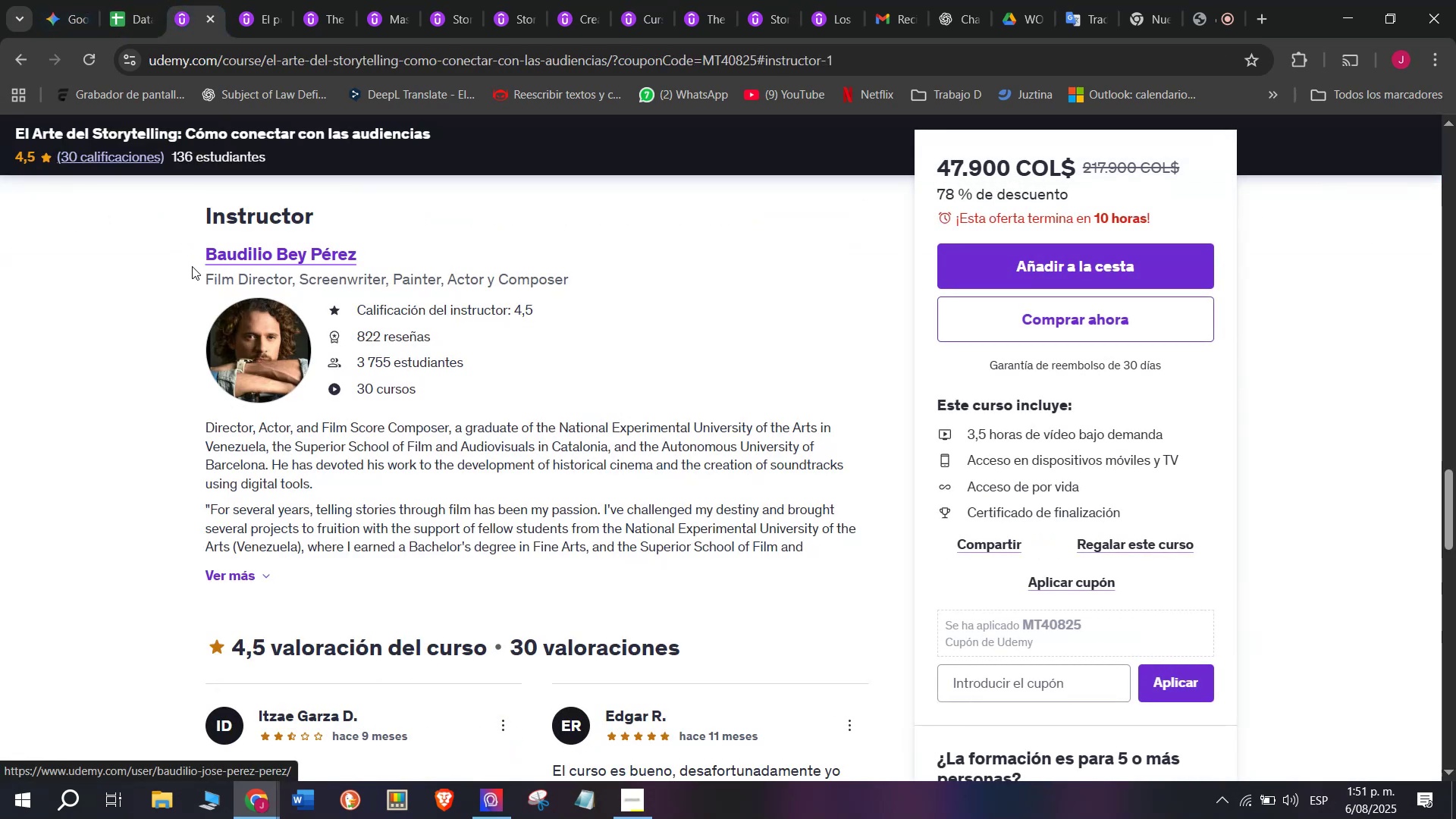 
key(Break)
 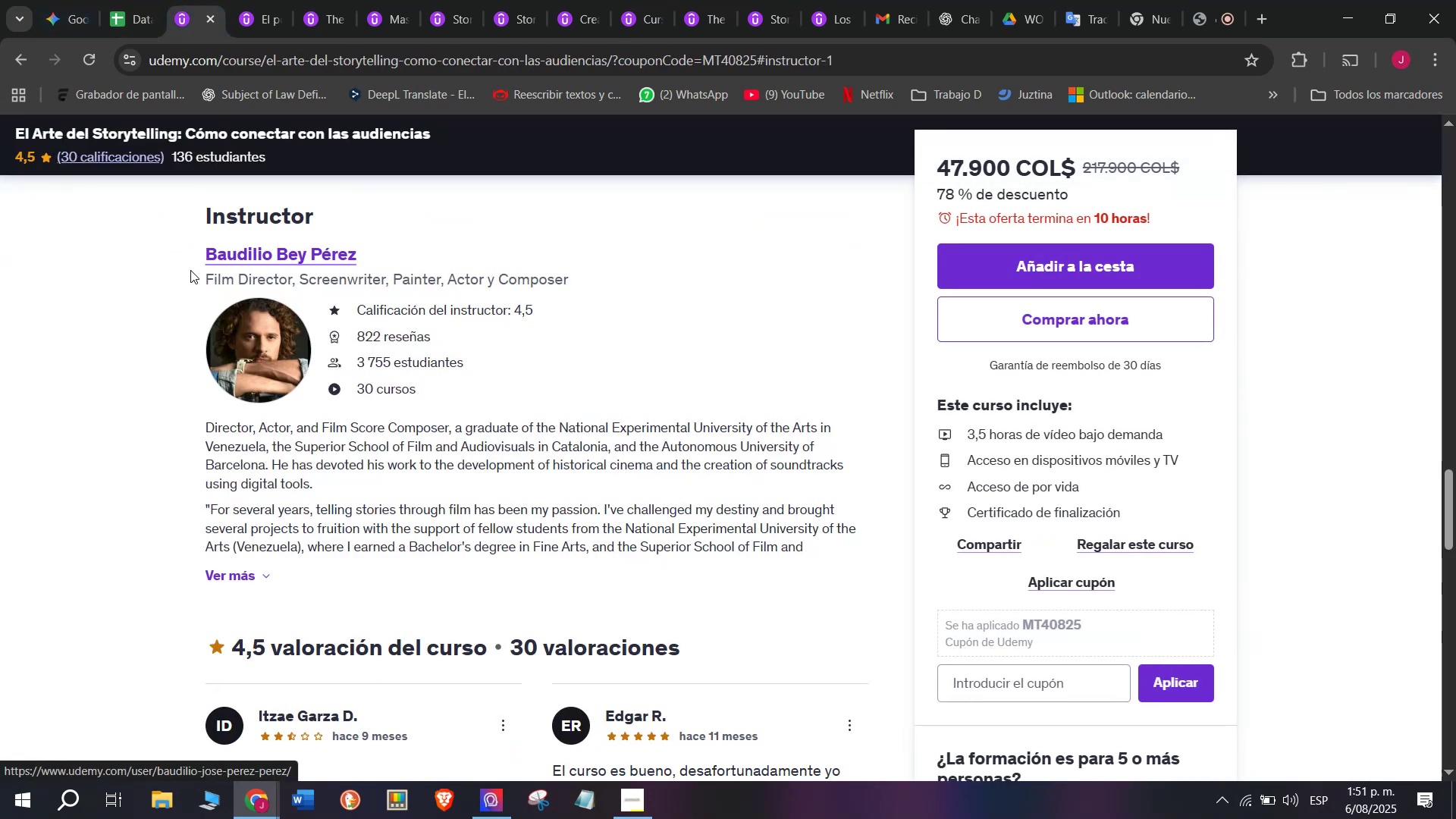 
key(Control+ControlLeft)
 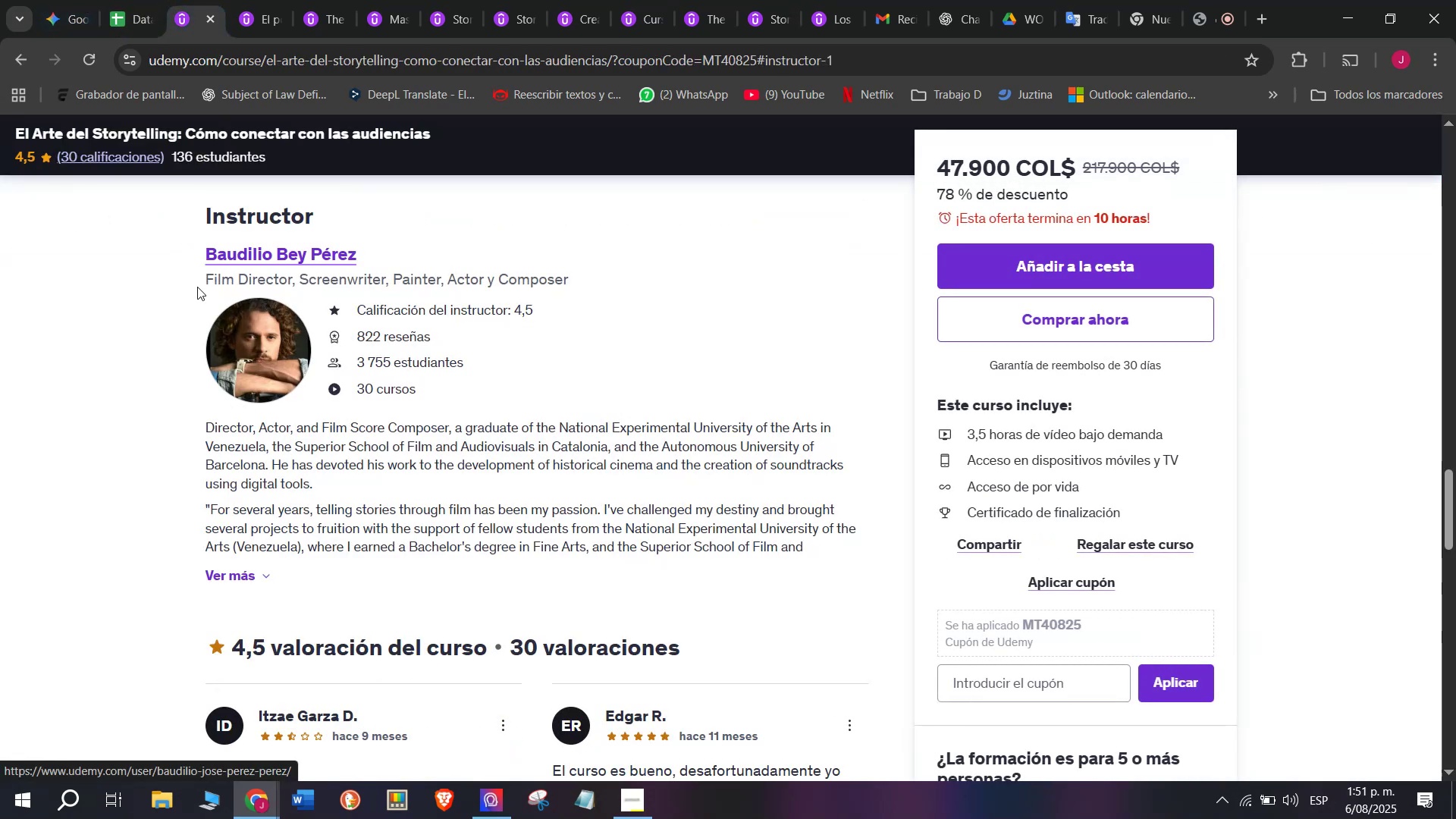 
key(Control+C)
 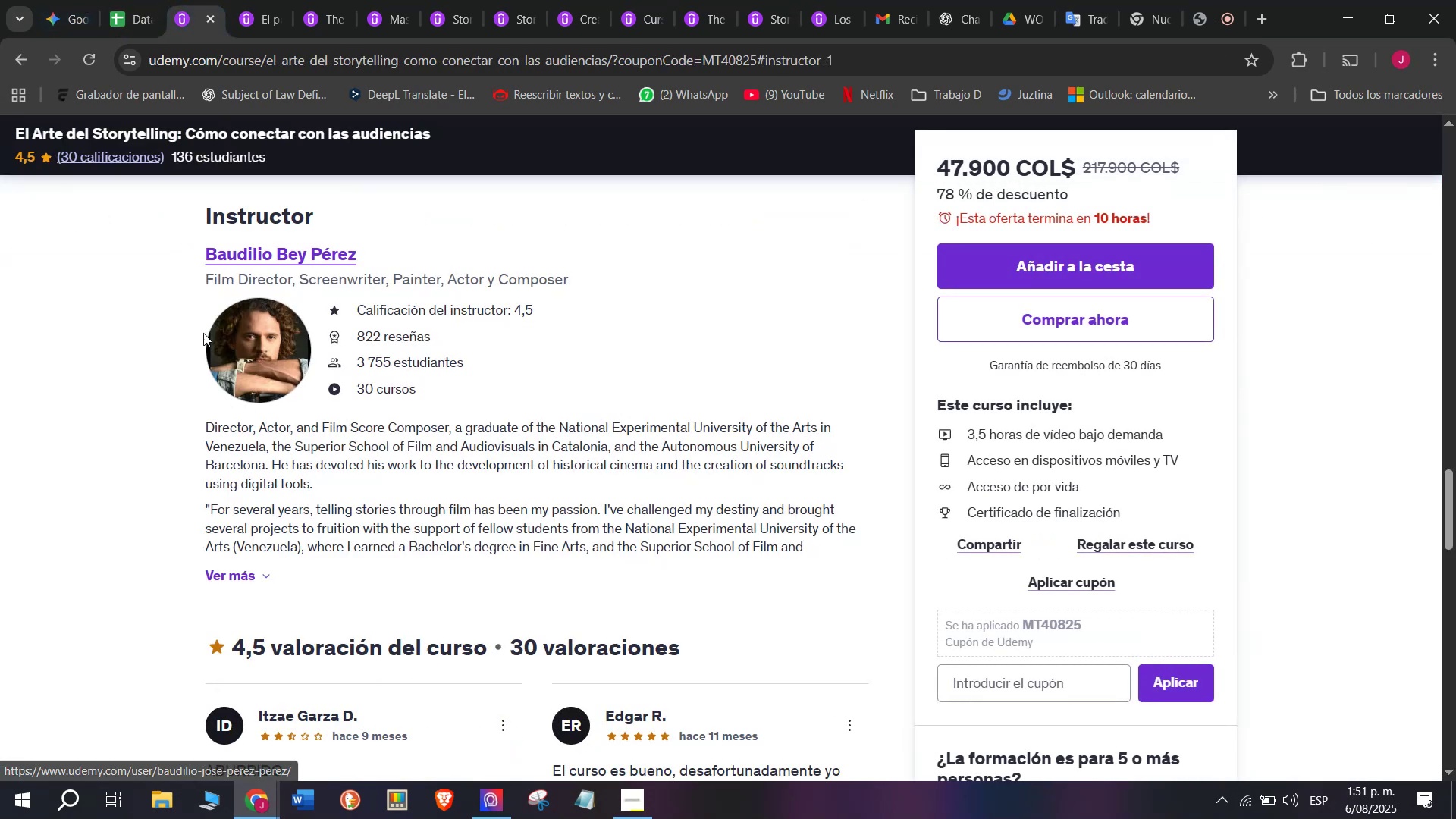 
key(Break)
 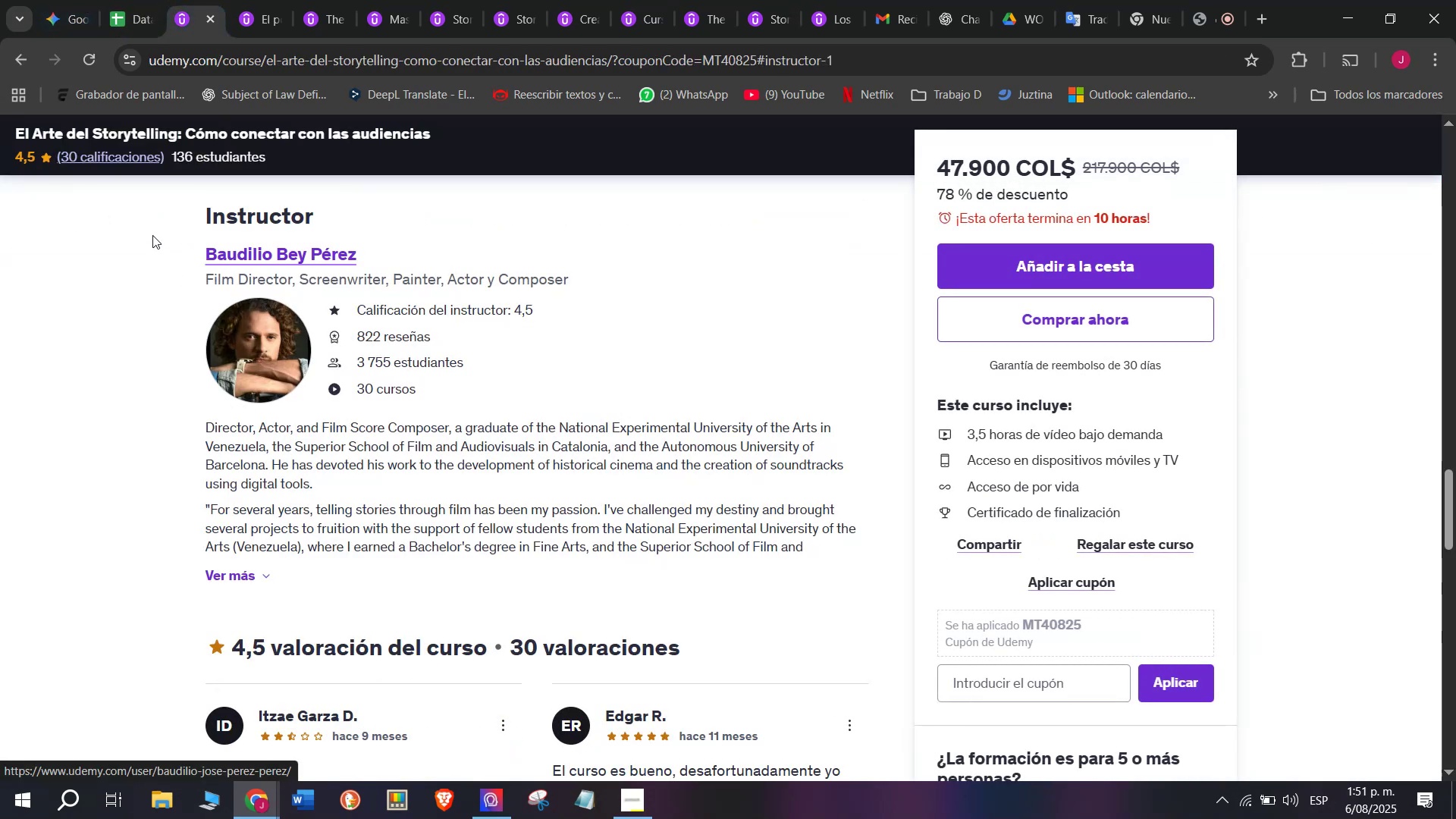 
key(Control+ControlLeft)
 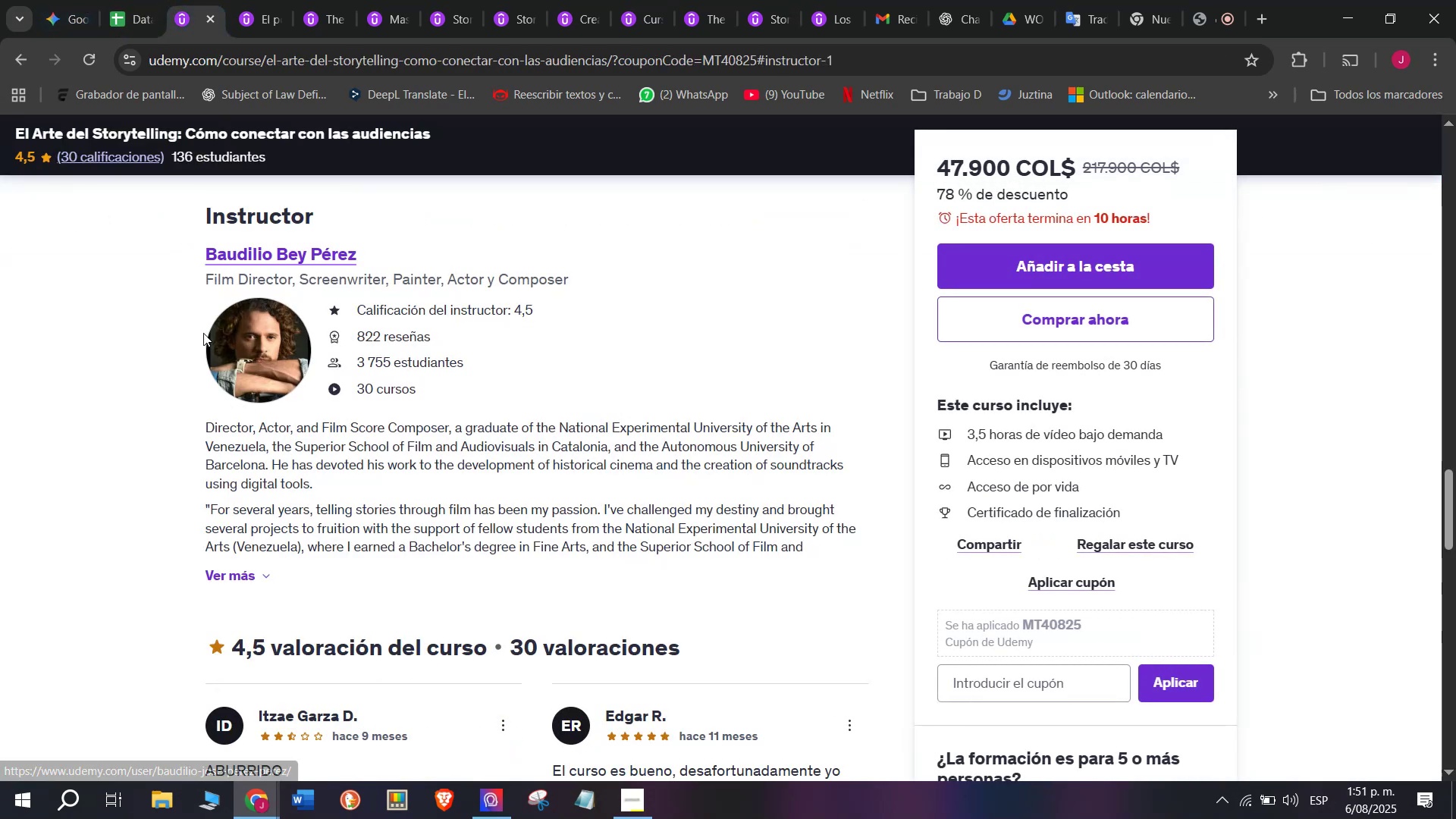 
key(Control+C)
 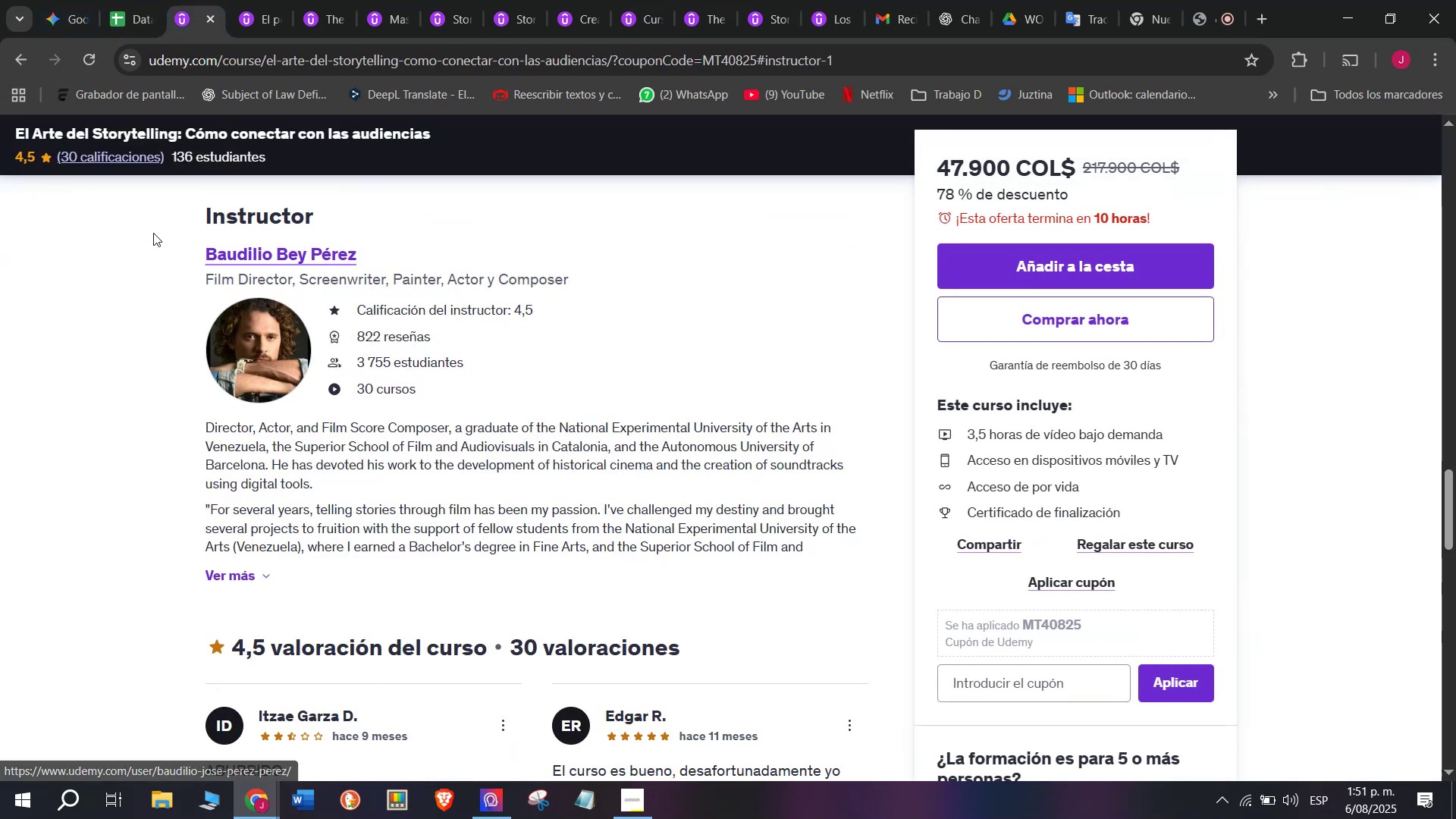 
left_click_drag(start_coordinate=[168, 247], to_coordinate=[375, 242])
 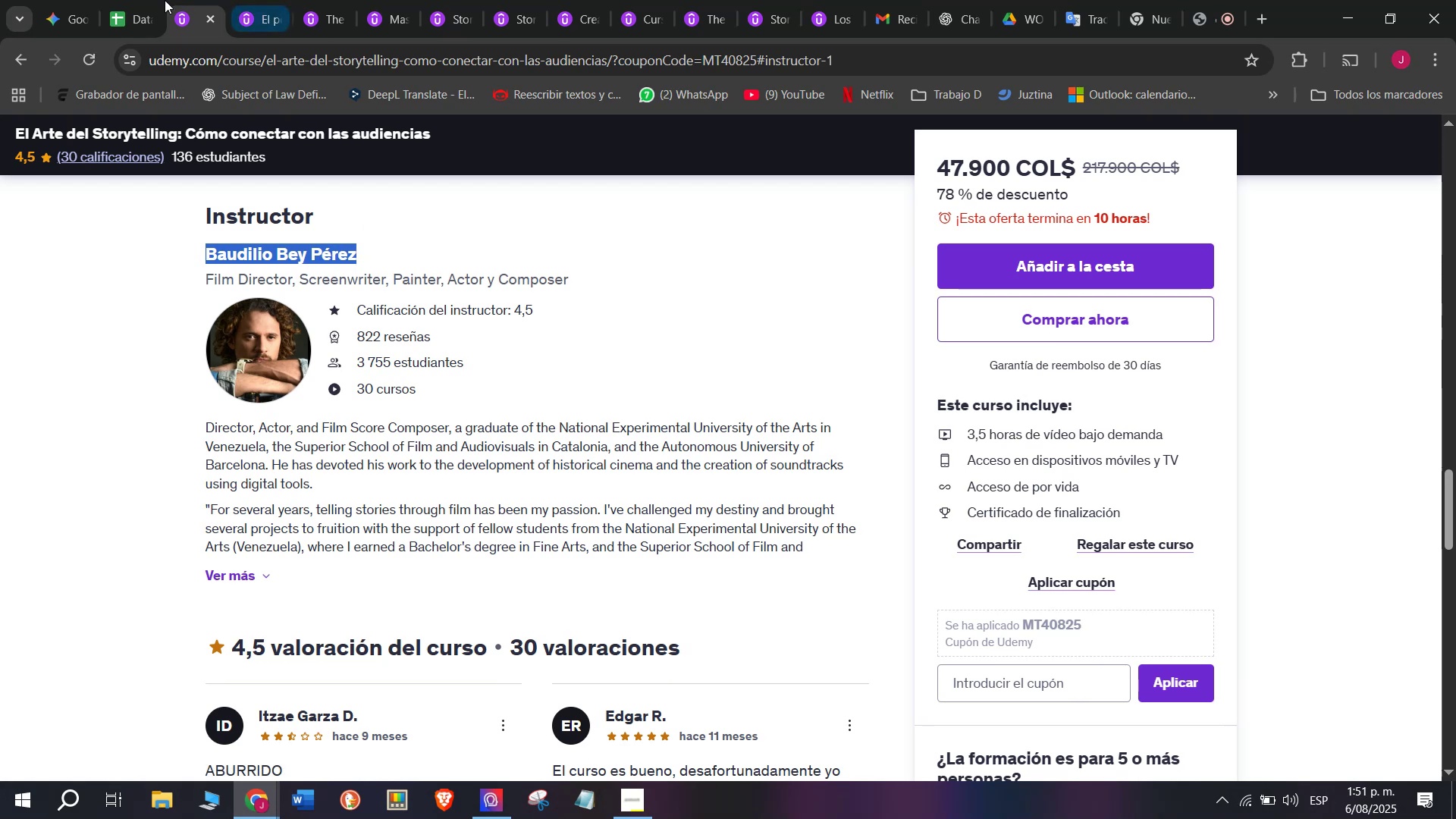 
key(Break)
 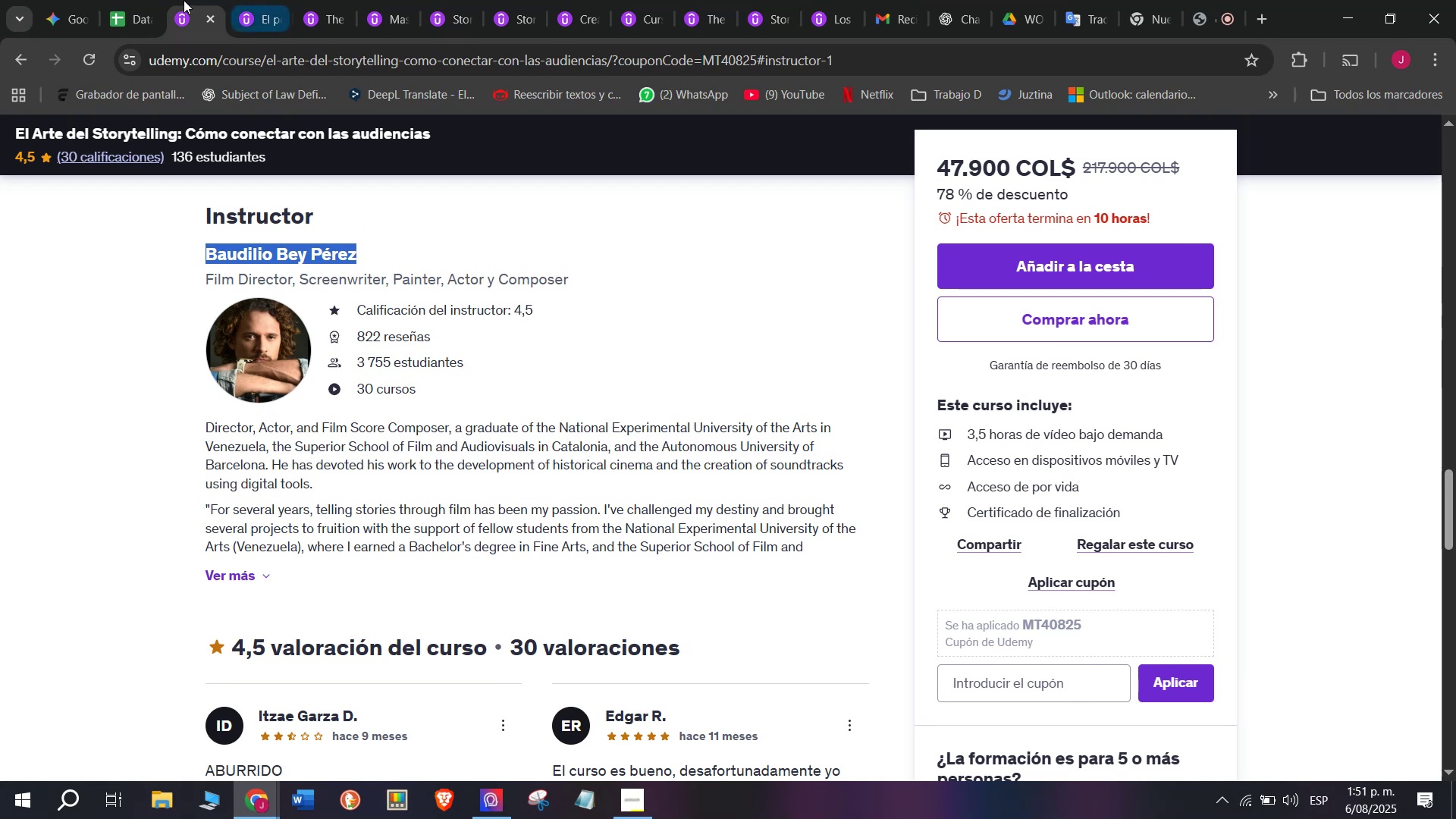 
key(Control+ControlLeft)
 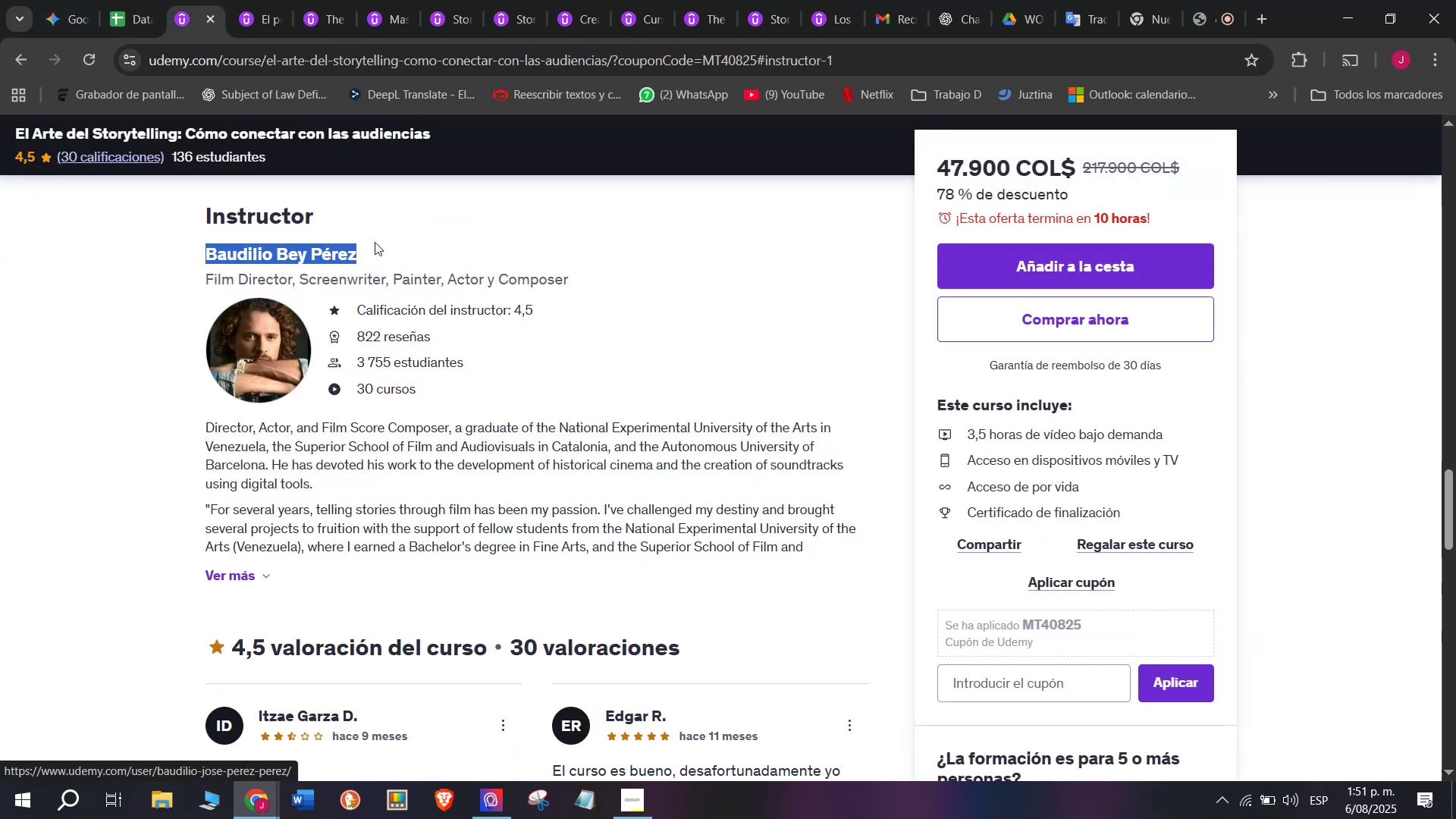 
key(Control+C)
 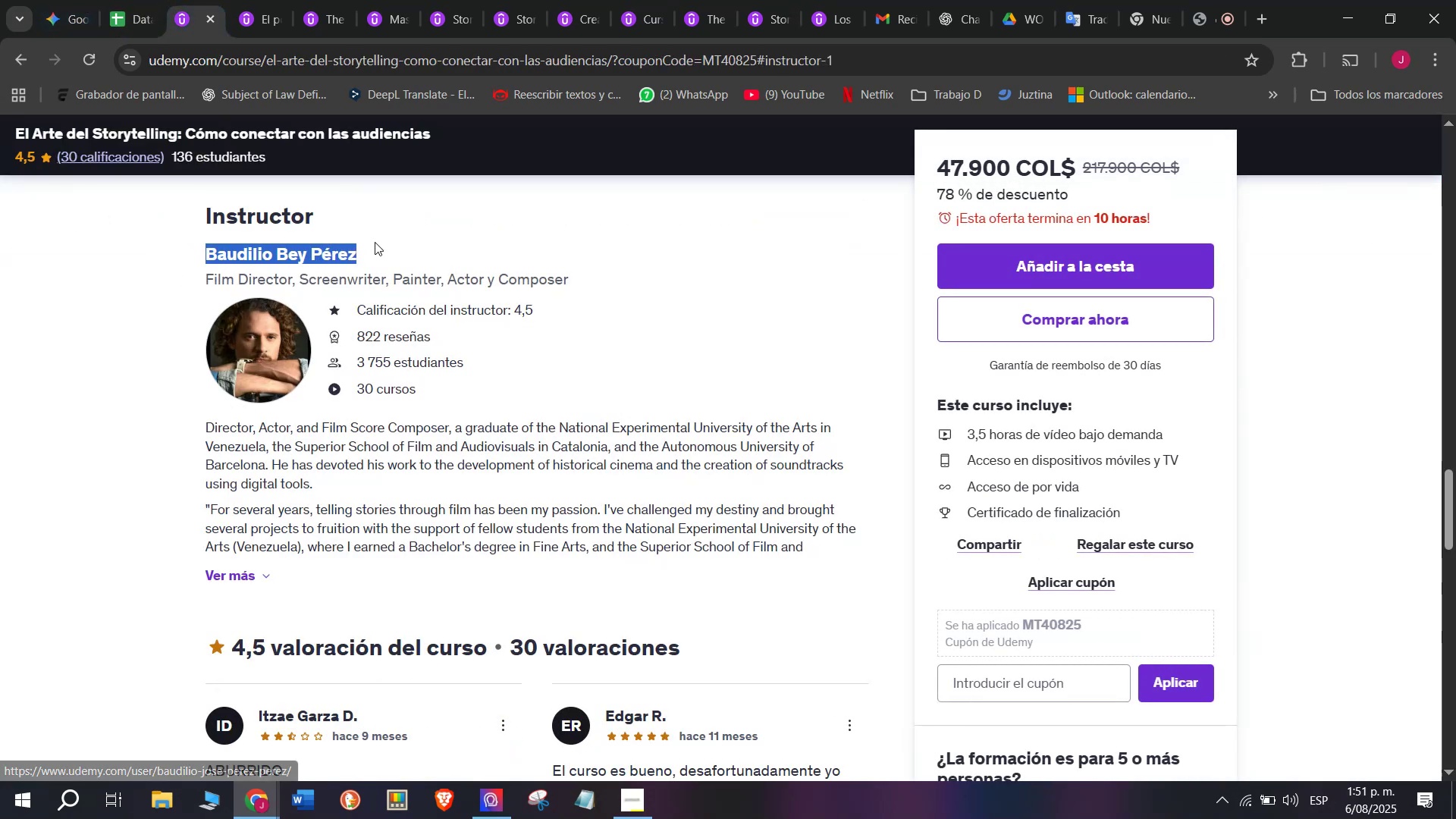 
key(Break)
 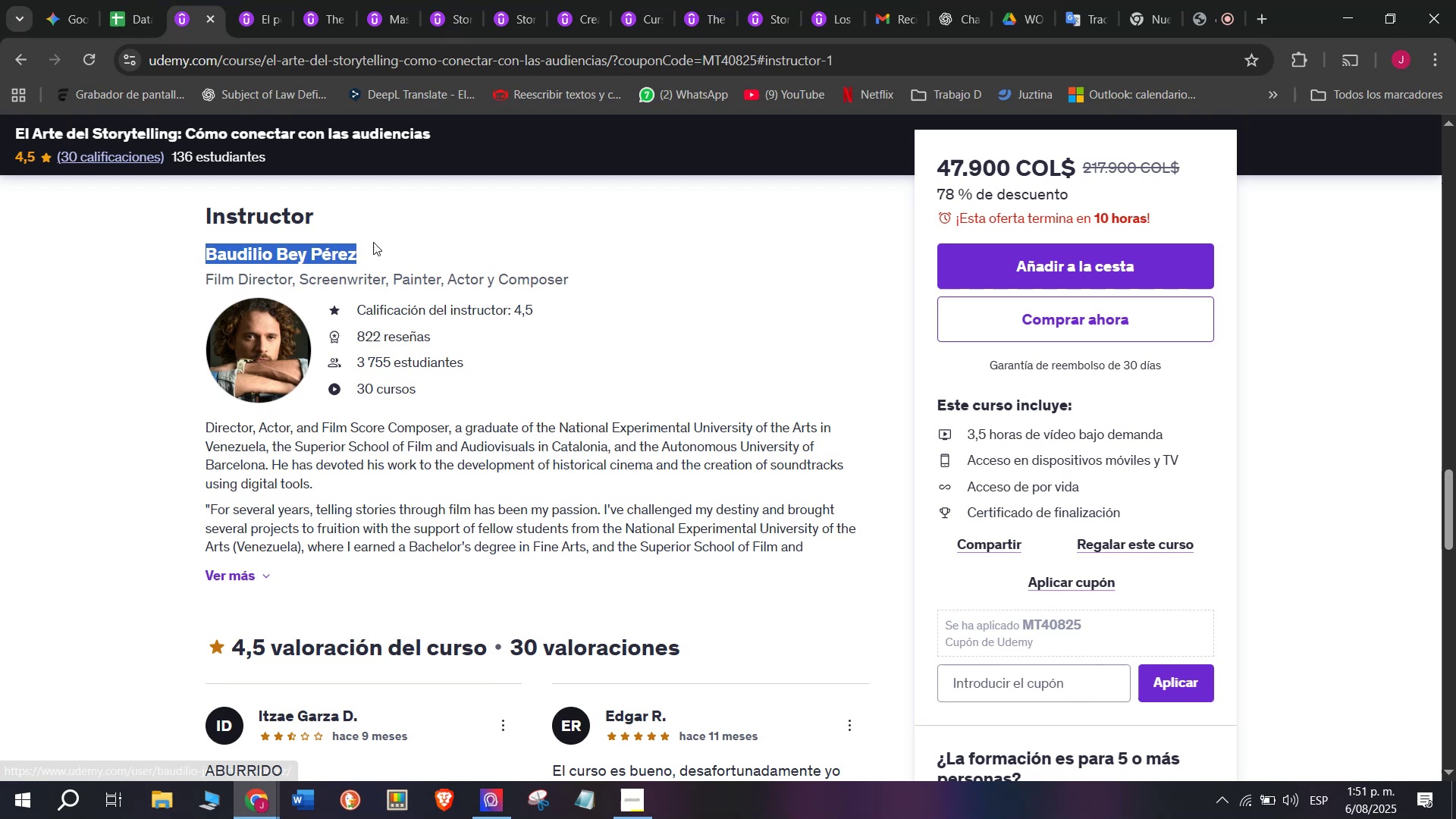 
key(Control+ControlLeft)
 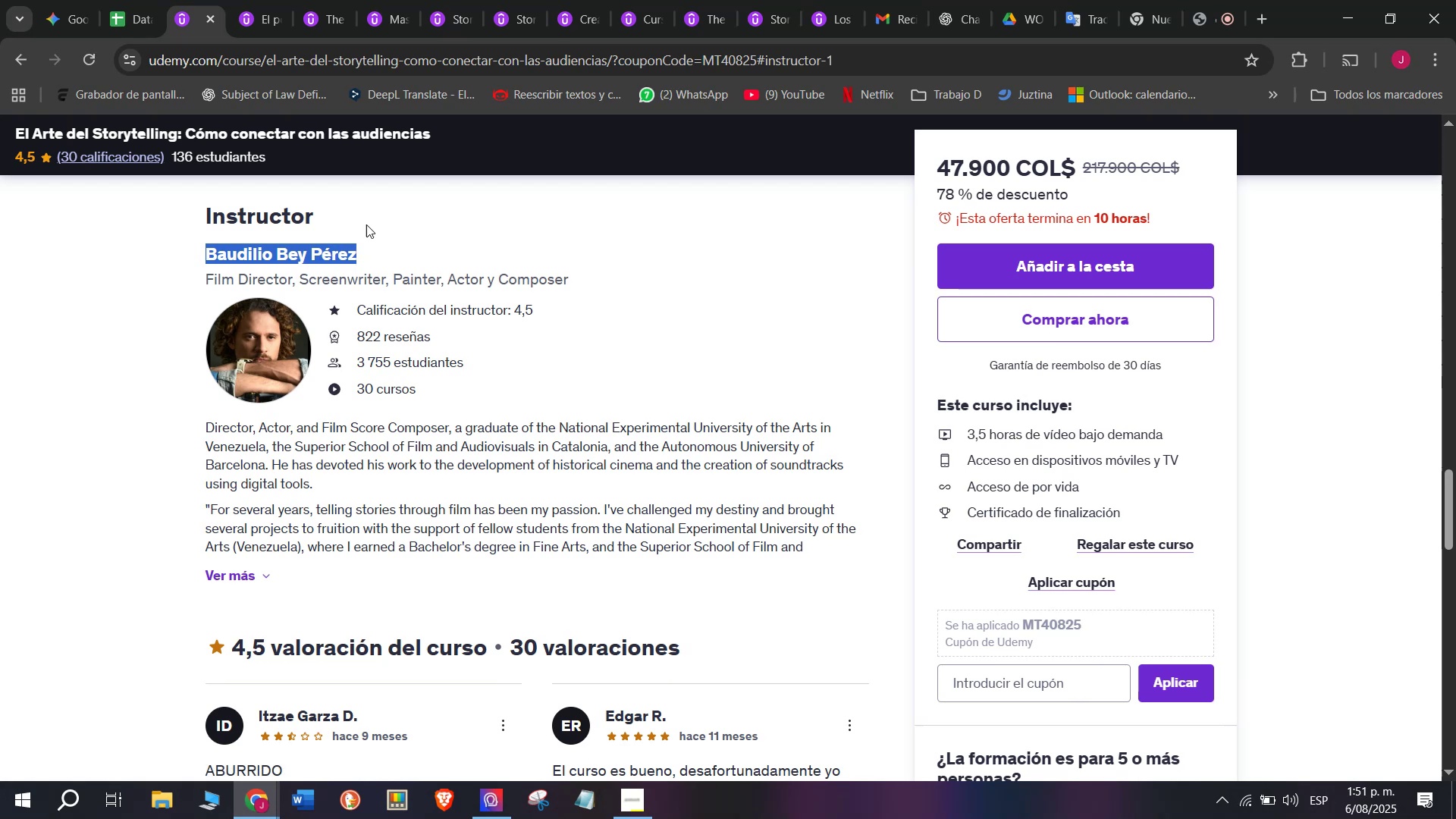 
key(Control+C)
 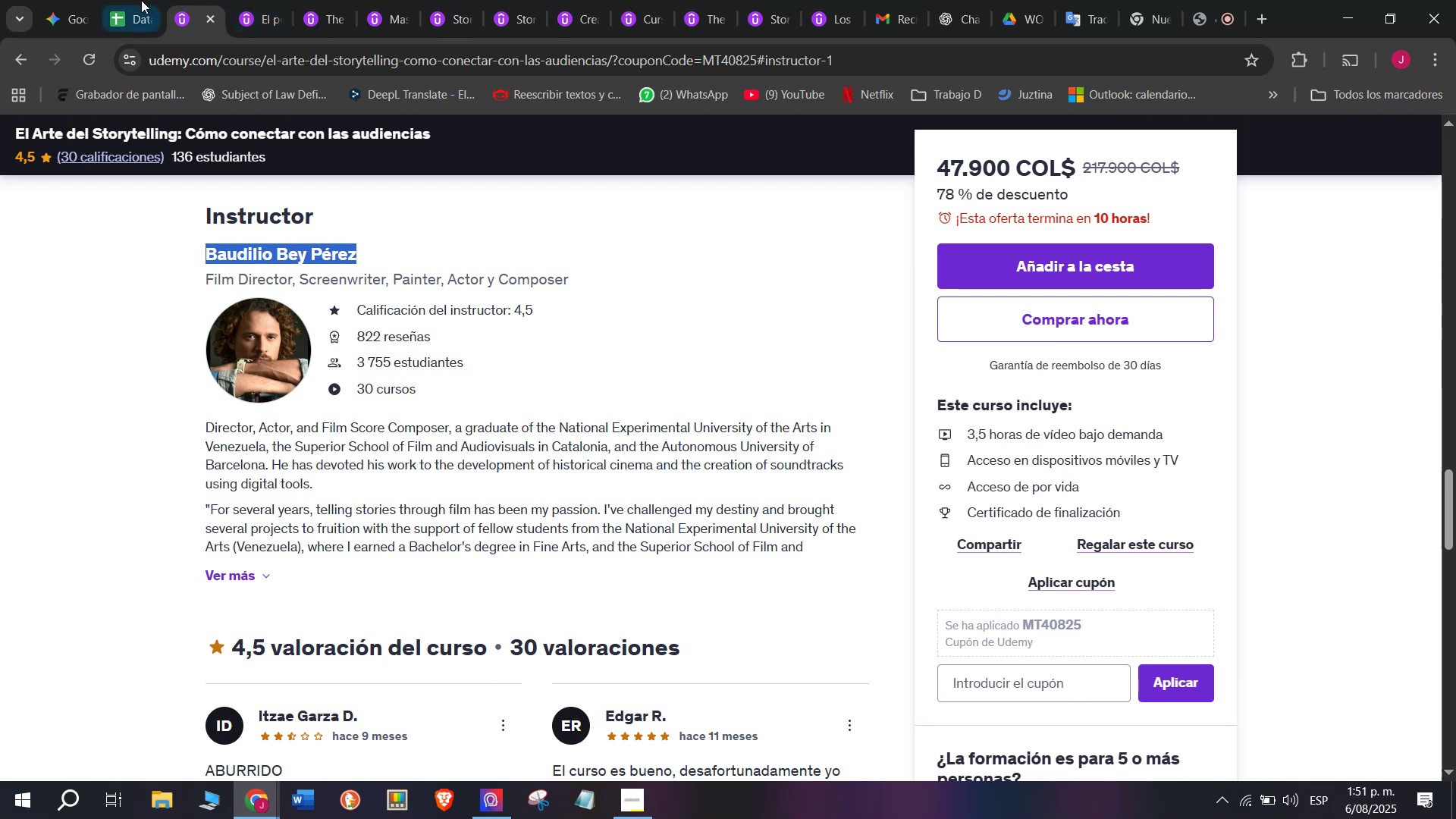 
left_click([141, 0])
 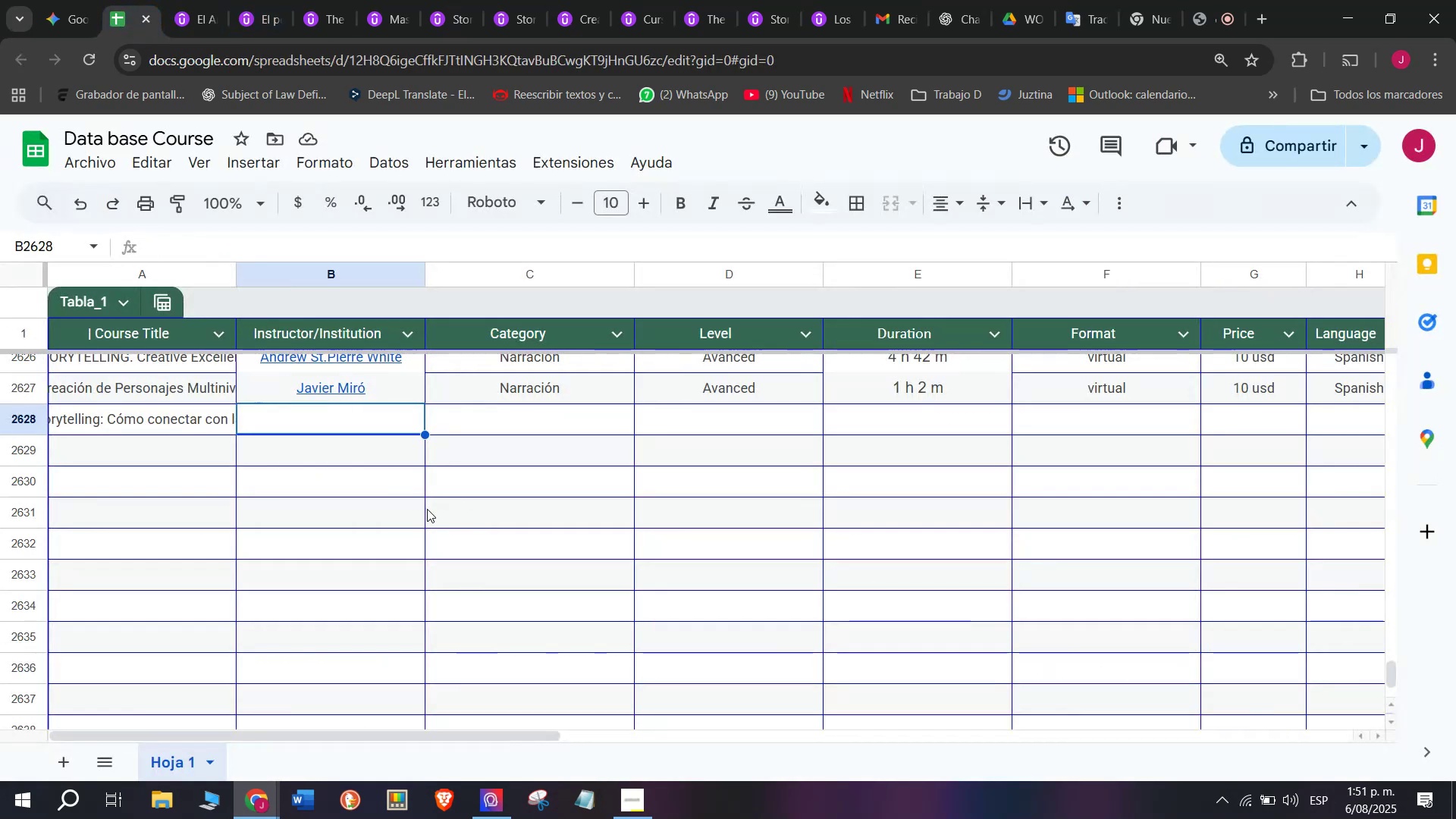 
key(Z)
 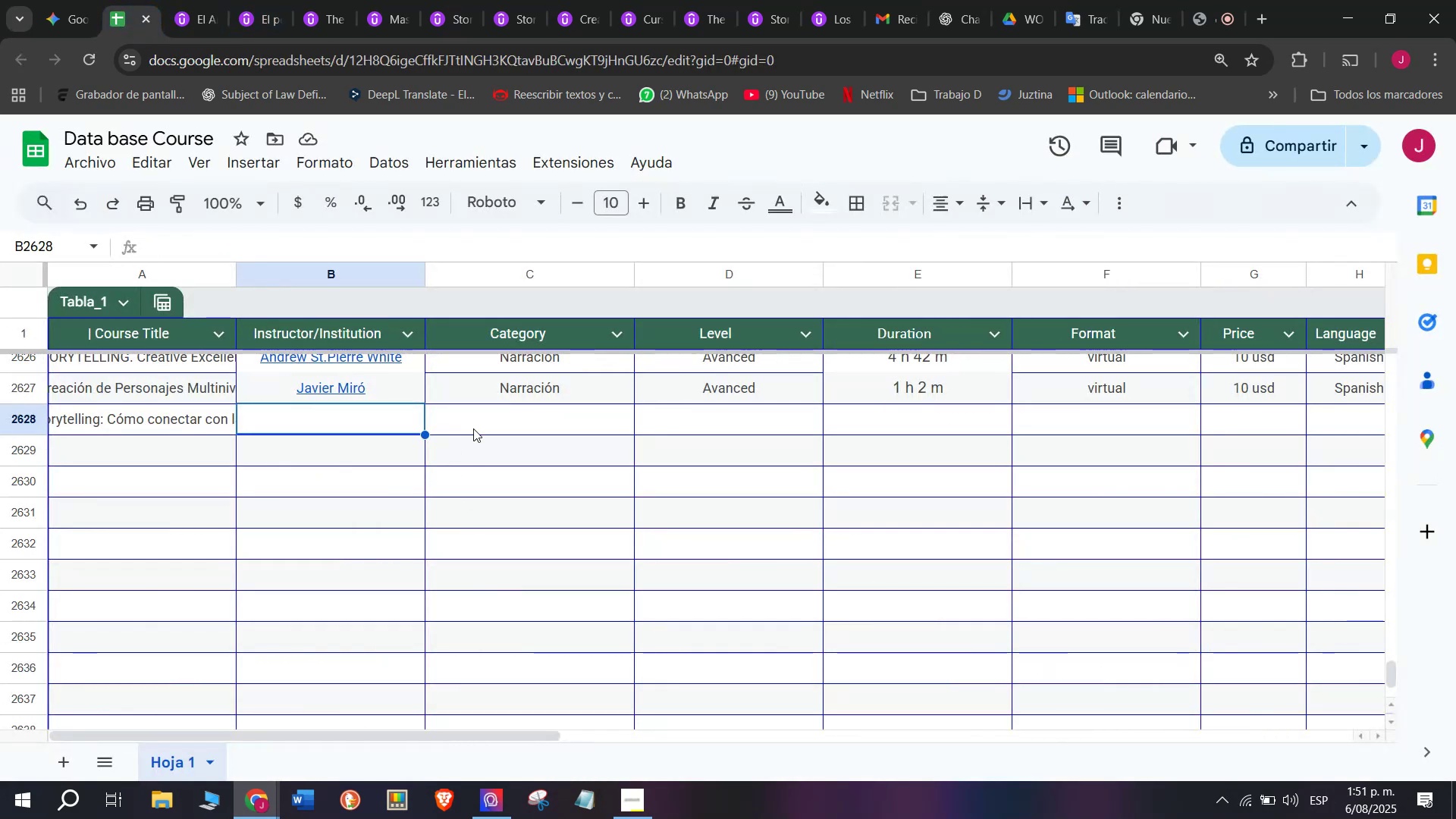 
key(Control+ControlLeft)
 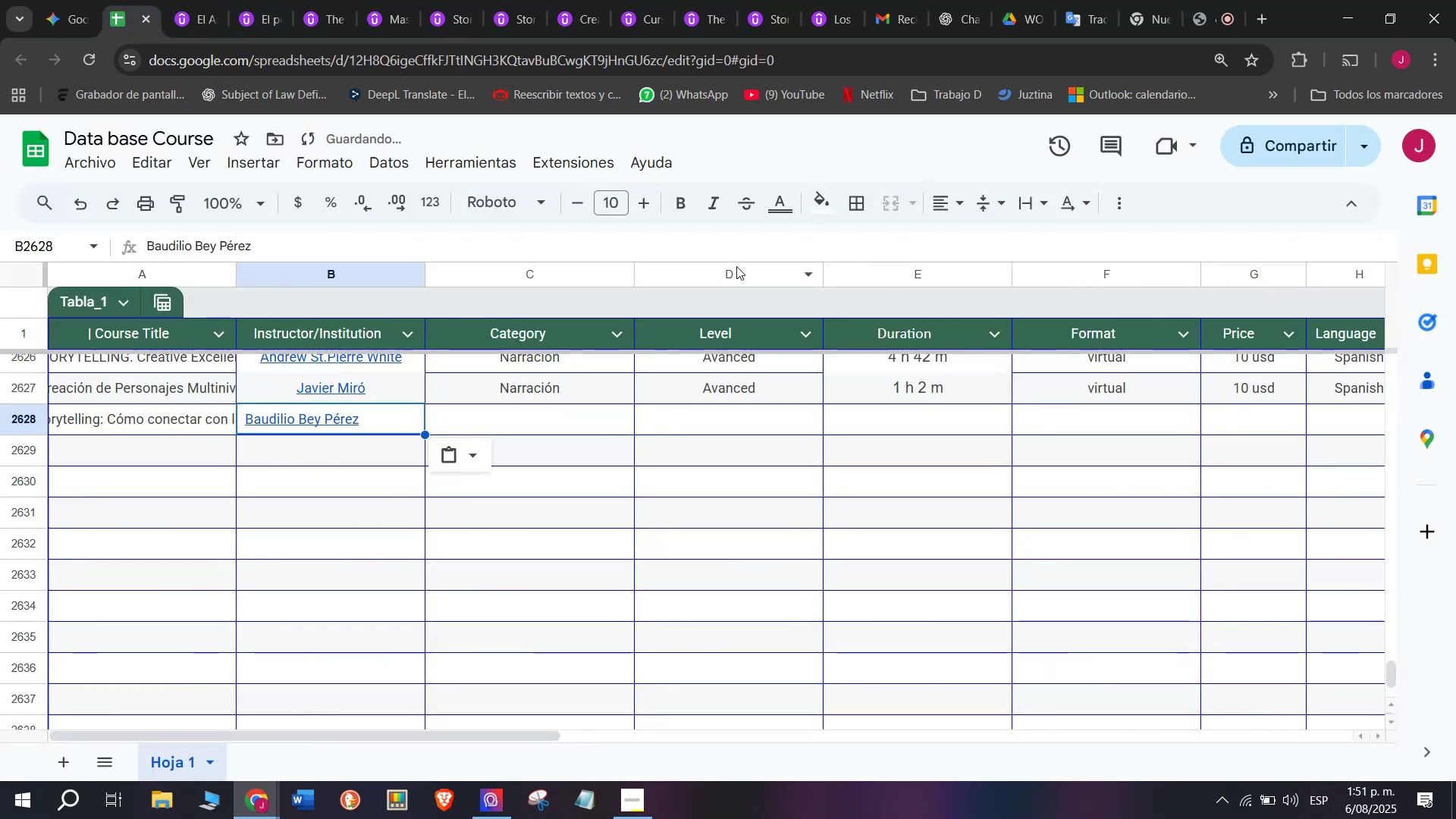 
key(Control+V)
 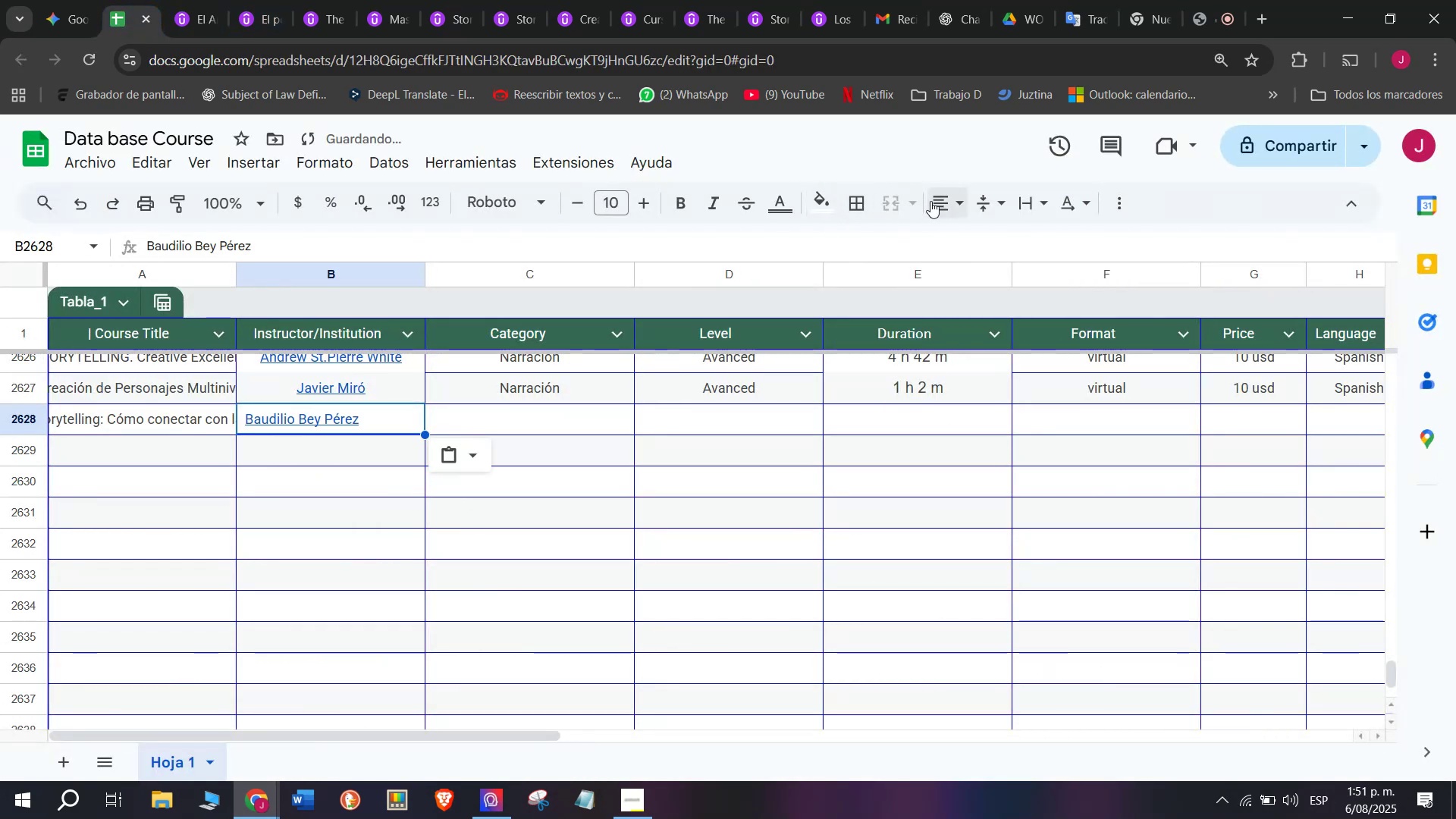 
double_click([974, 242])
 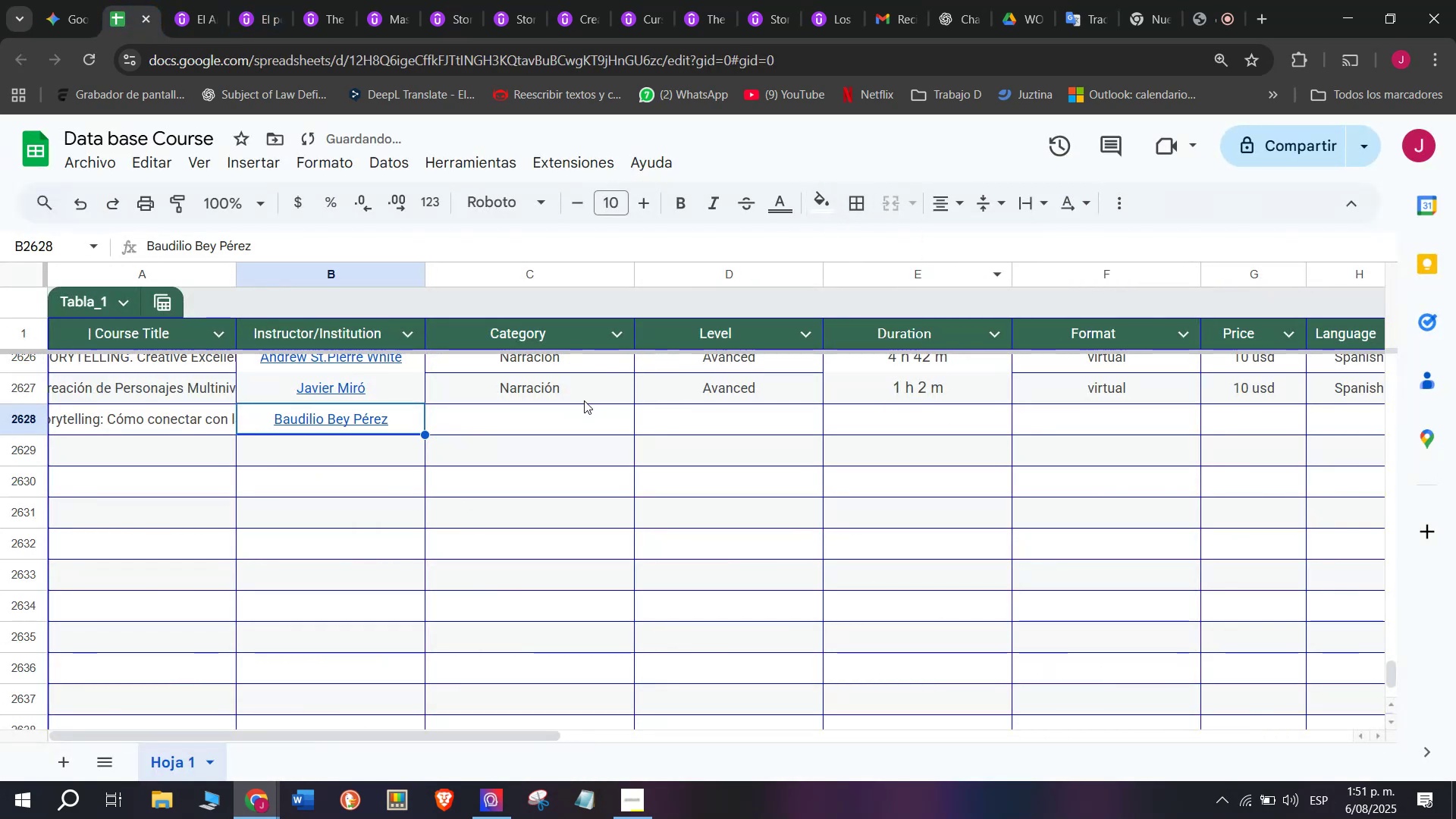 
left_click([579, 392])
 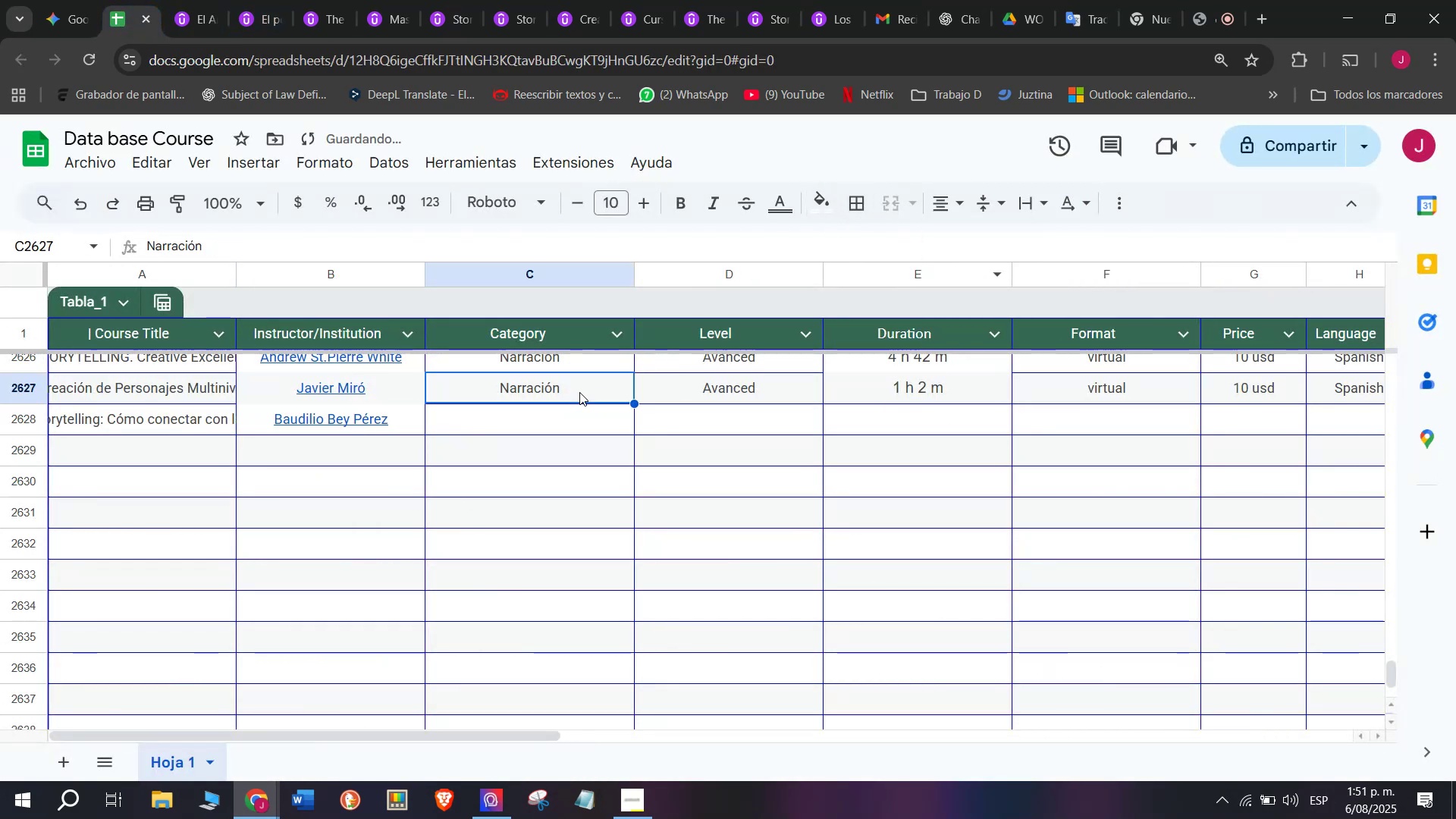 
key(Break)
 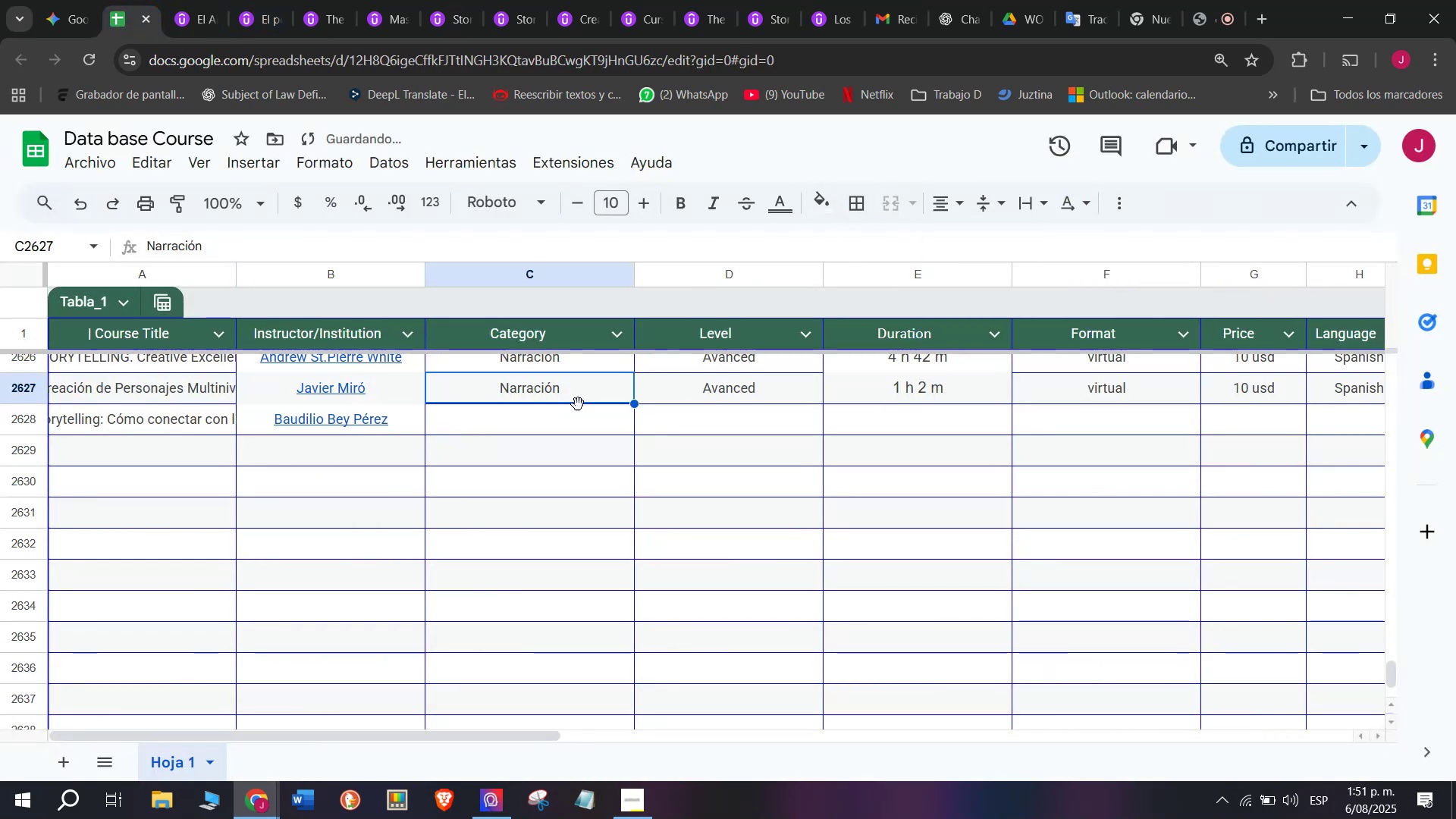 
key(Control+ControlLeft)
 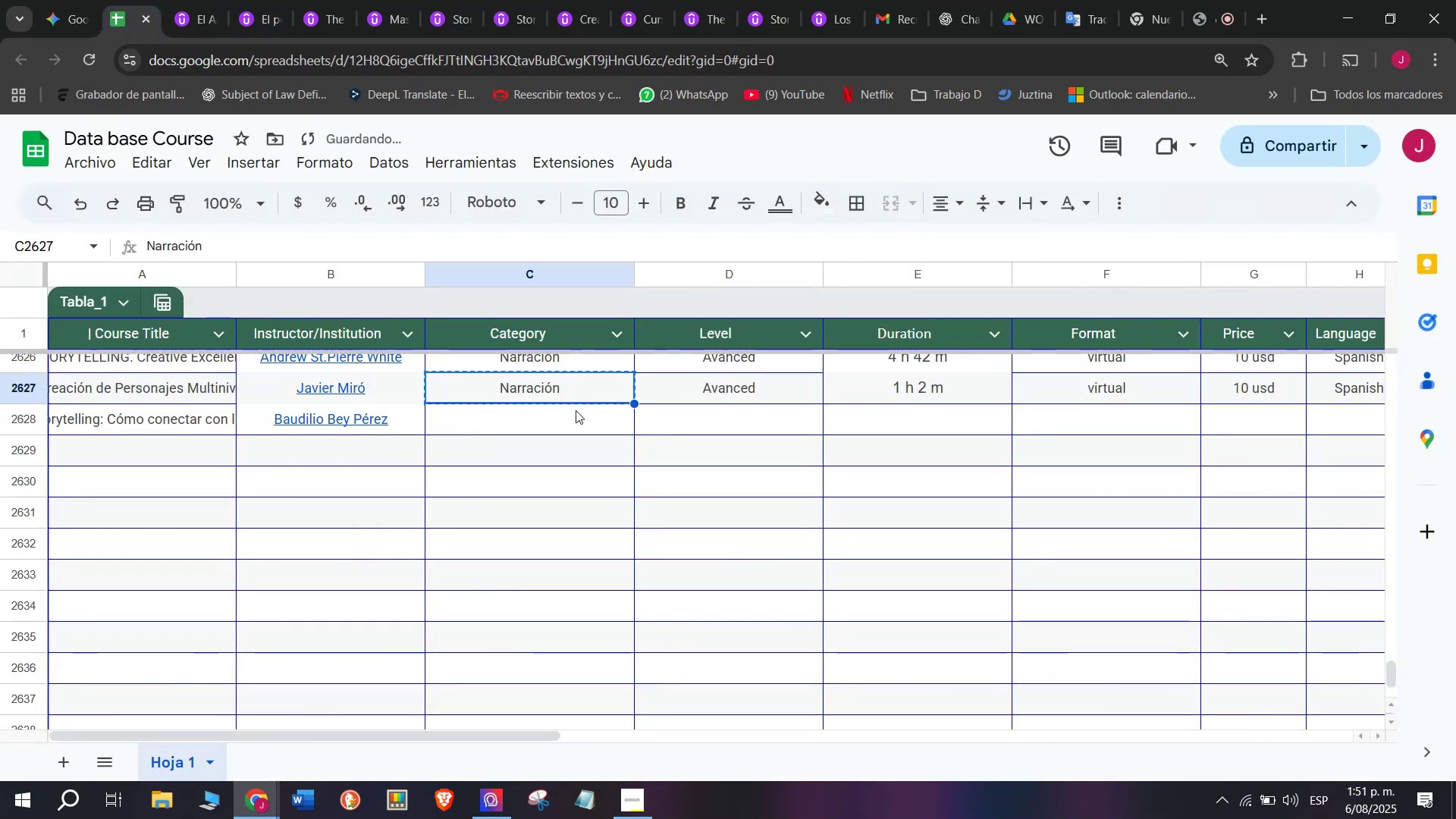 
key(Control+C)
 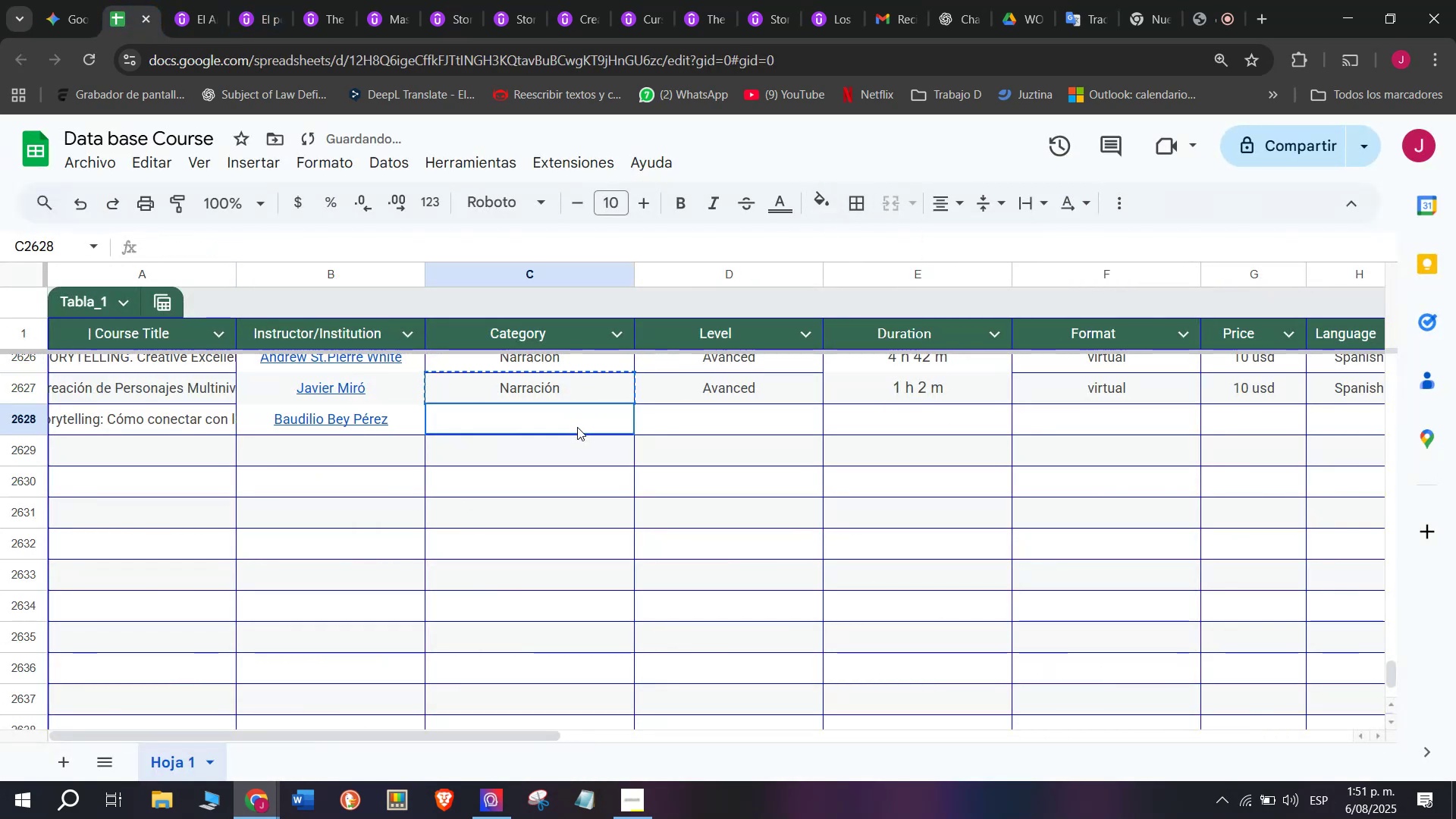 
key(Control+ControlLeft)
 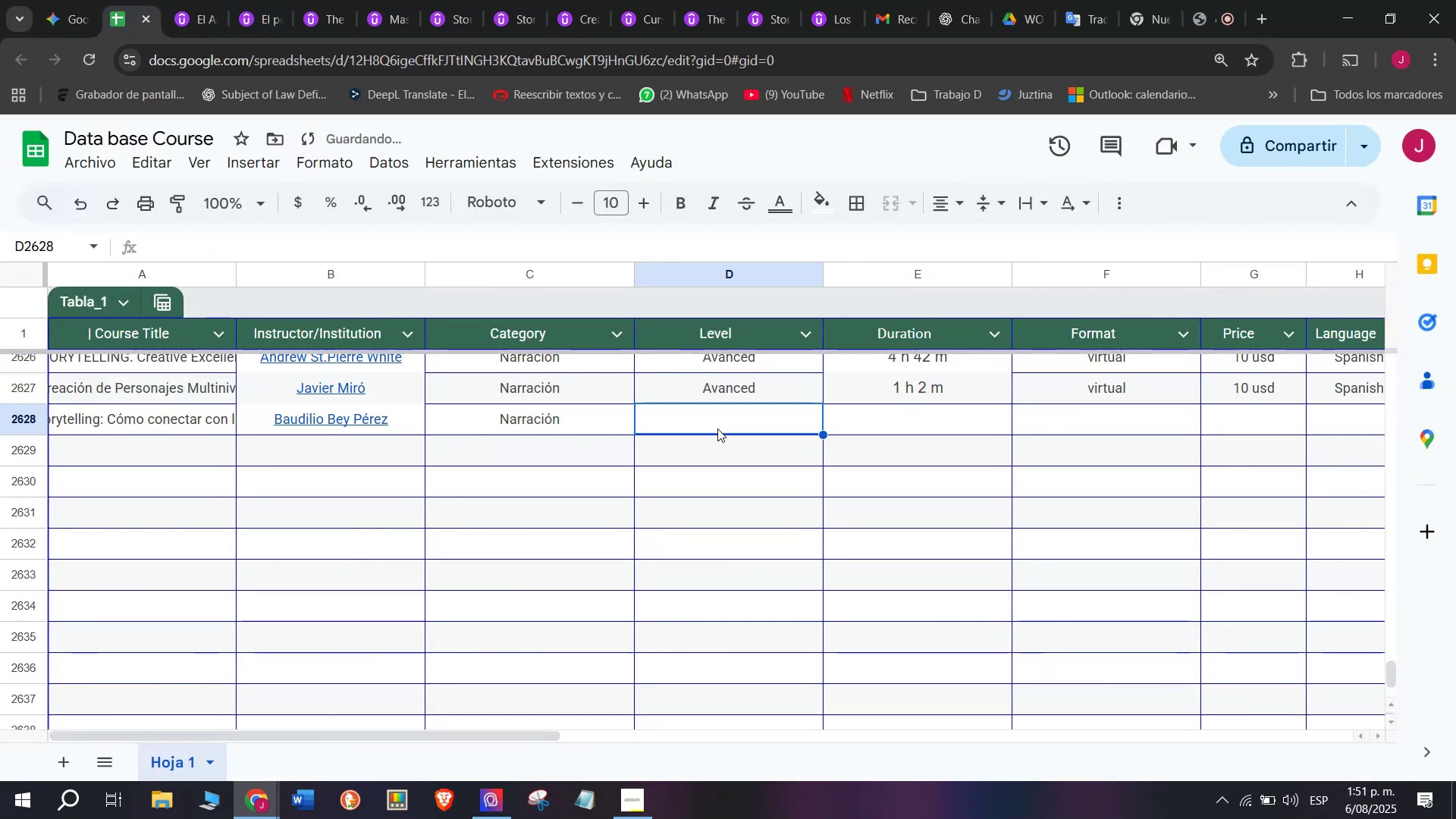 
key(Z)
 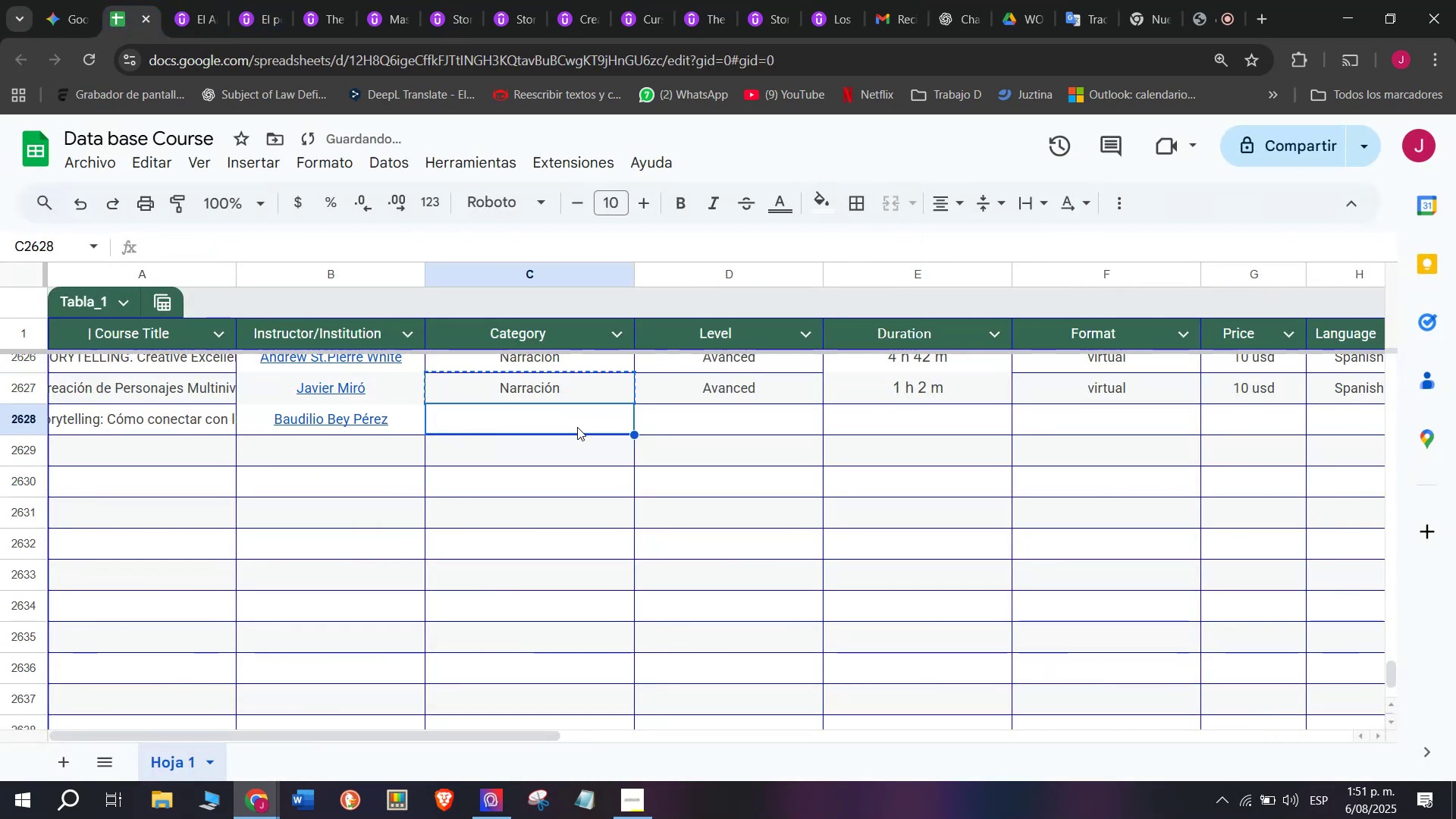 
key(Control+V)
 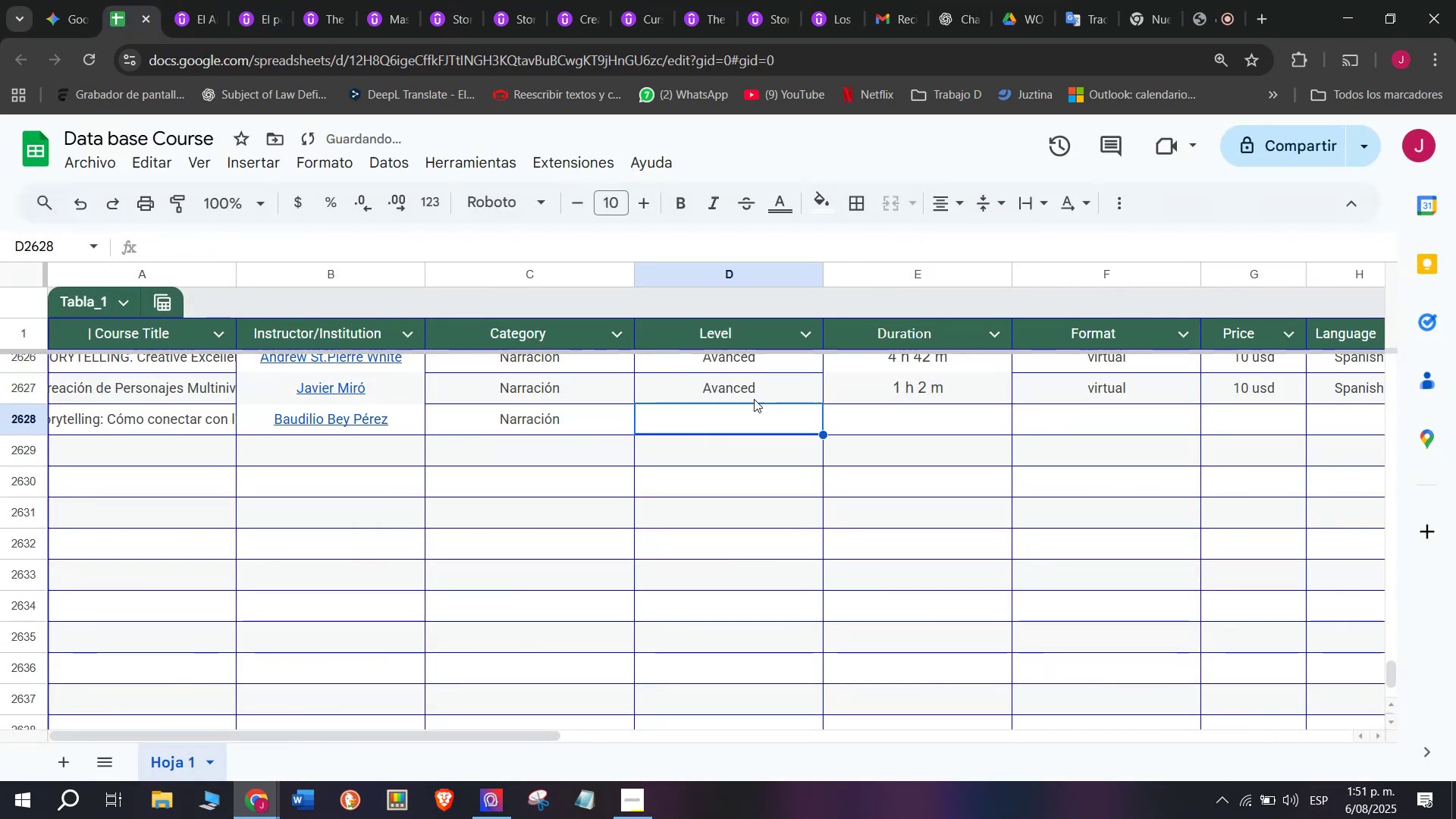 
double_click([759, 385])
 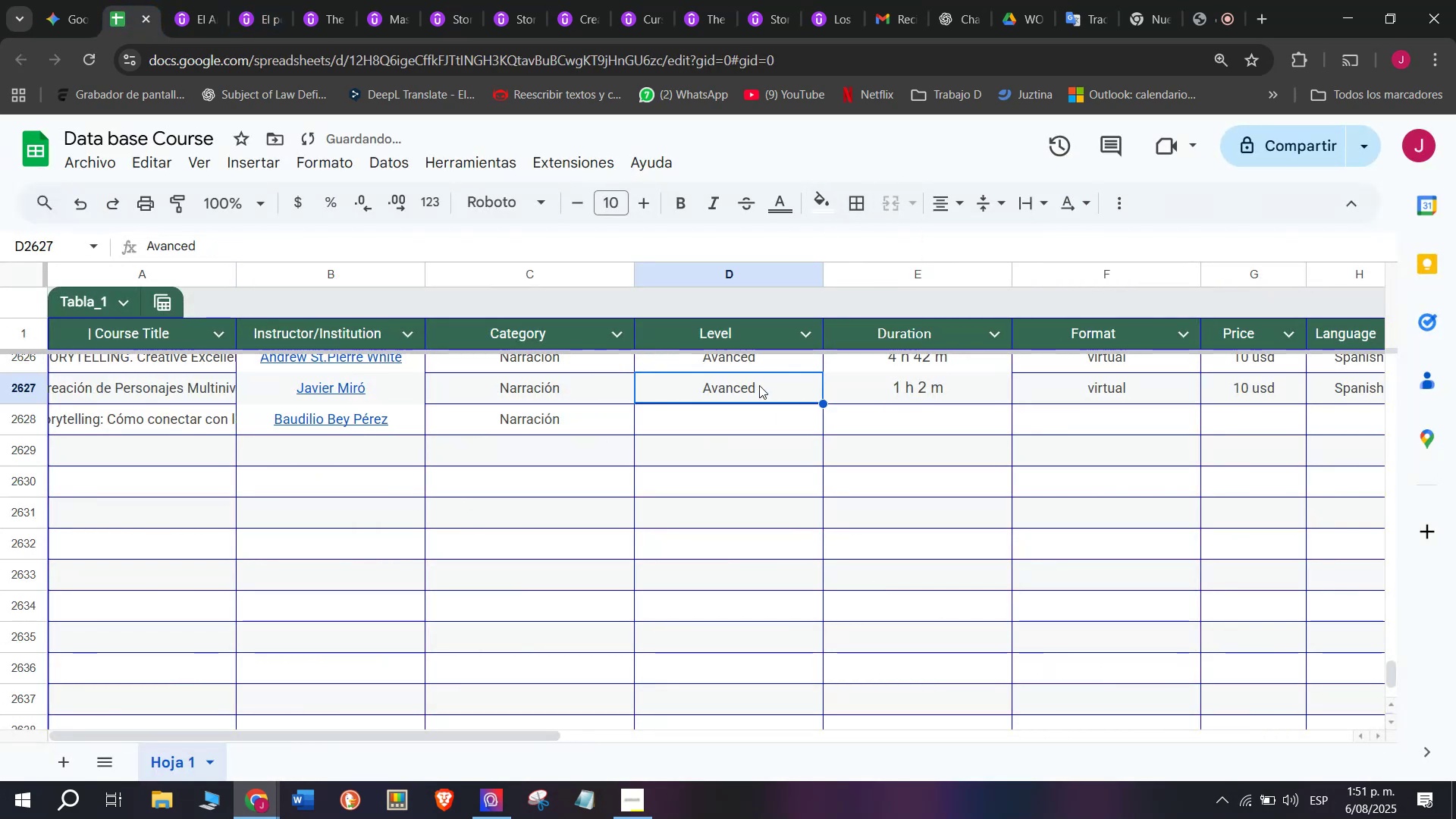 
key(Control+ControlLeft)
 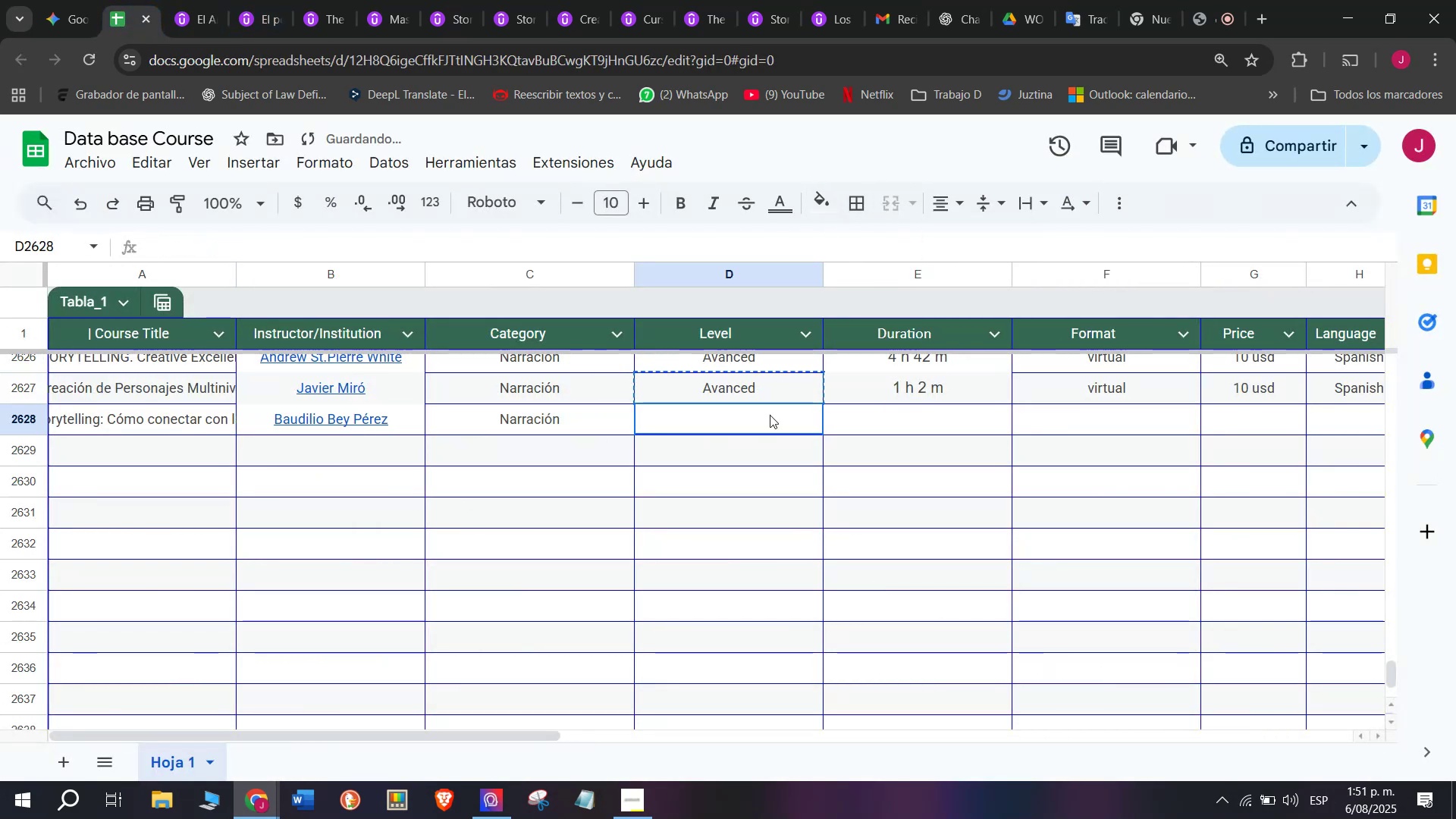 
key(Break)
 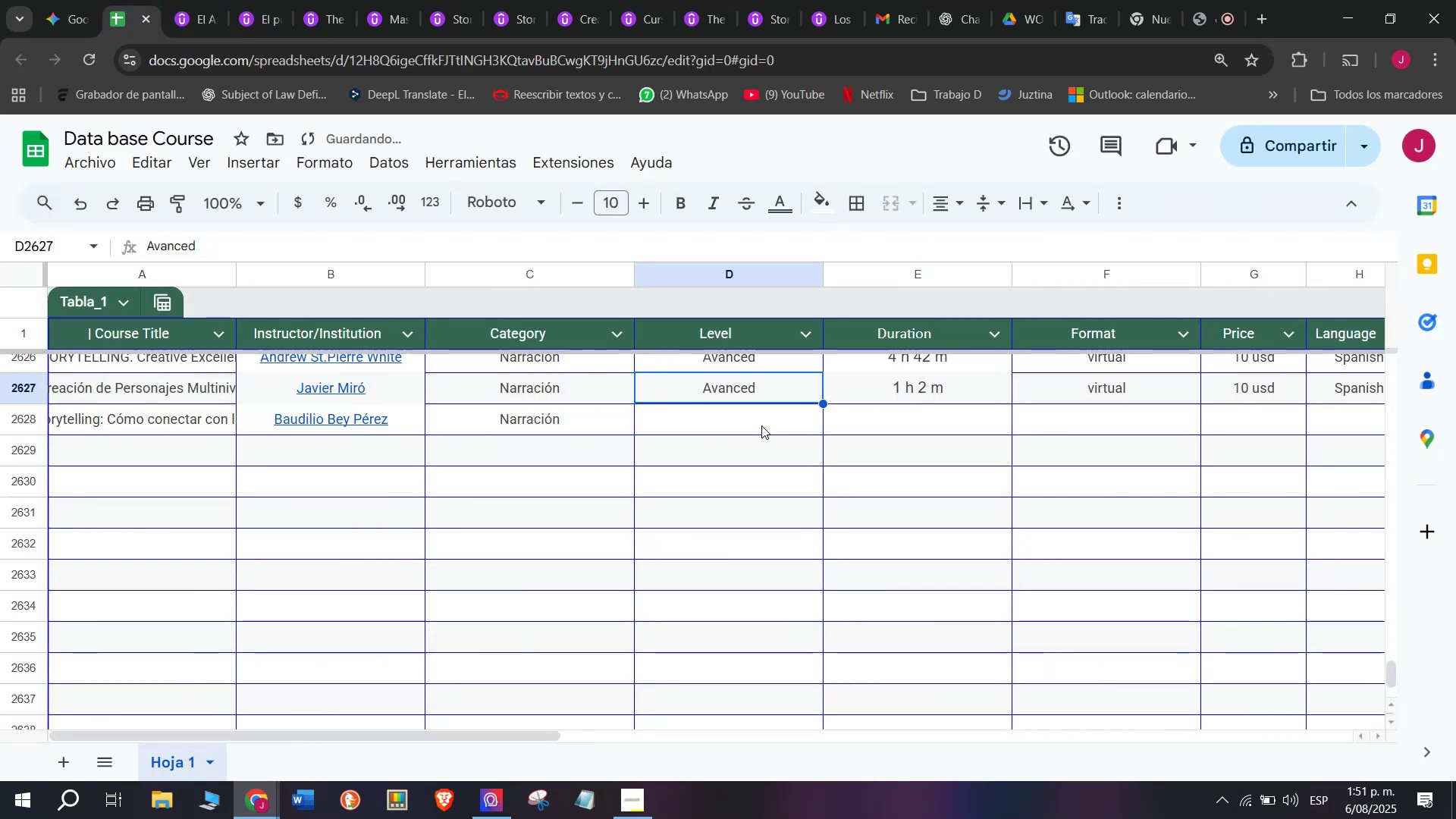 
key(Control+C)
 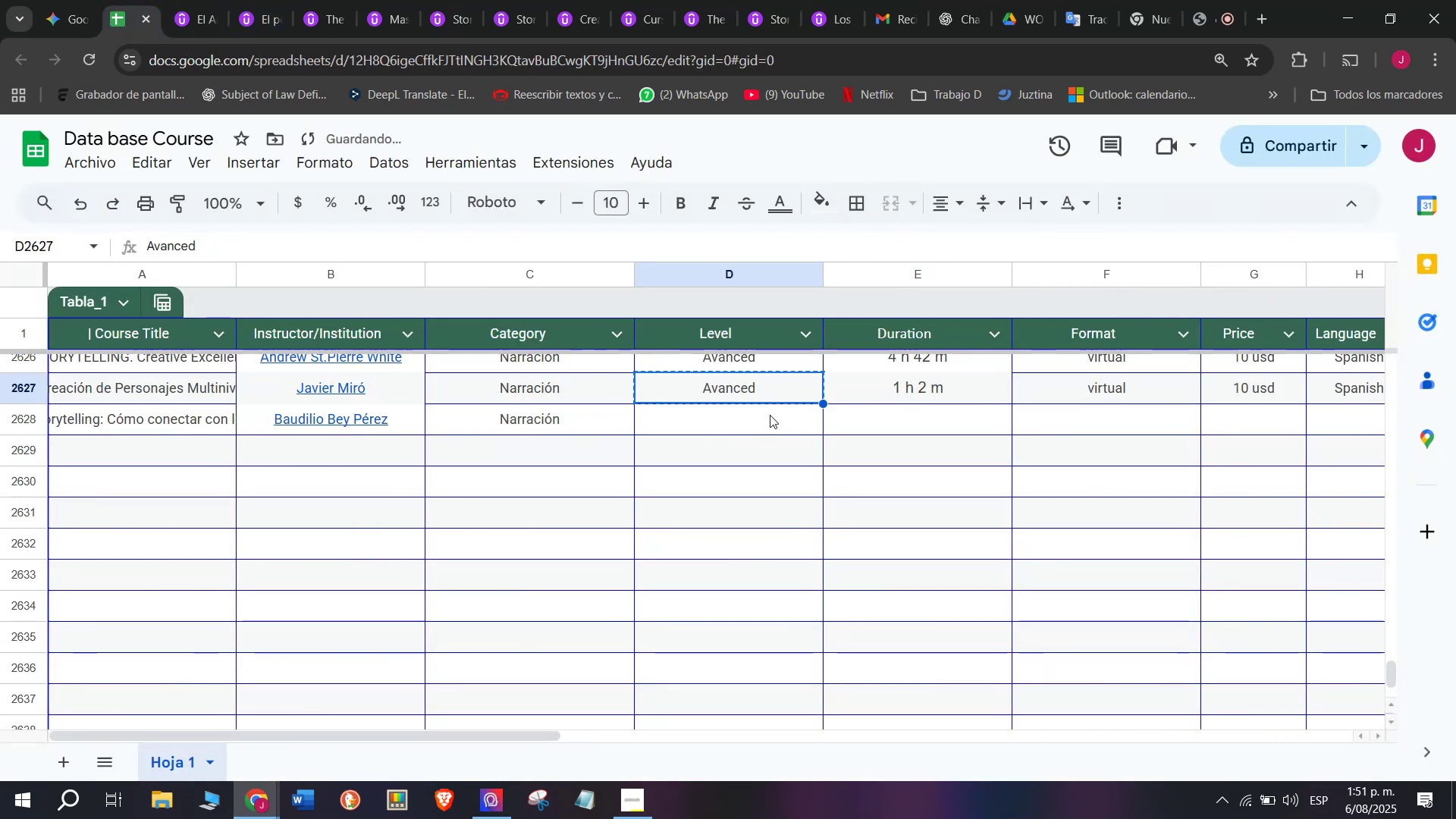 
left_click([770, 415])
 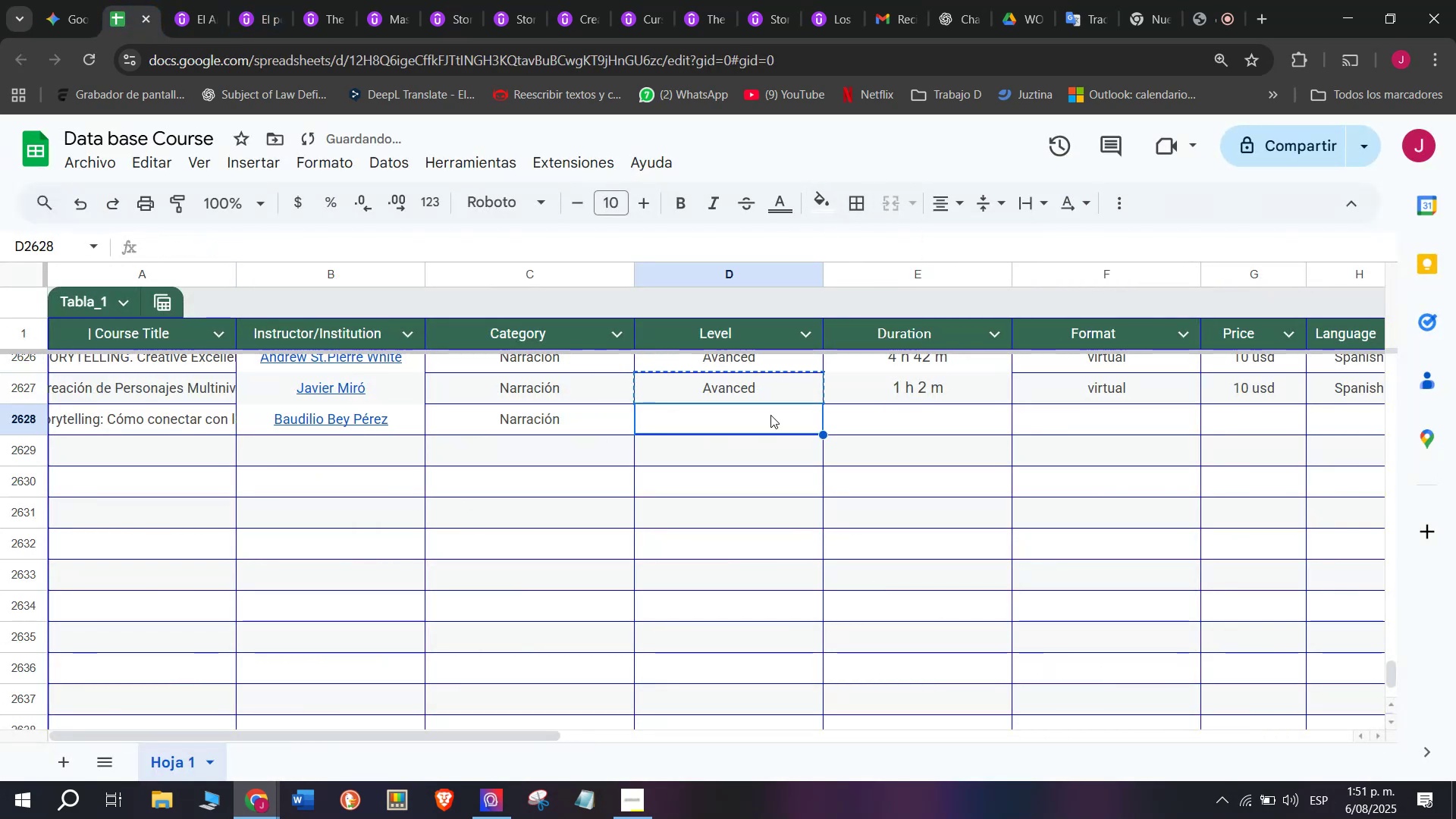 
key(Control+ControlLeft)
 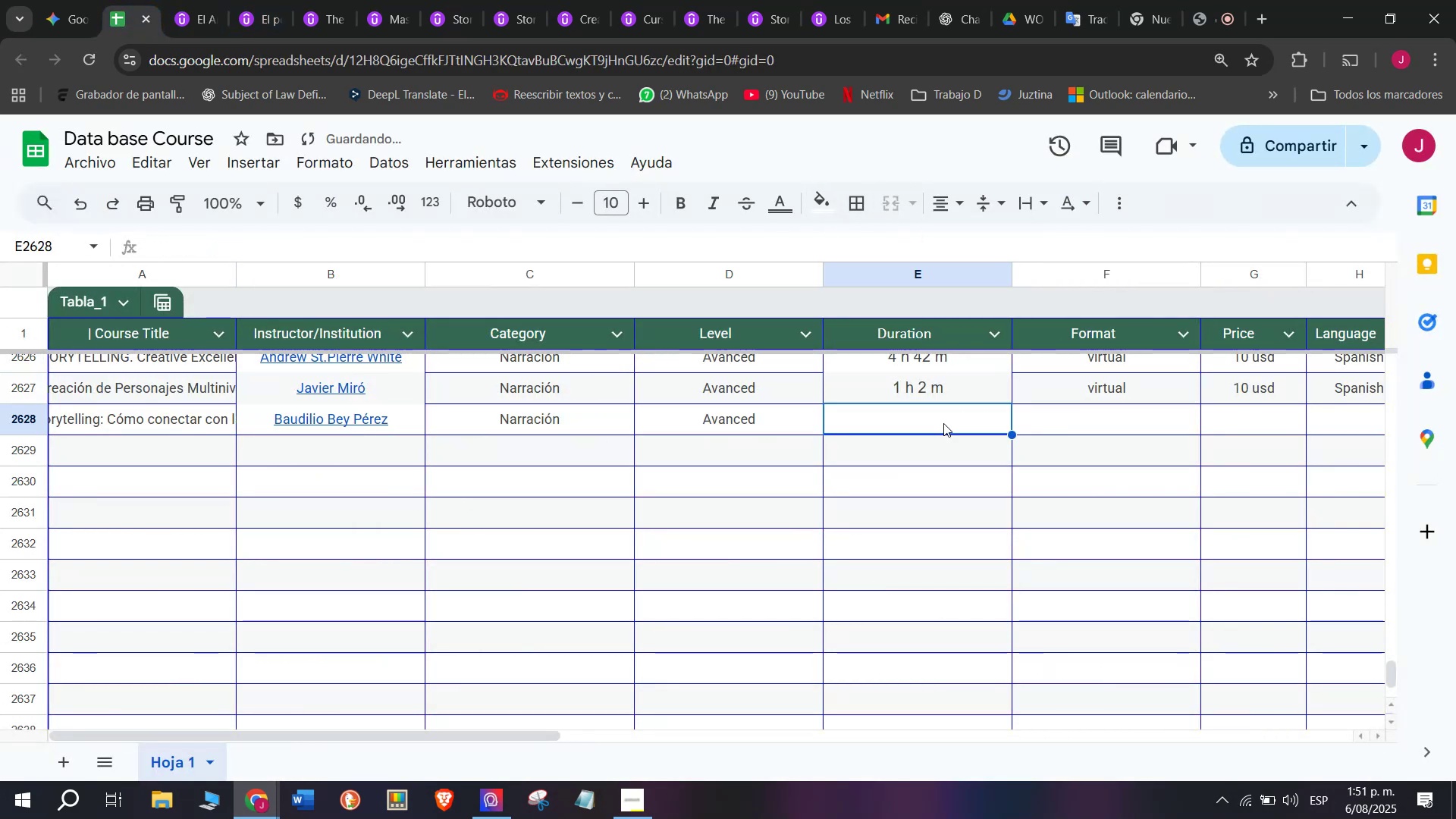 
key(Z)
 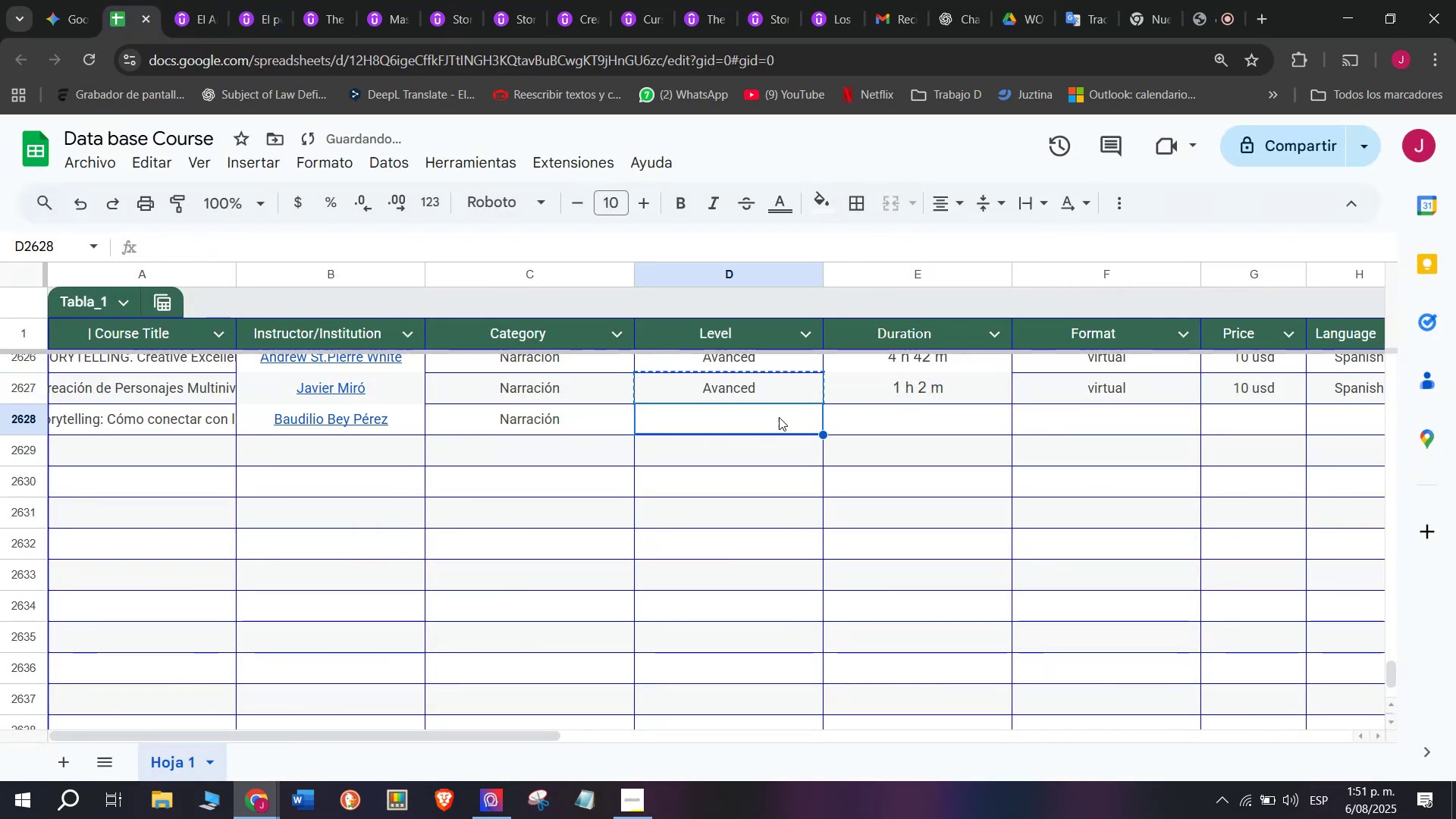 
key(Control+V)
 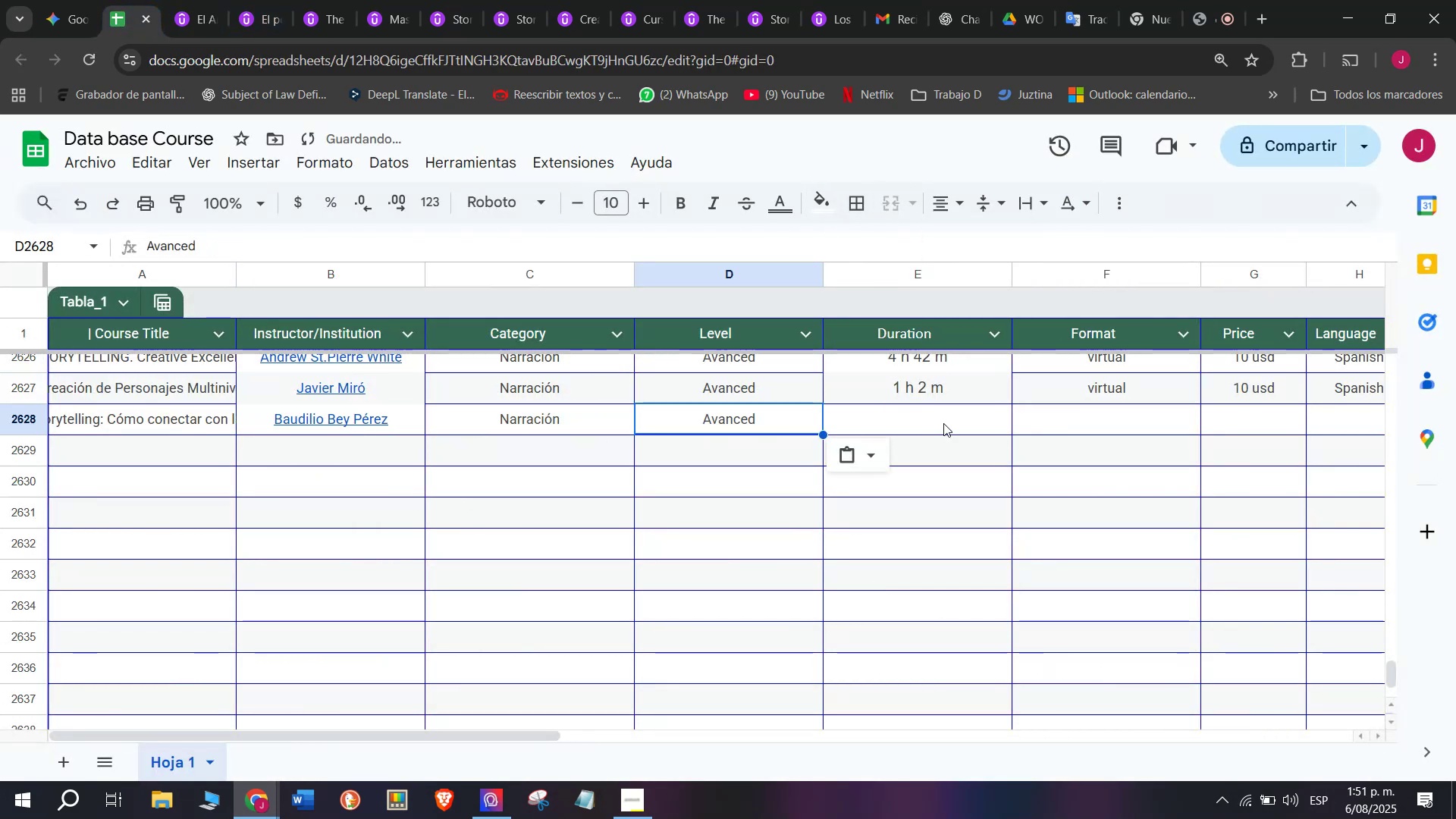 
left_click([943, 423])
 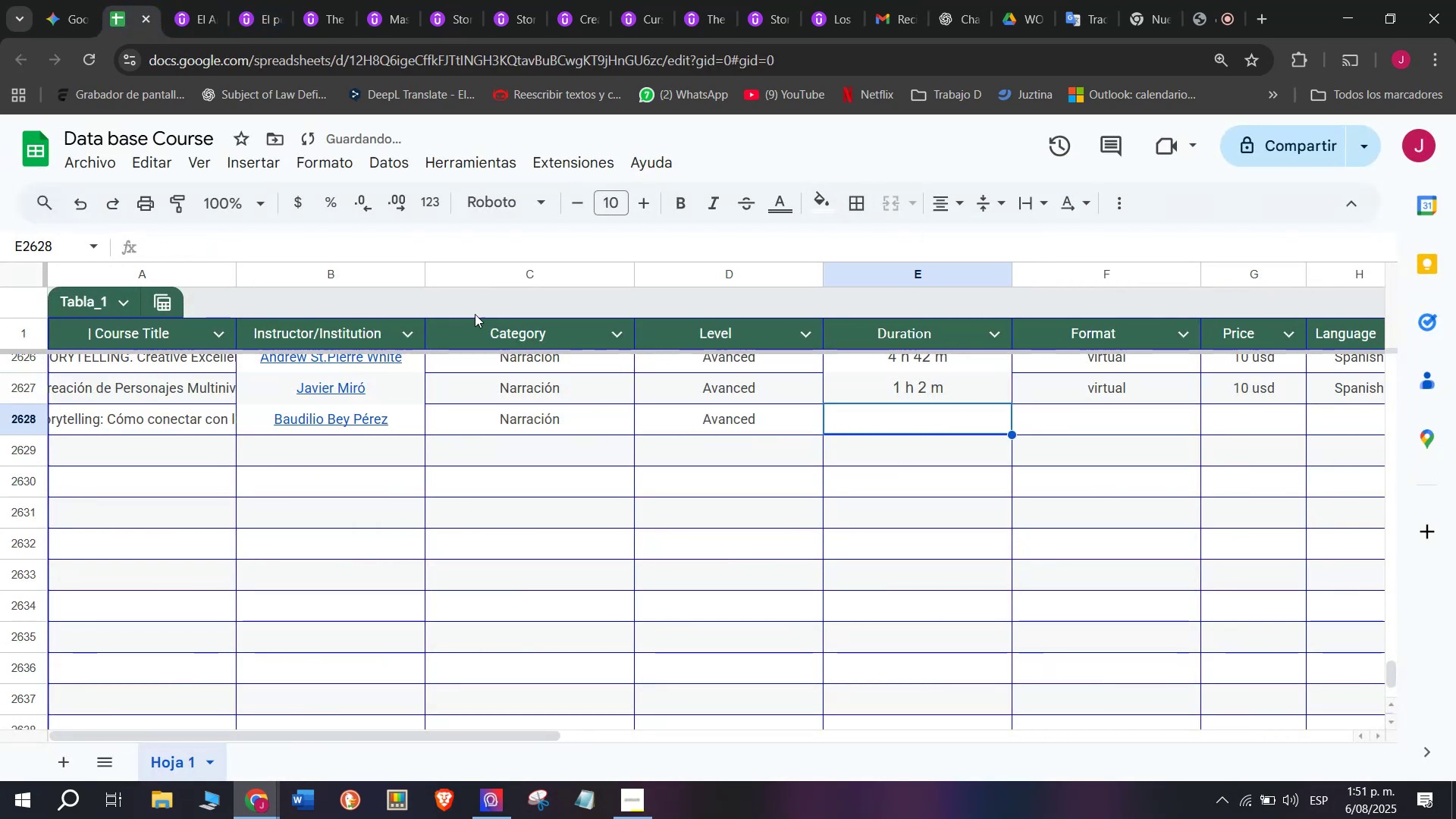 
left_click([207, 0])
 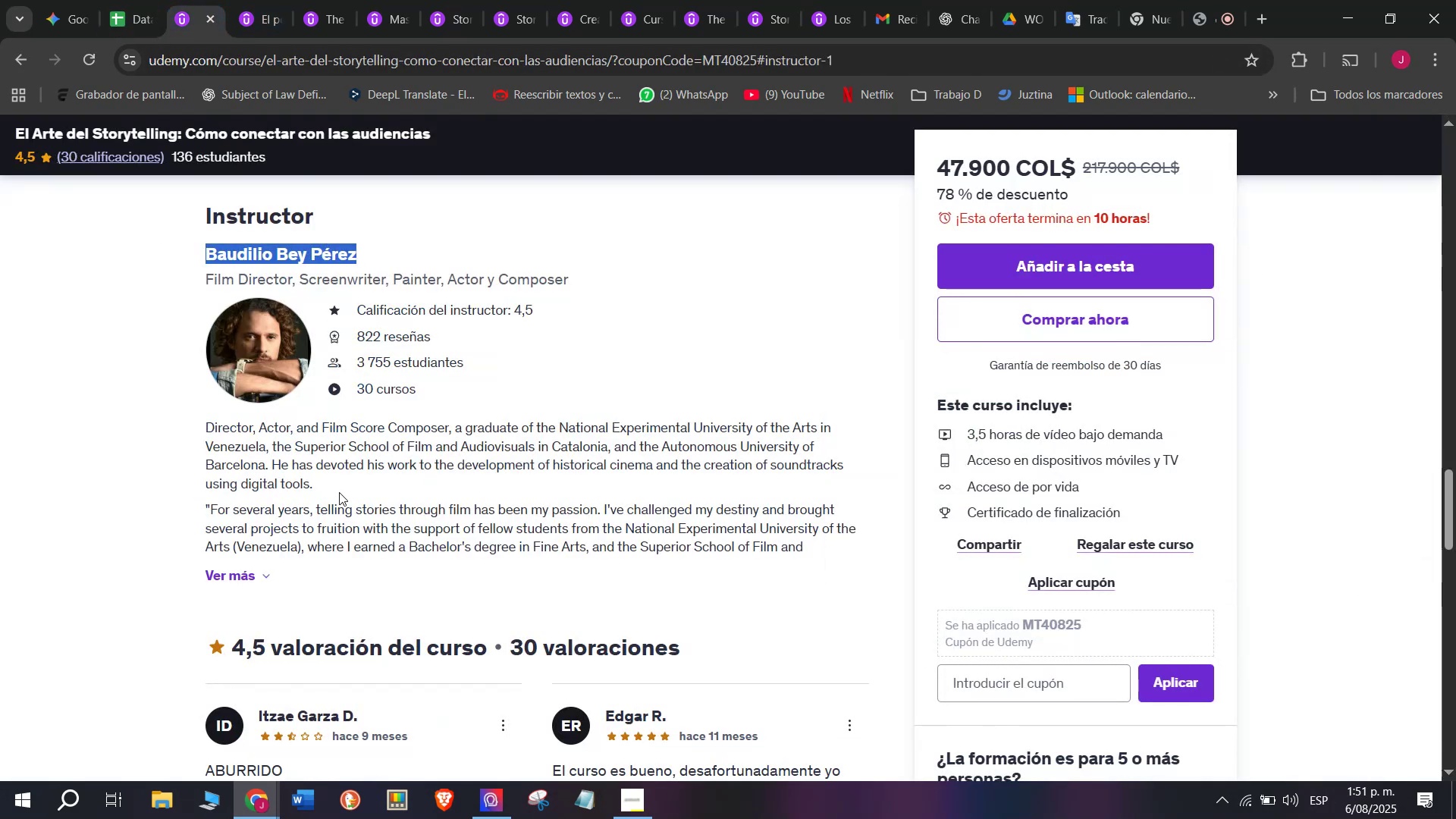 
scroll: coordinate [265, 625], scroll_direction: up, amount: 8.0
 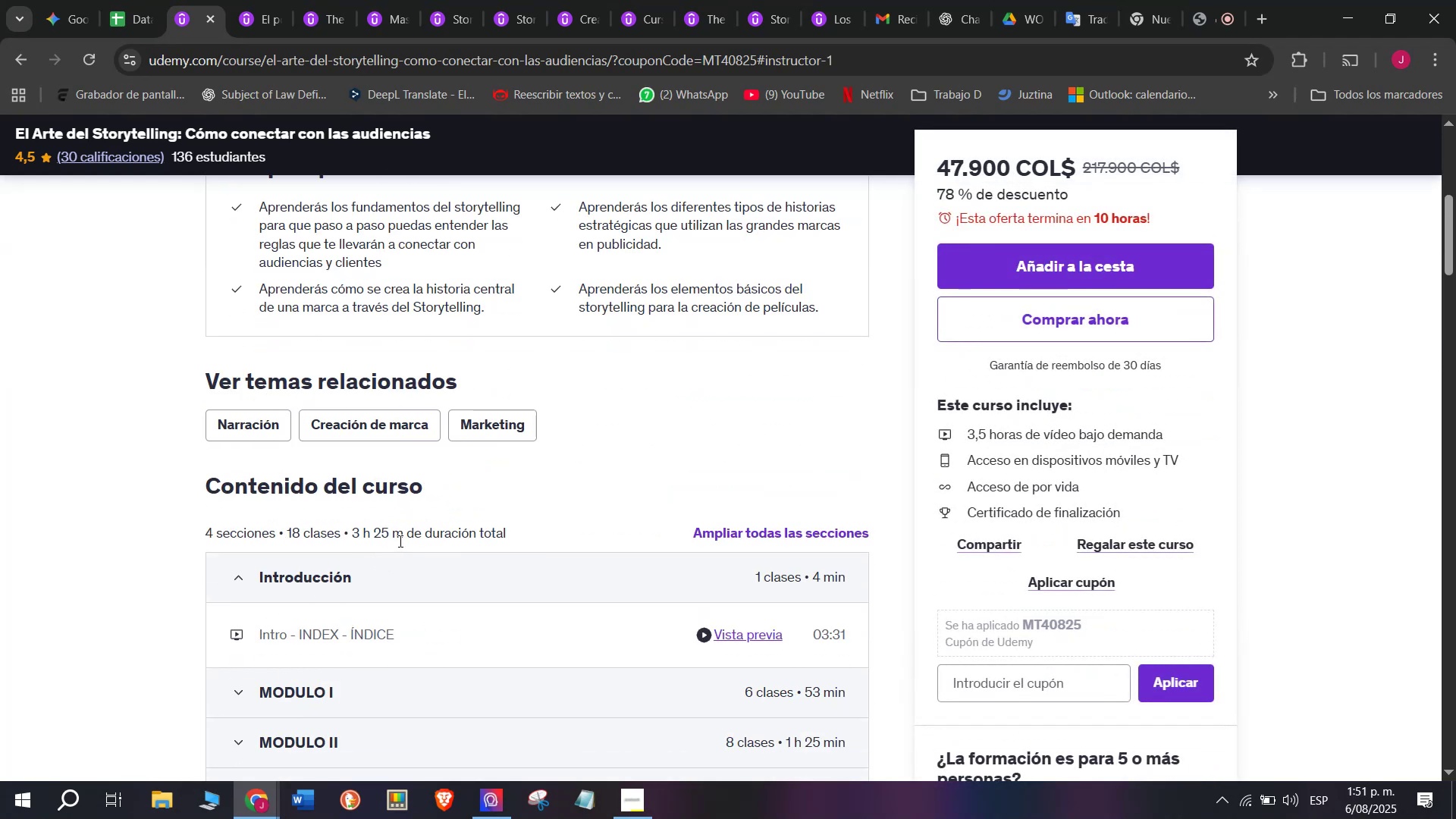 
left_click_drag(start_coordinate=[401, 538], to_coordinate=[350, 526])
 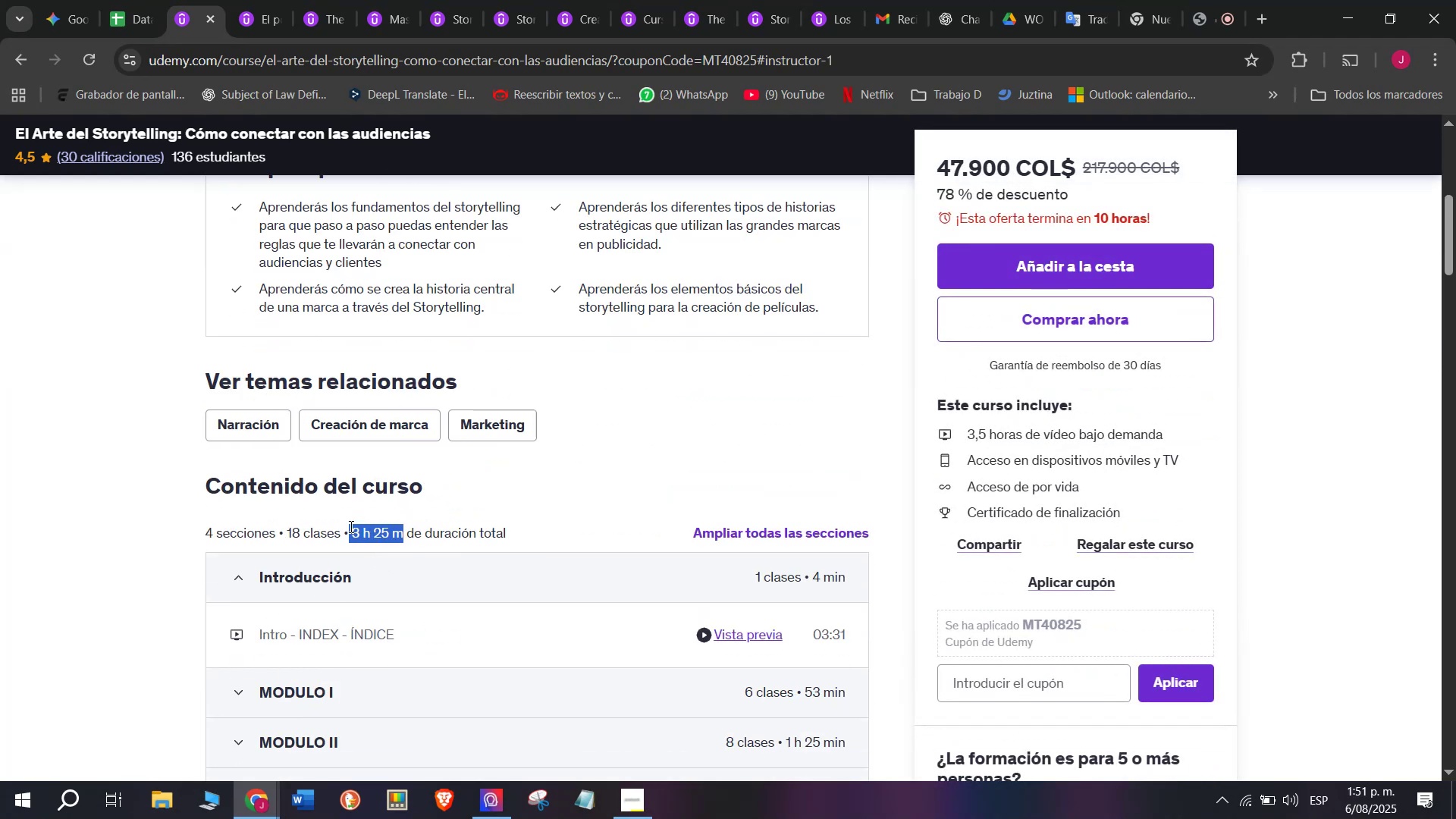 
key(Break)
 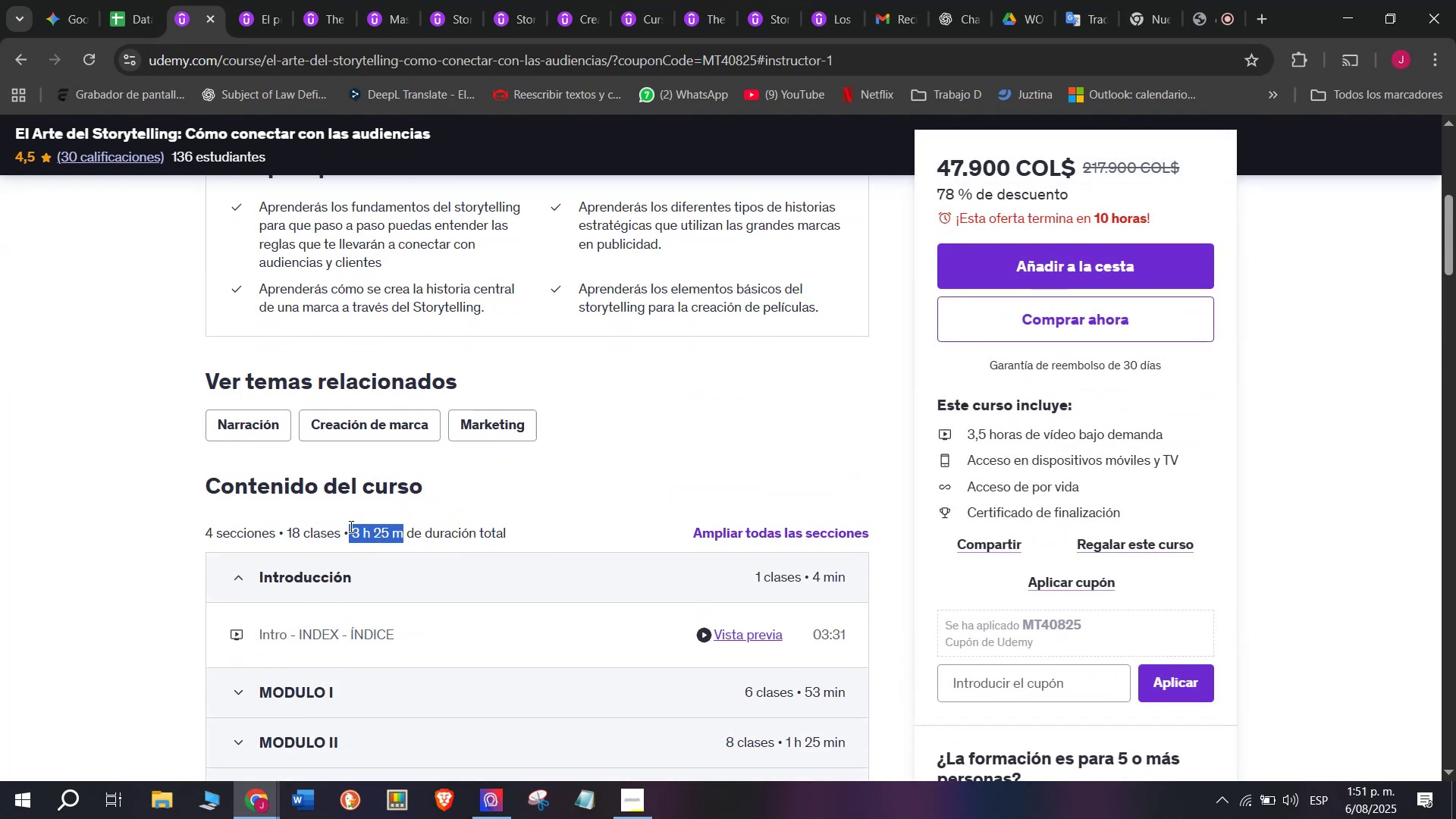 
key(Control+ControlLeft)
 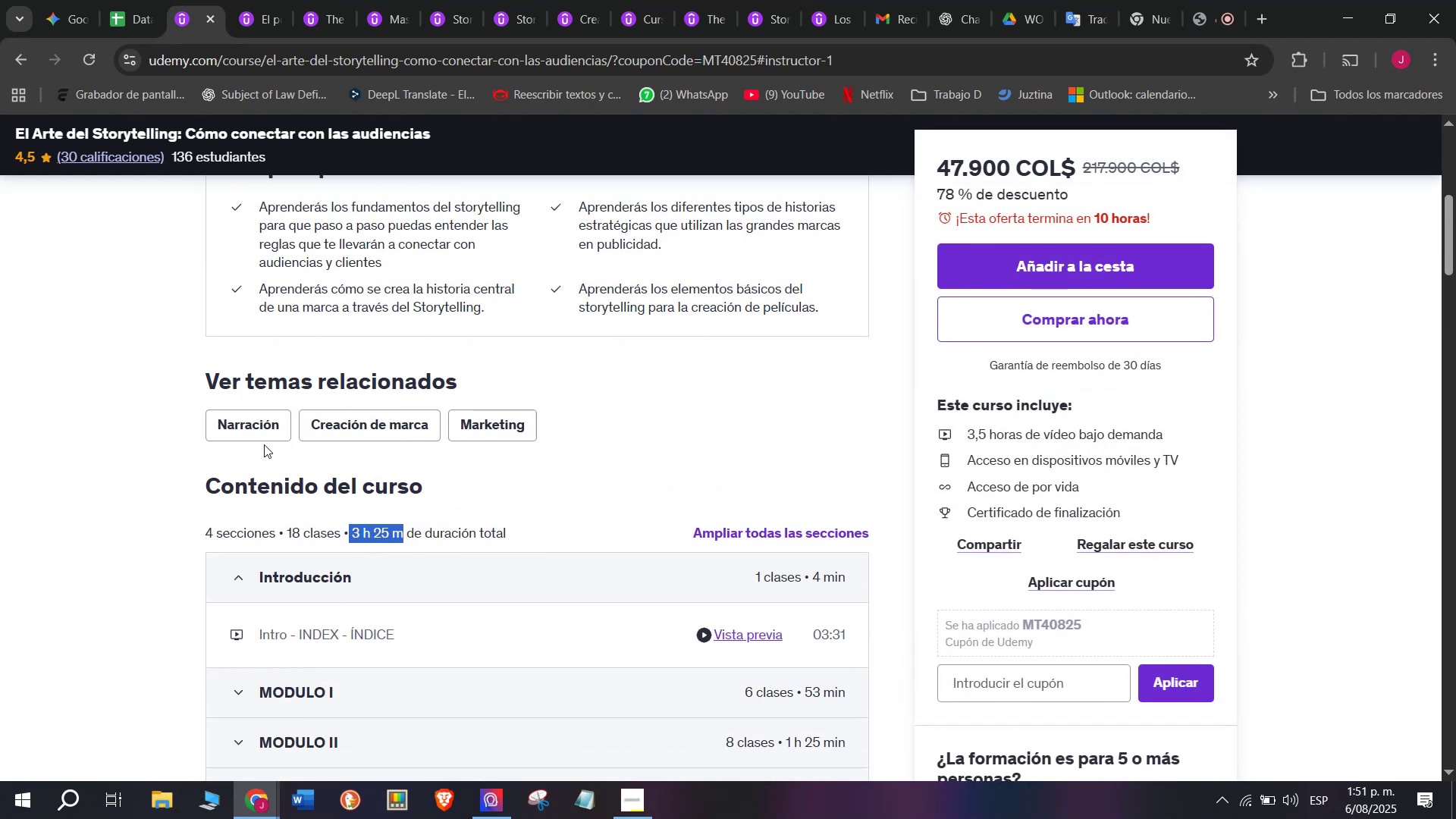 
key(Control+C)
 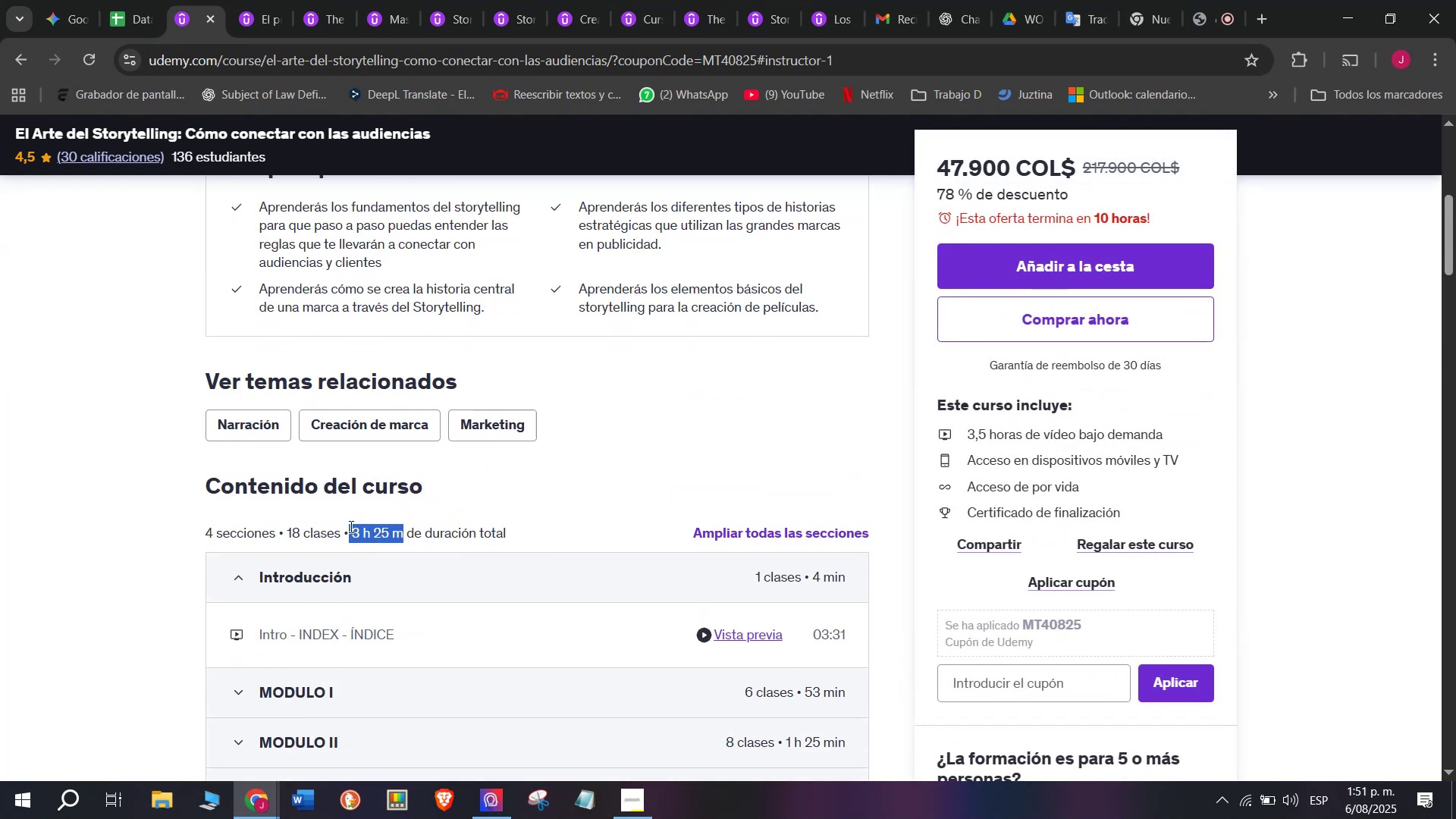 
key(Break)
 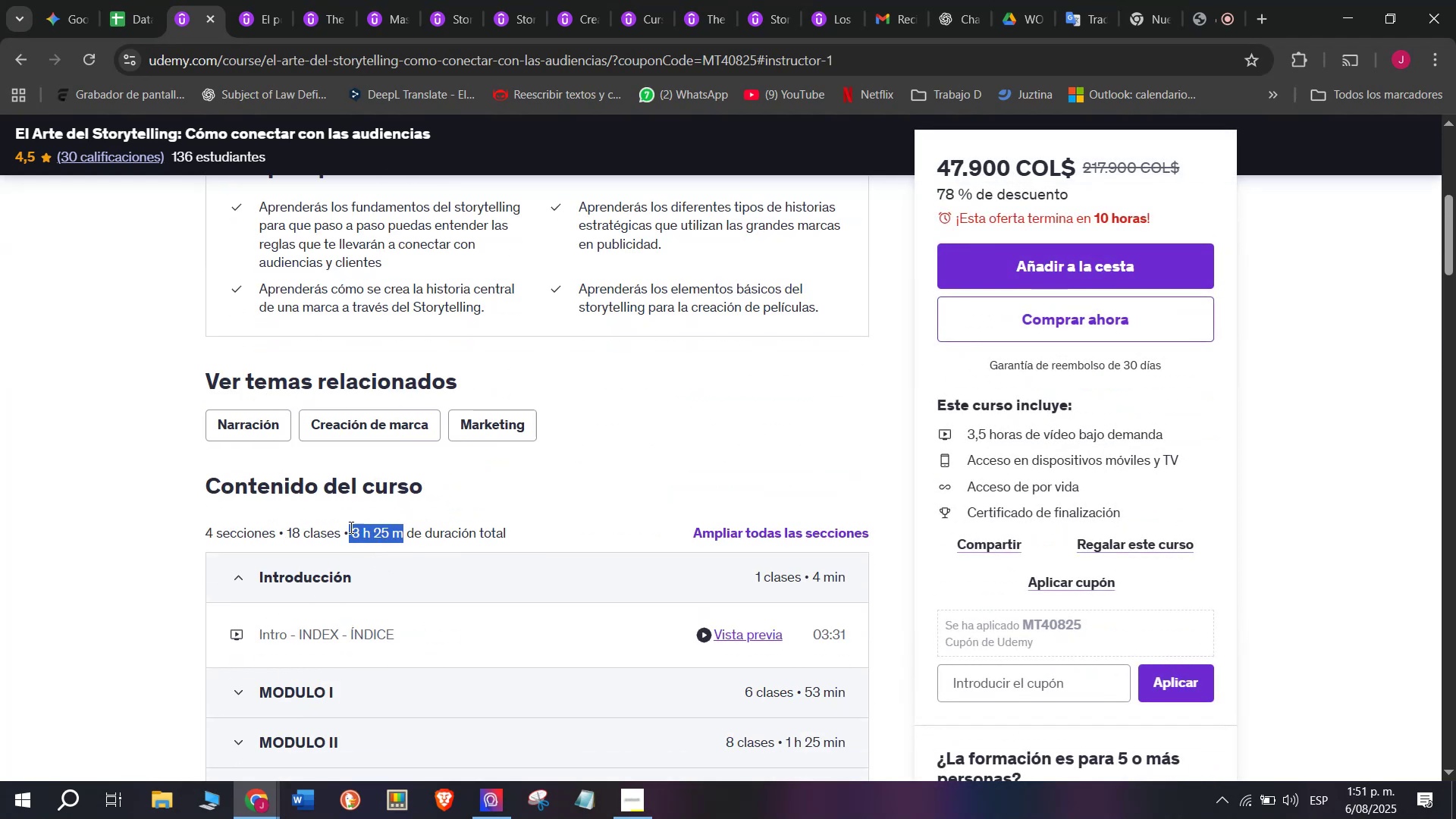 
key(Control+ControlLeft)
 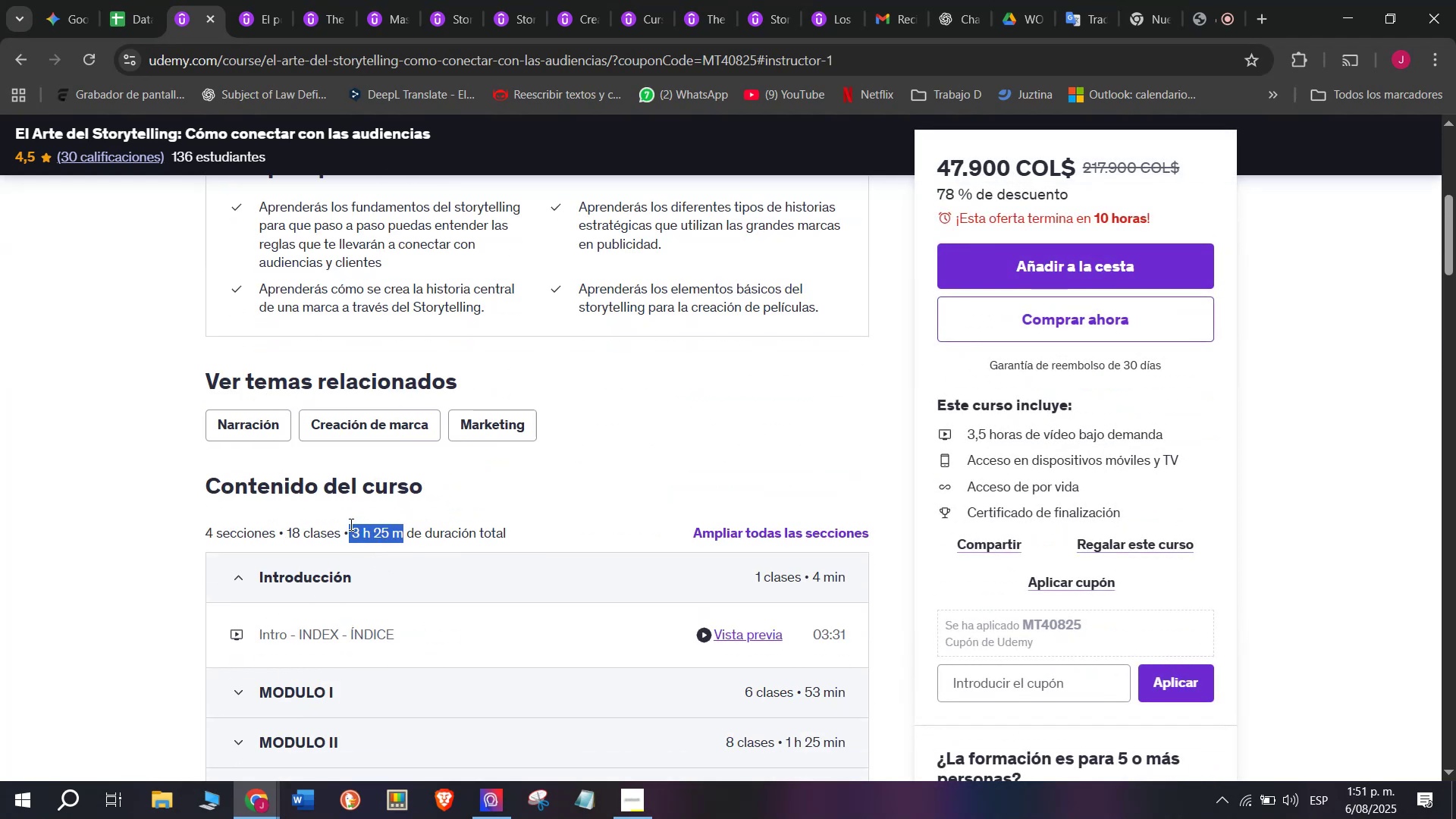 
key(Control+C)
 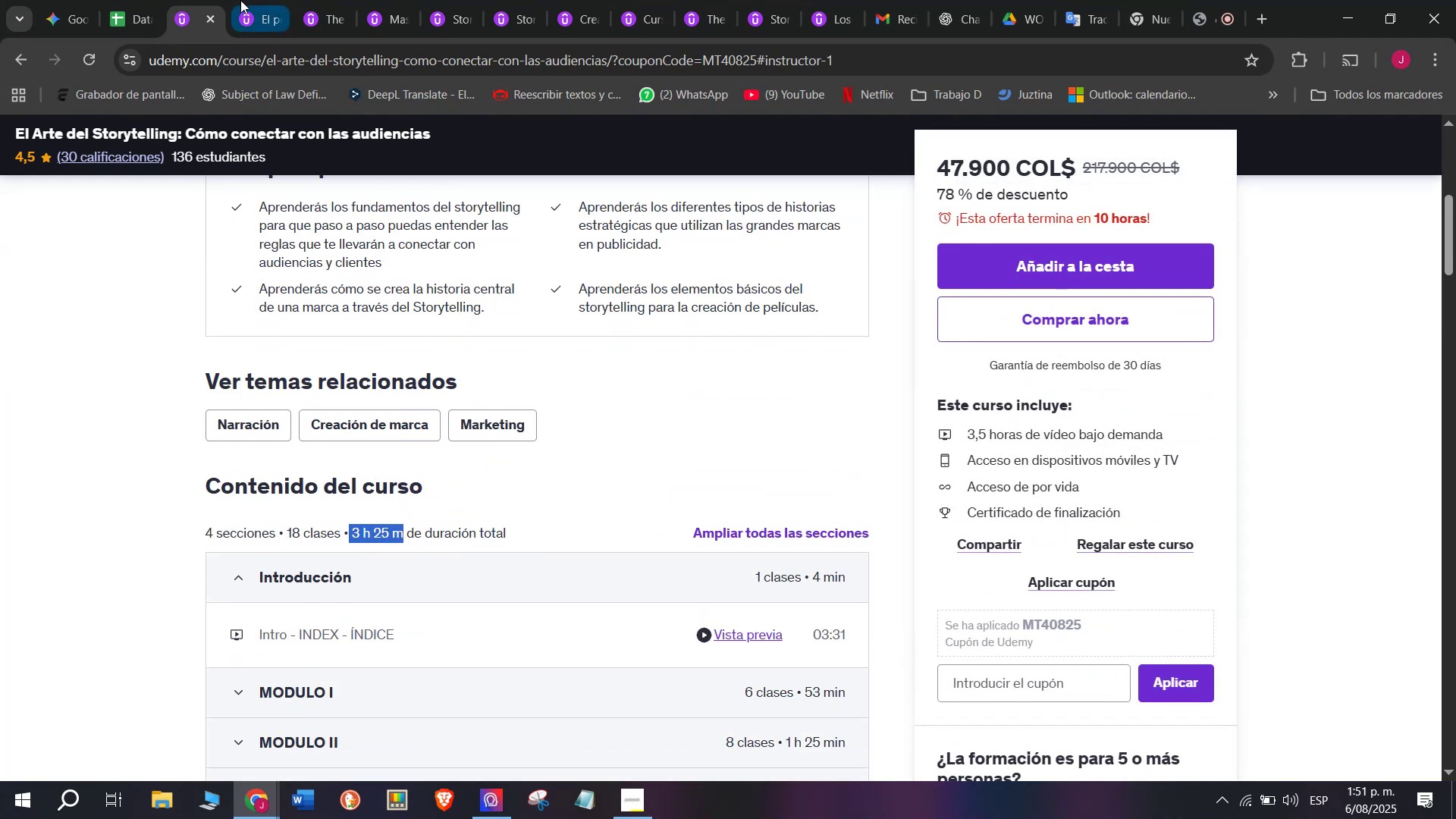 
left_click([141, 0])
 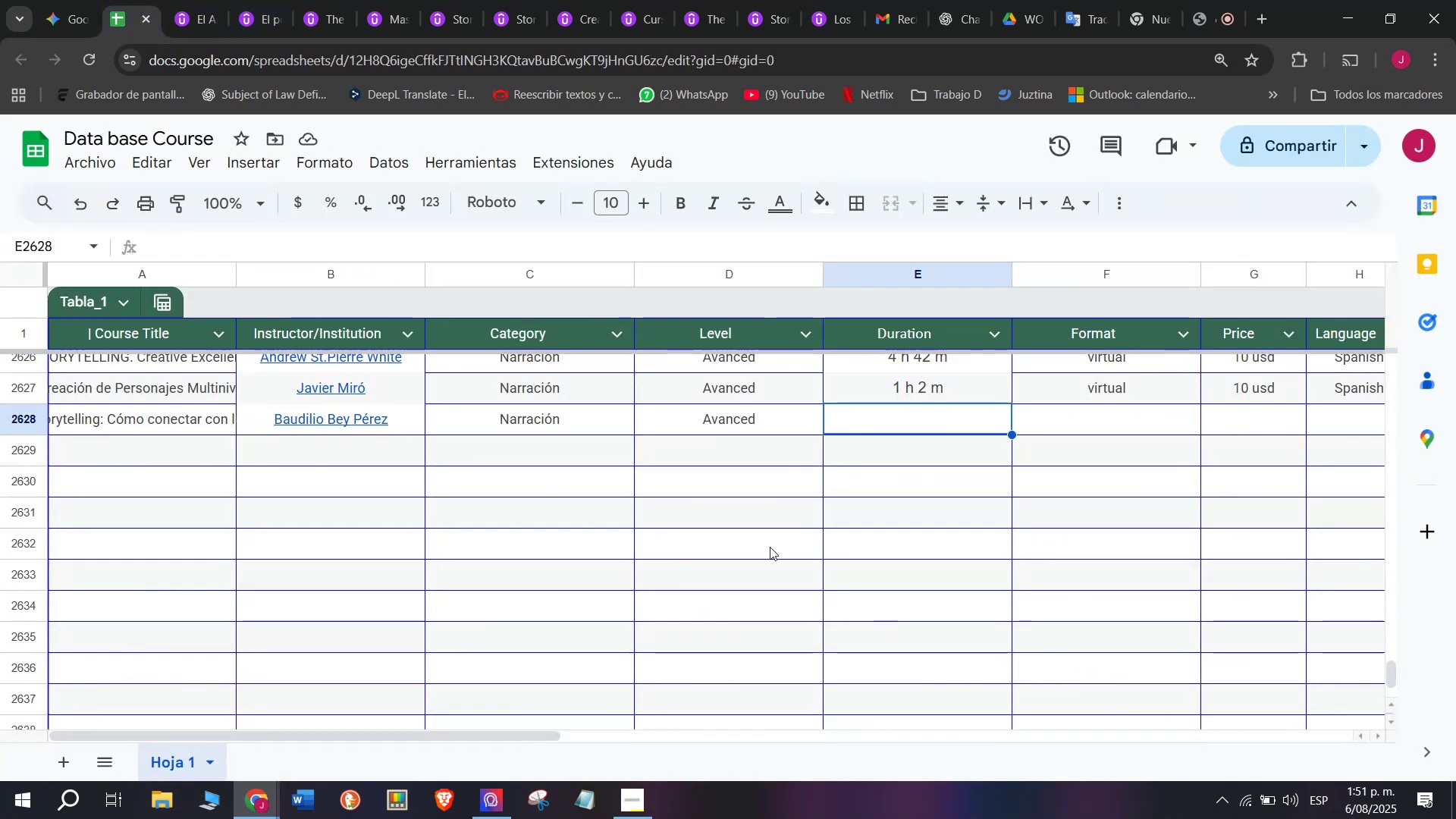 
key(Control+ControlLeft)
 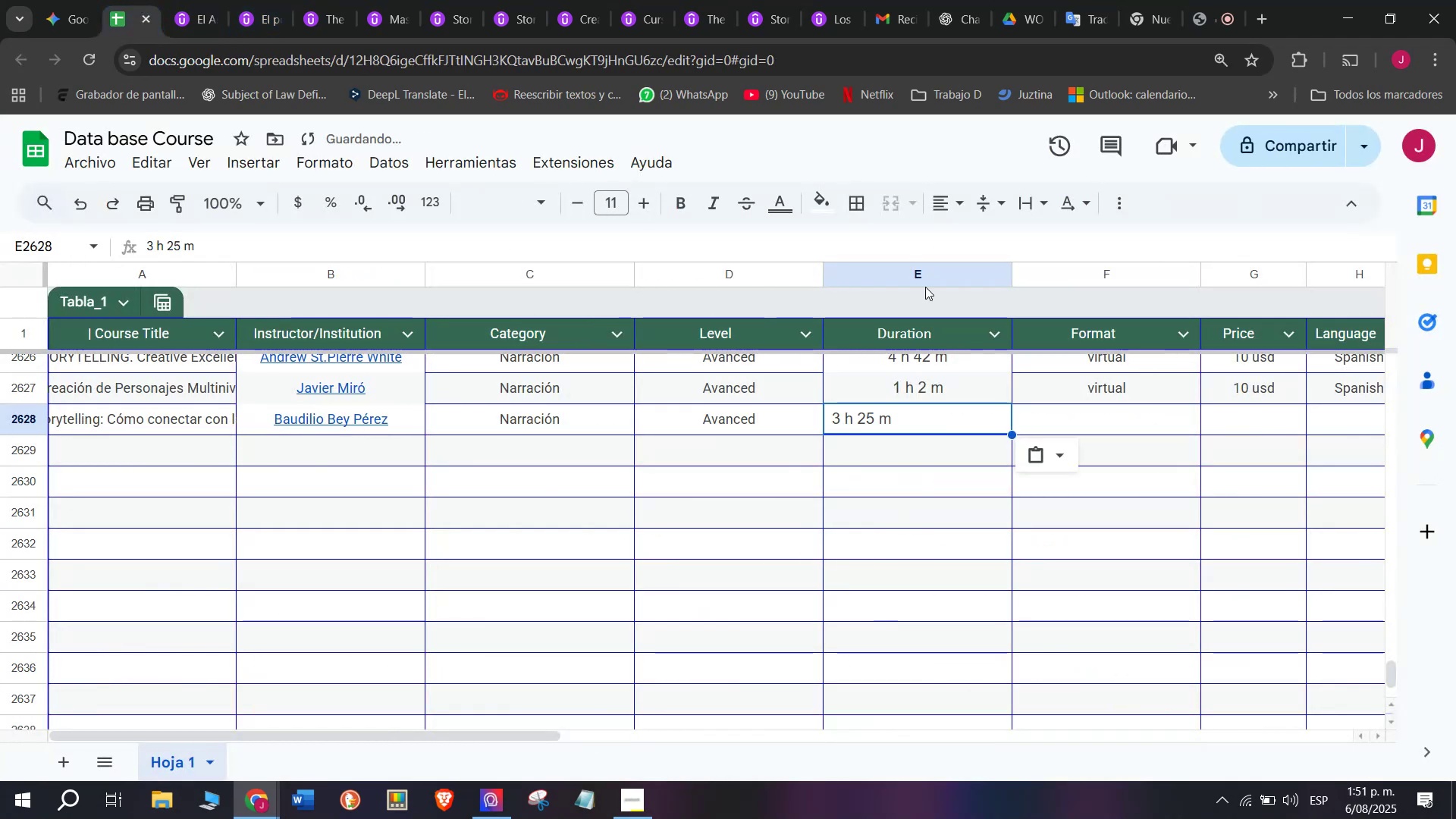 
key(Z)
 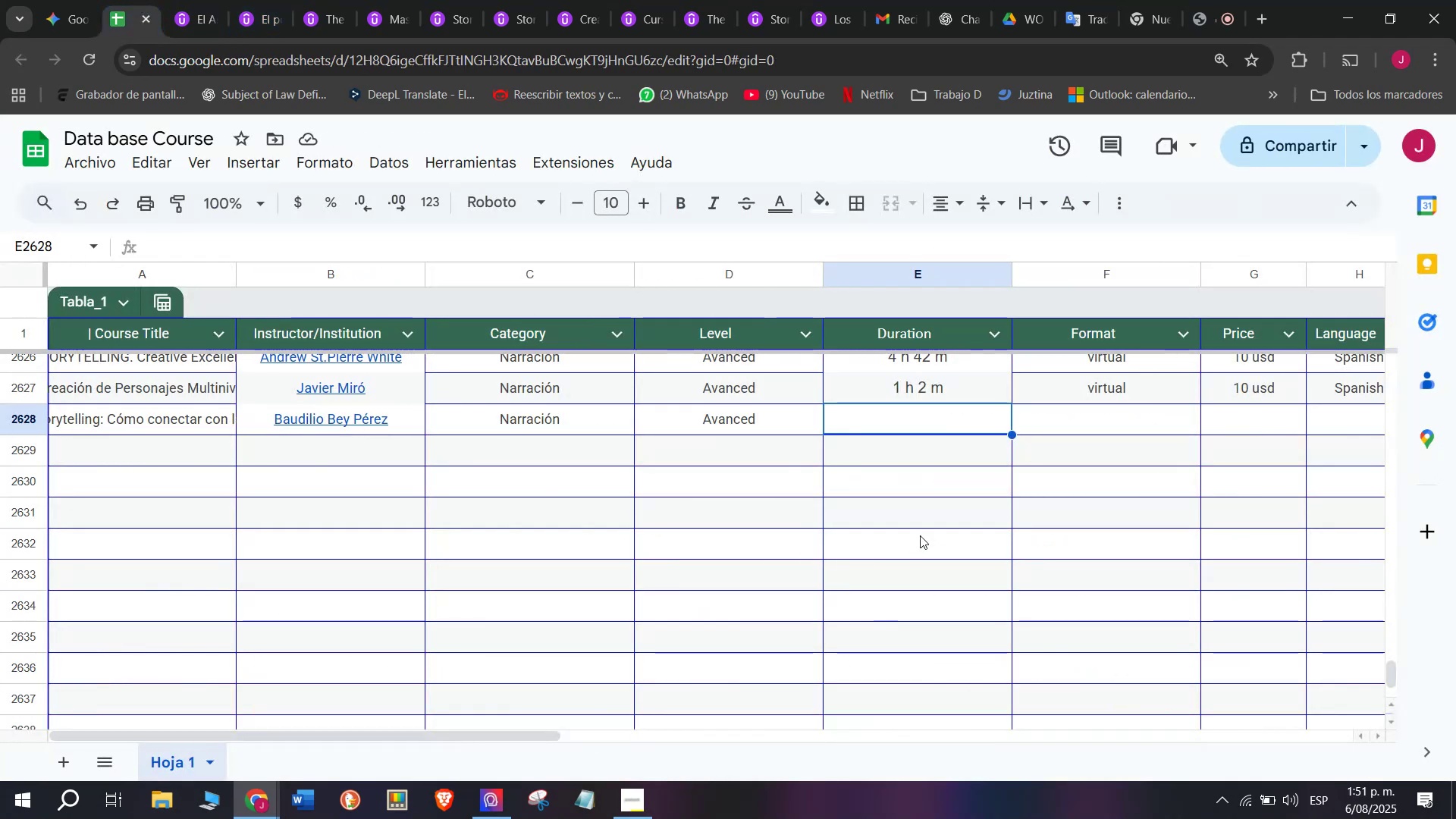 
key(Control+V)
 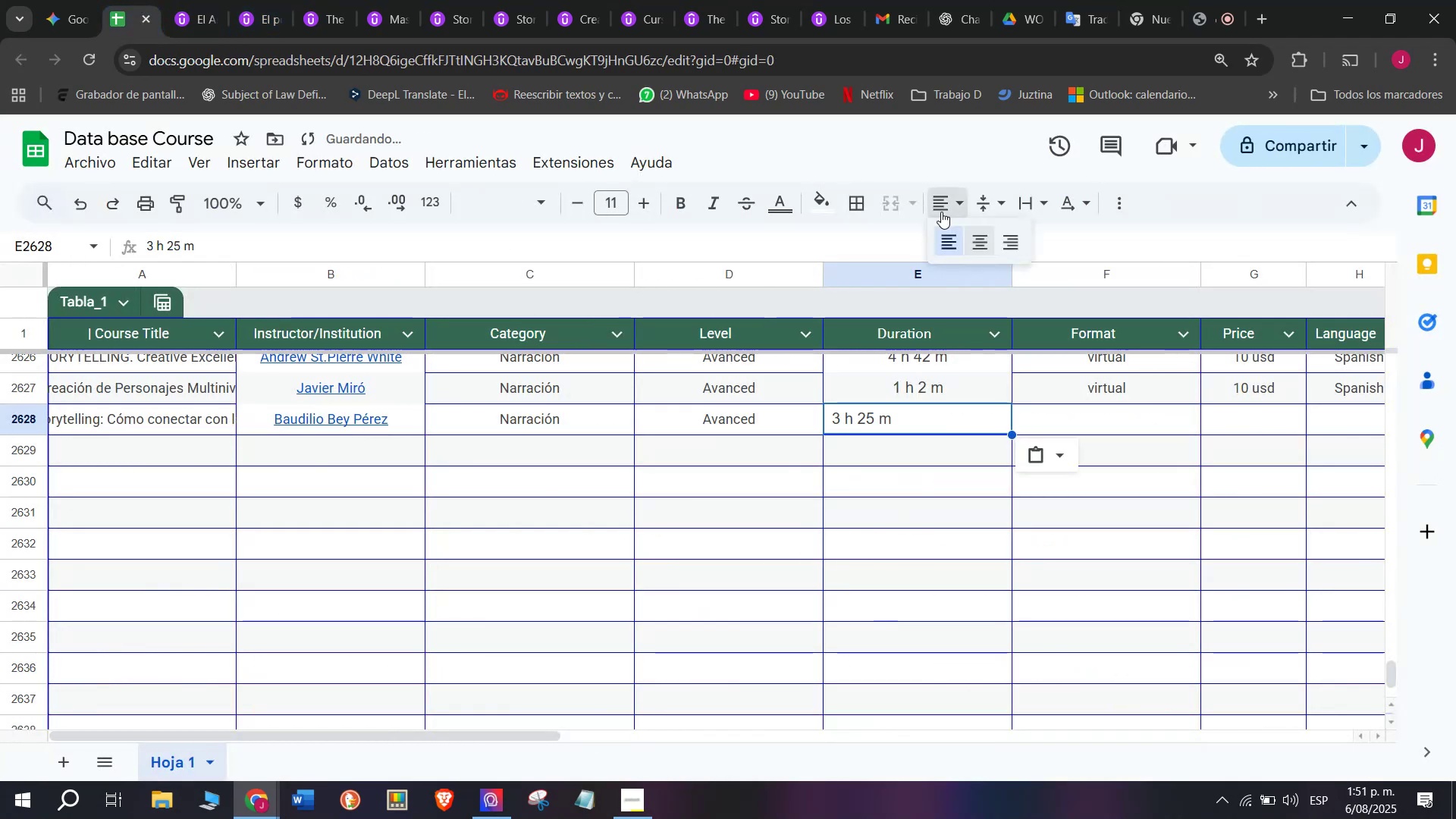 
double_click([985, 238])
 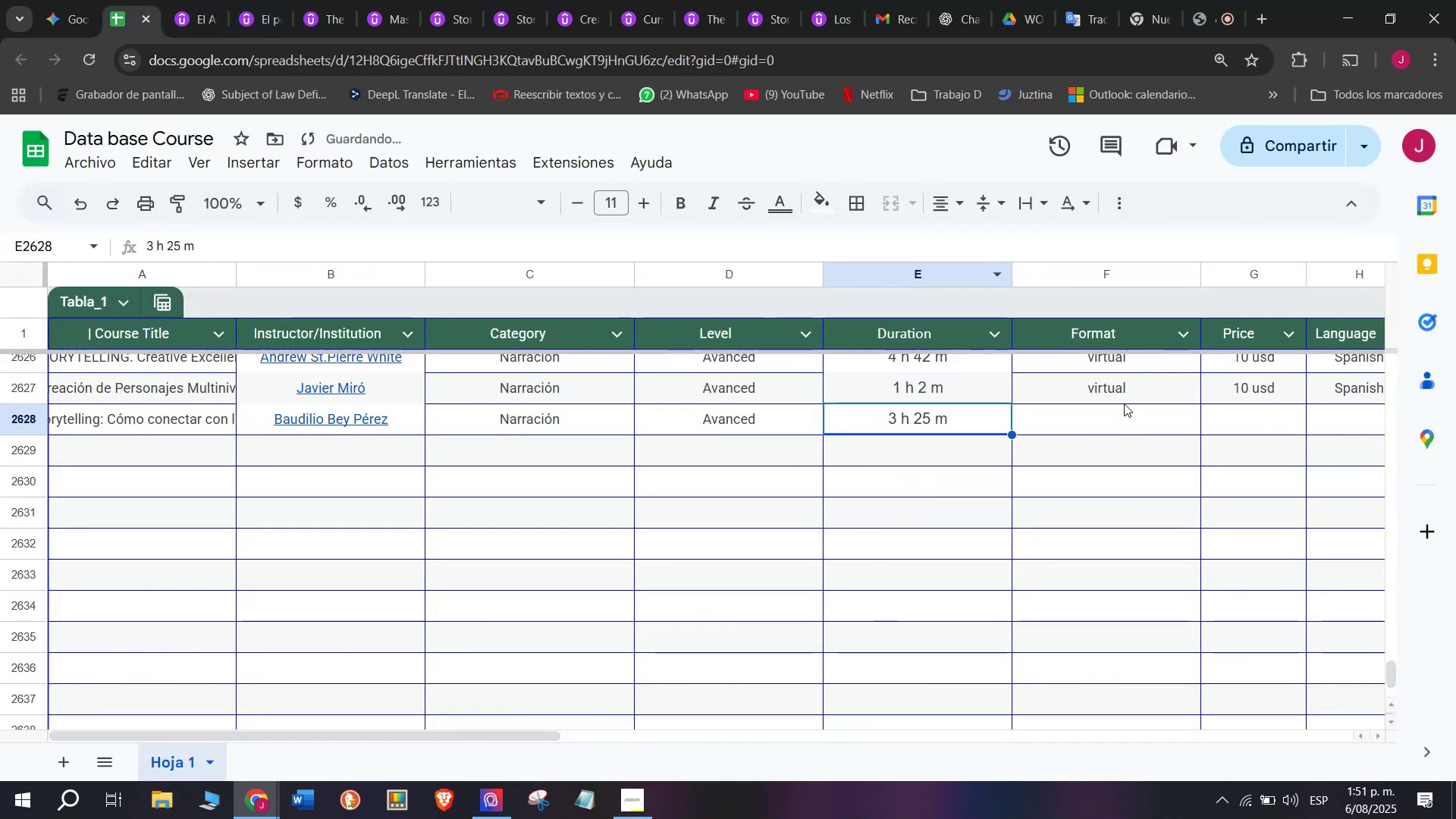 
left_click([1122, 397])
 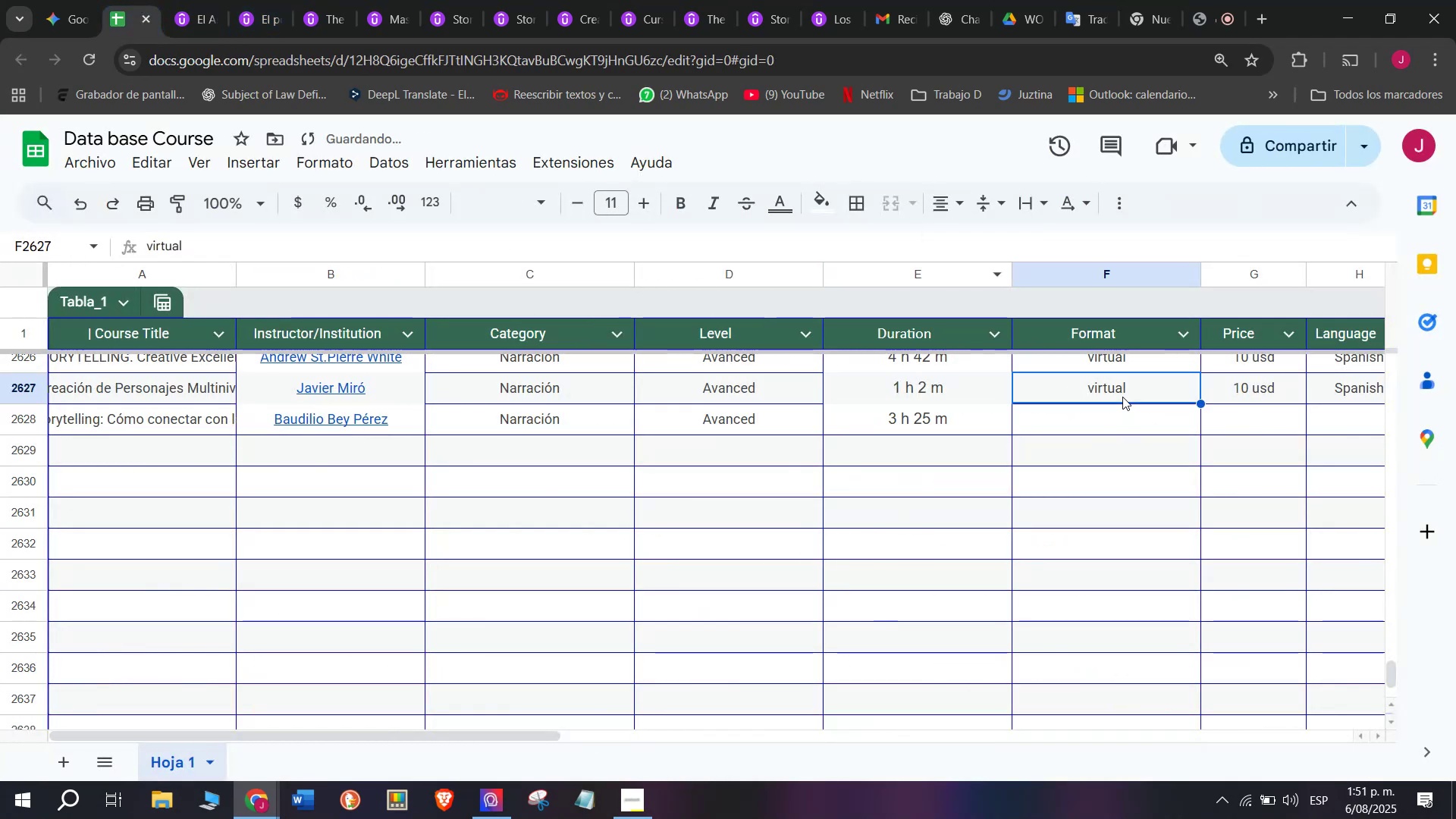 
key(Control+ControlLeft)
 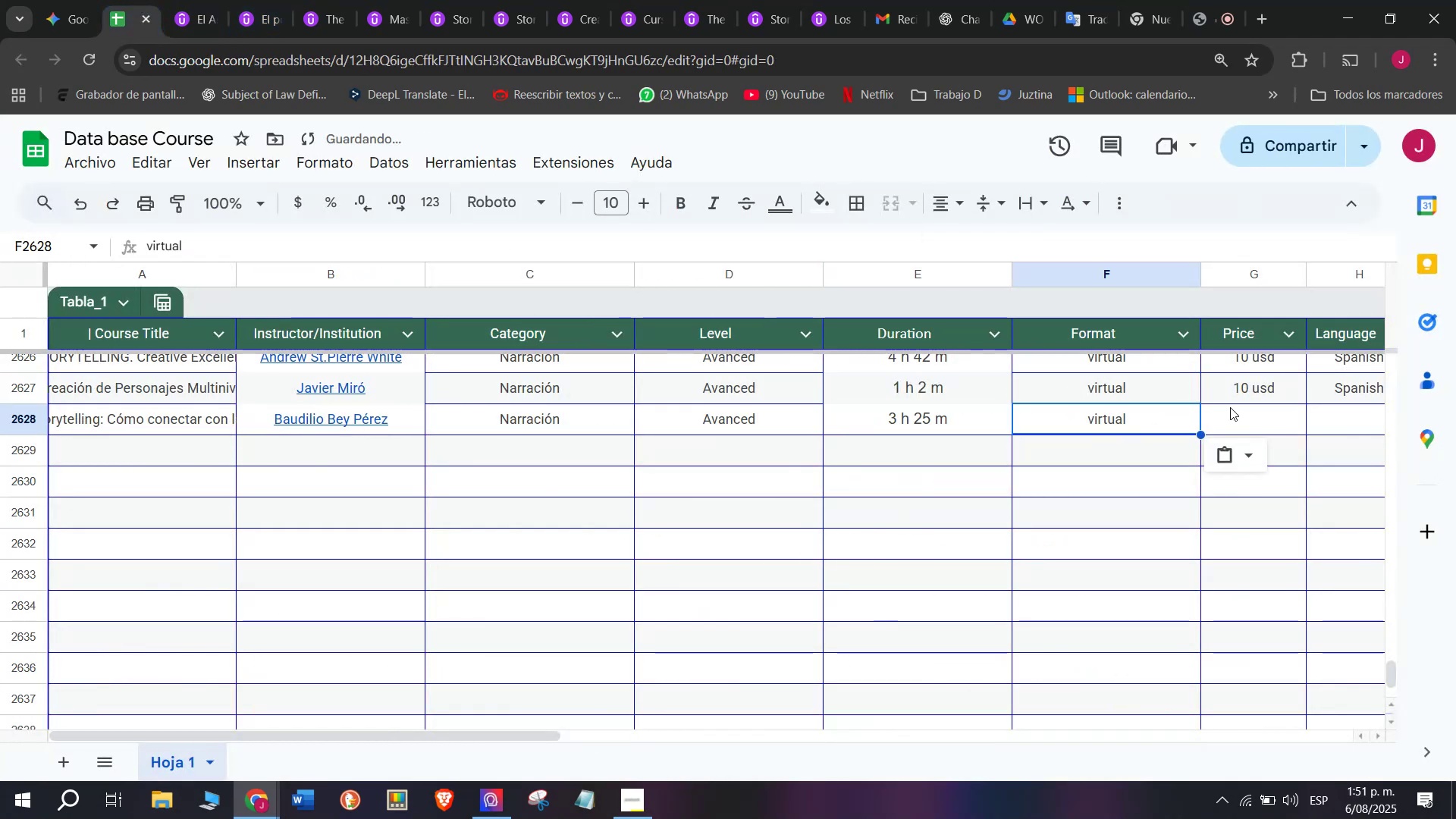 
key(Break)
 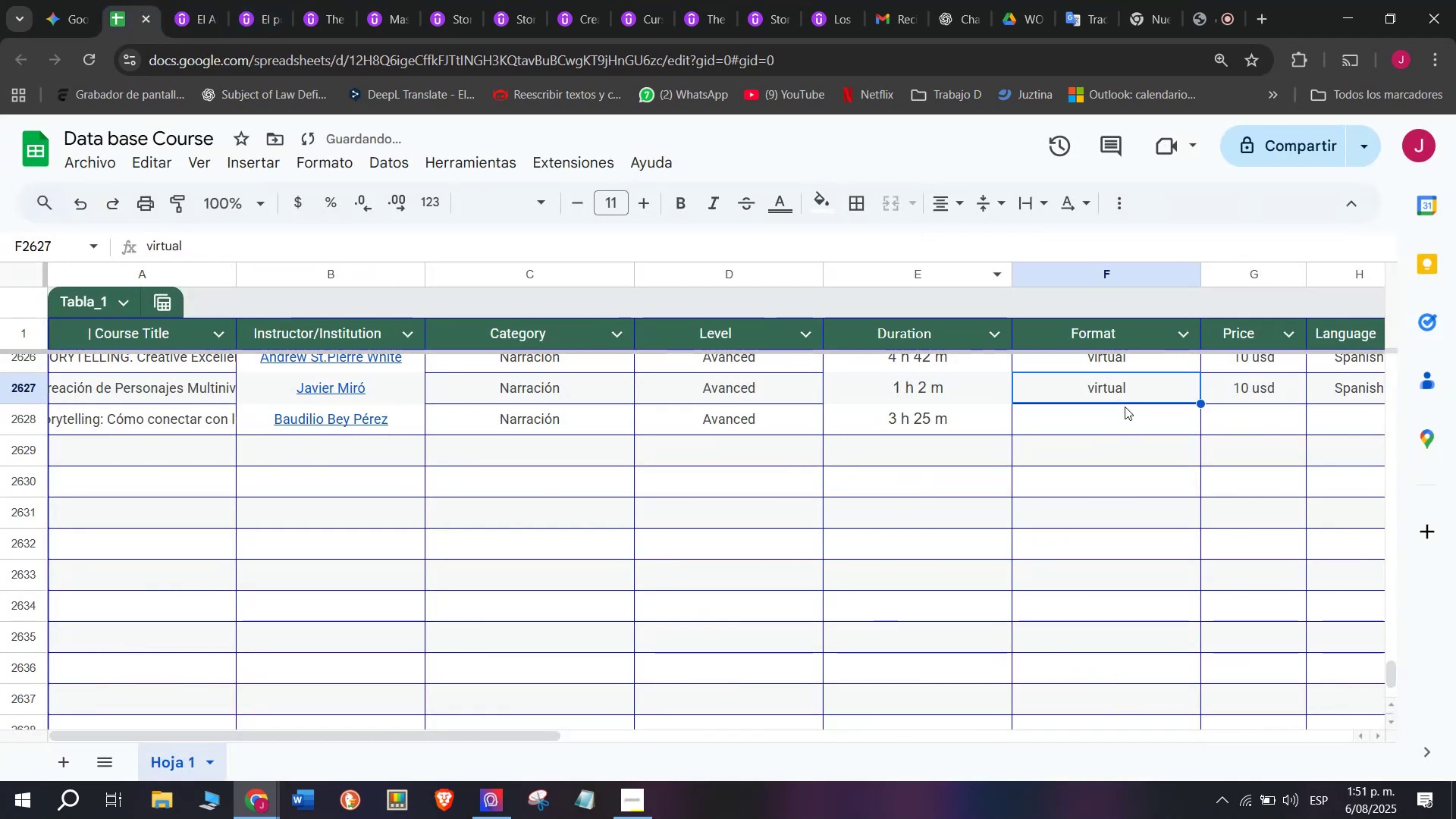 
key(Control+C)
 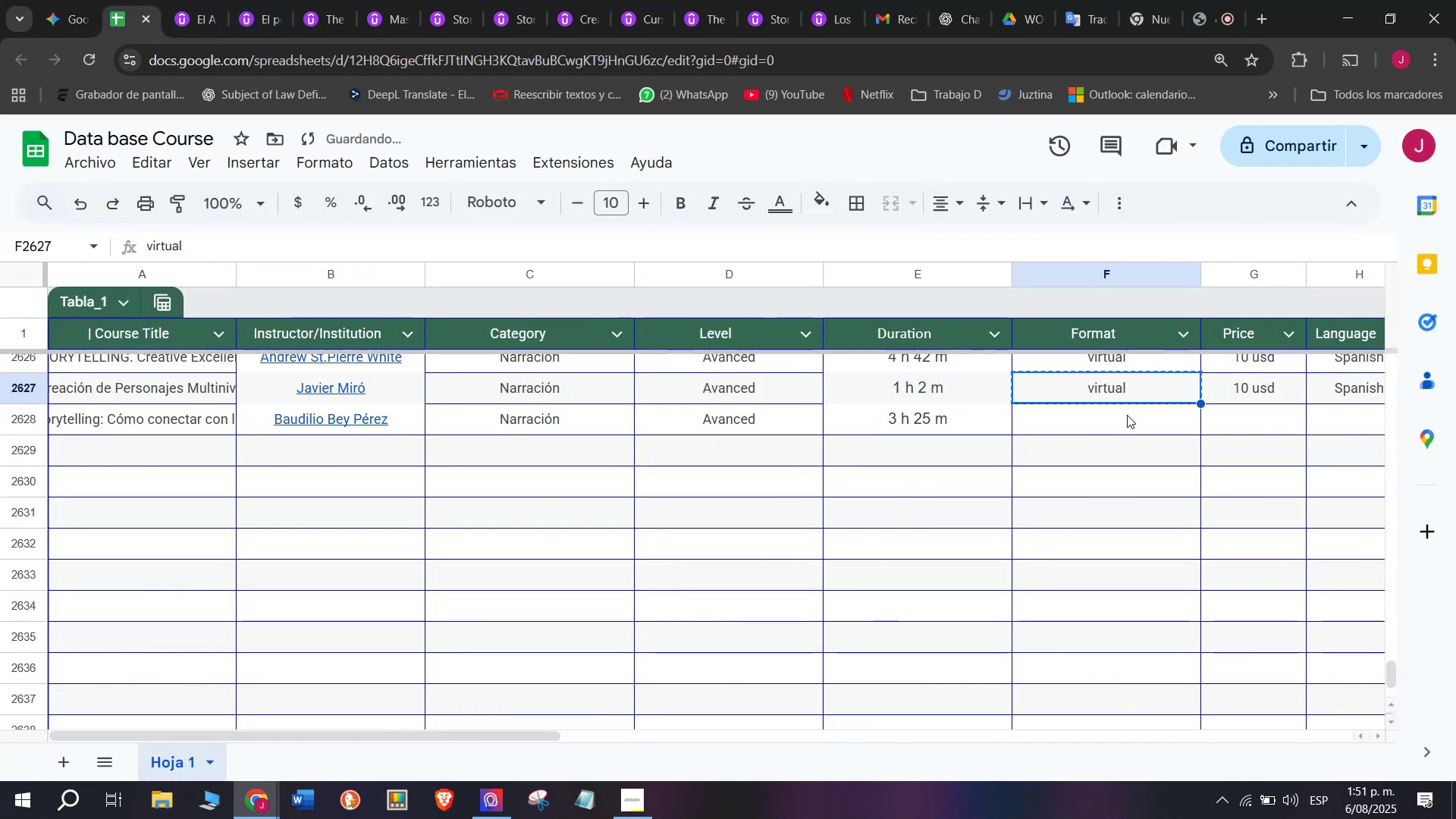 
double_click([1127, 415])
 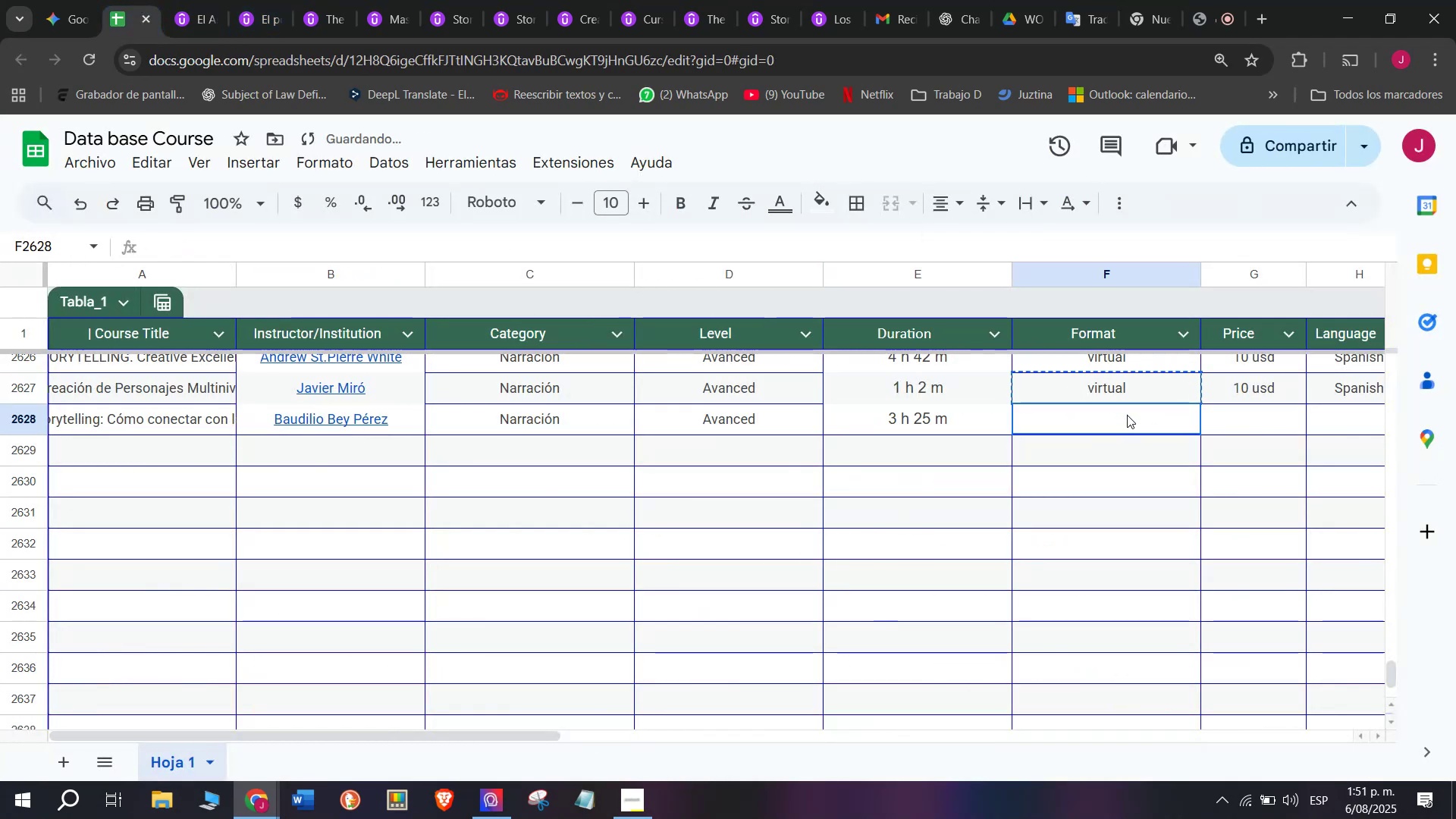 
key(Control+ControlLeft)
 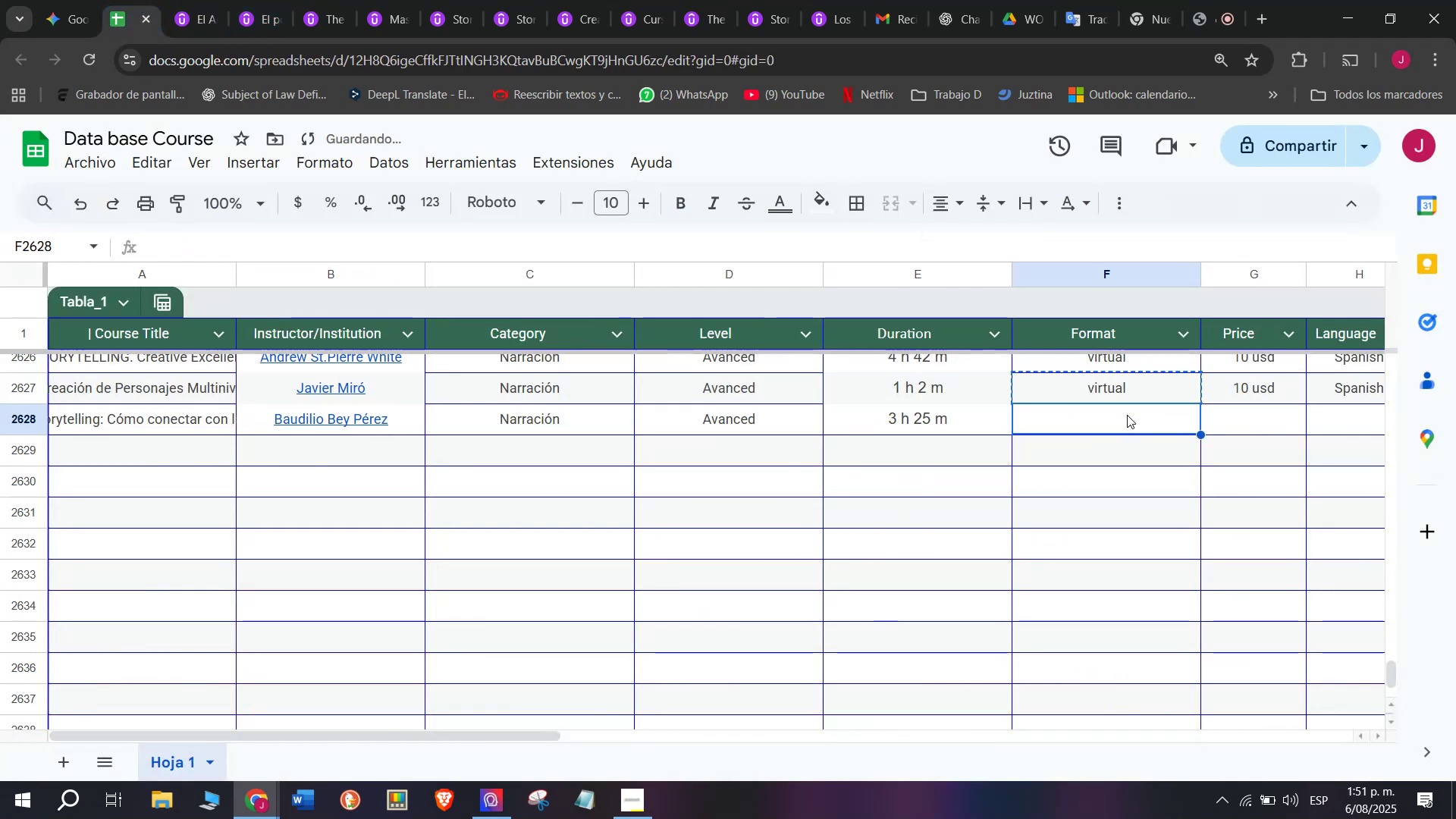 
key(Z)
 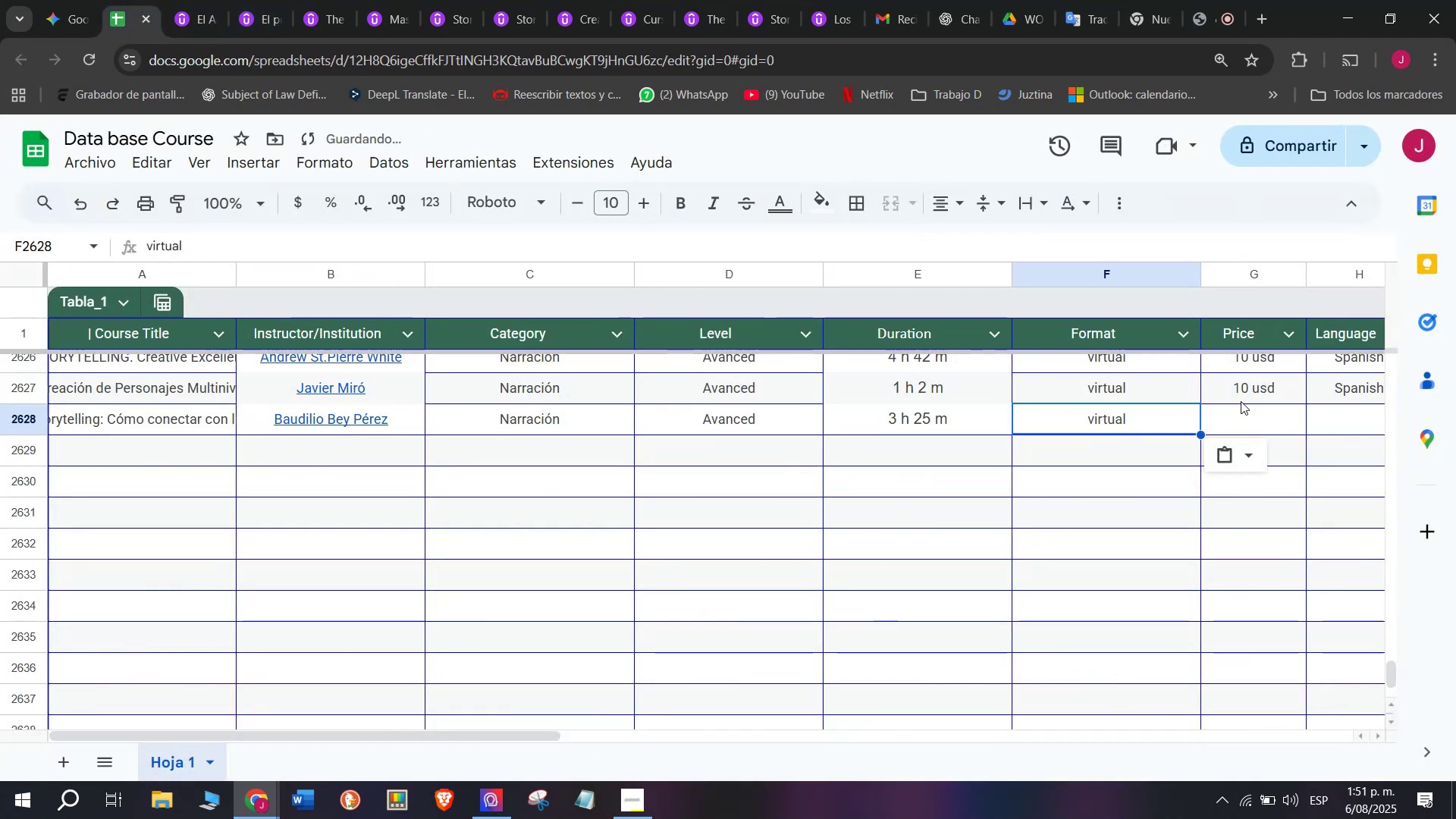 
key(Control+V)
 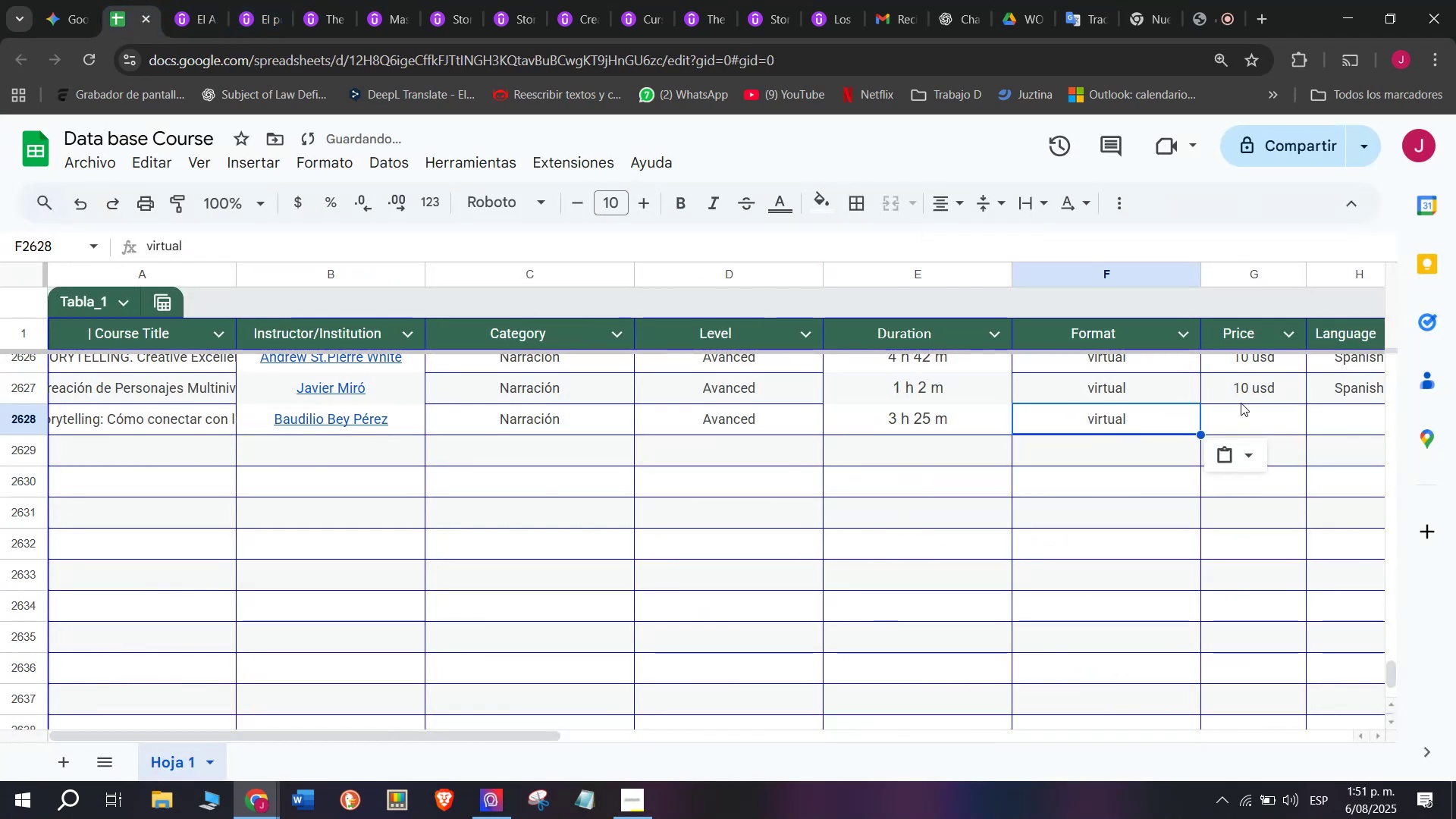 
left_click([1241, 401])
 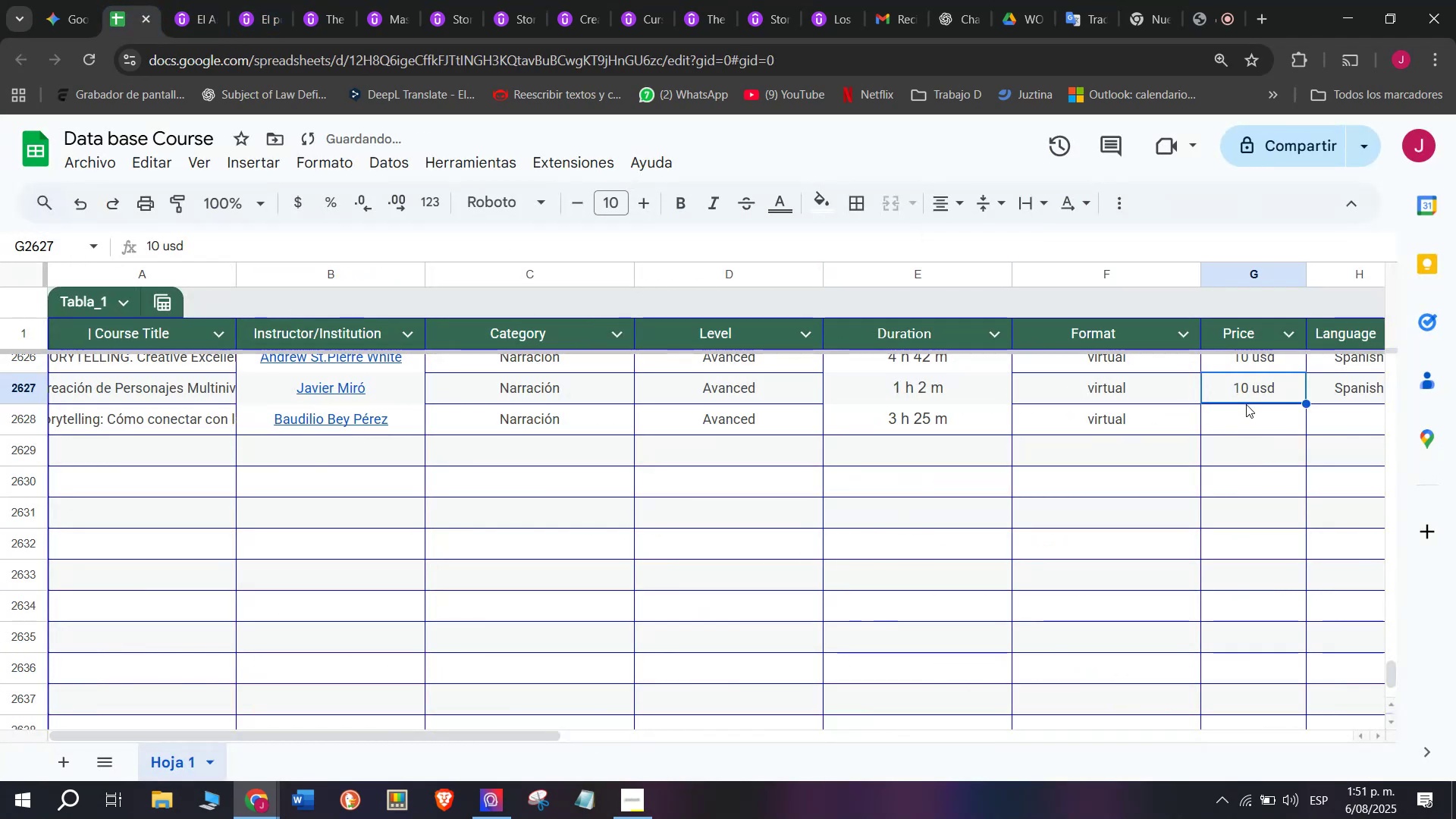 
key(Control+ControlLeft)
 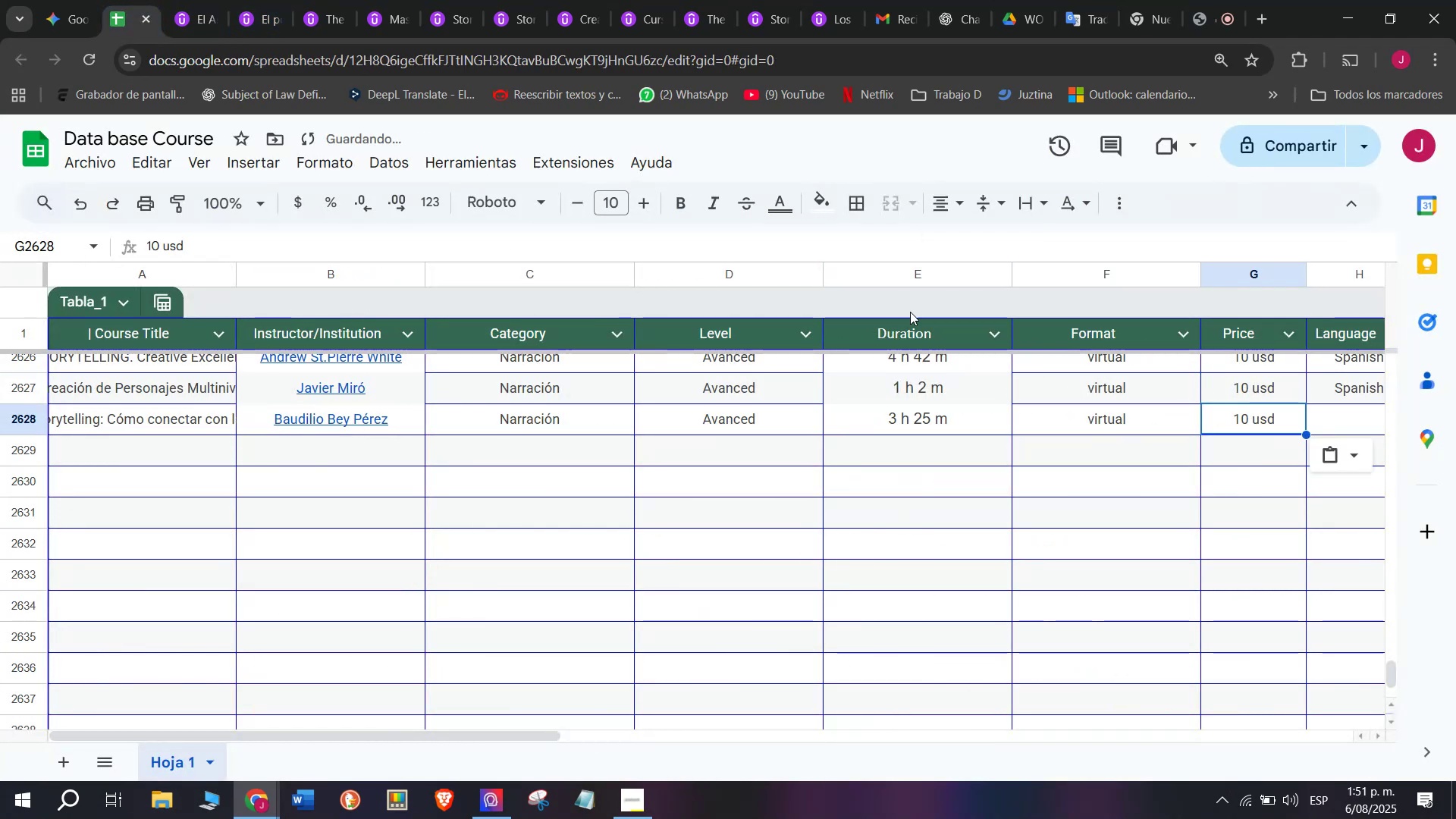 
key(Break)
 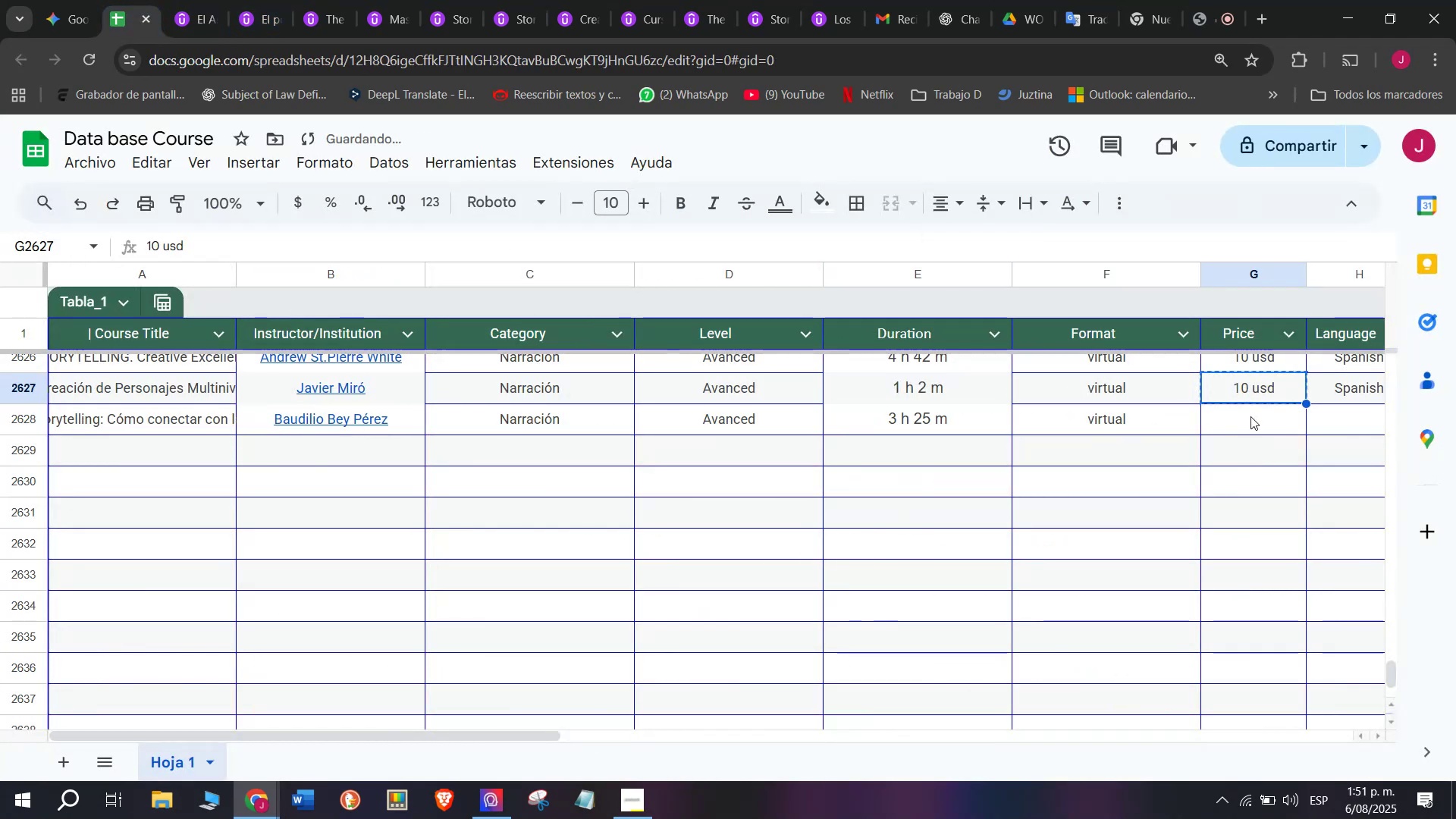 
key(Control+C)
 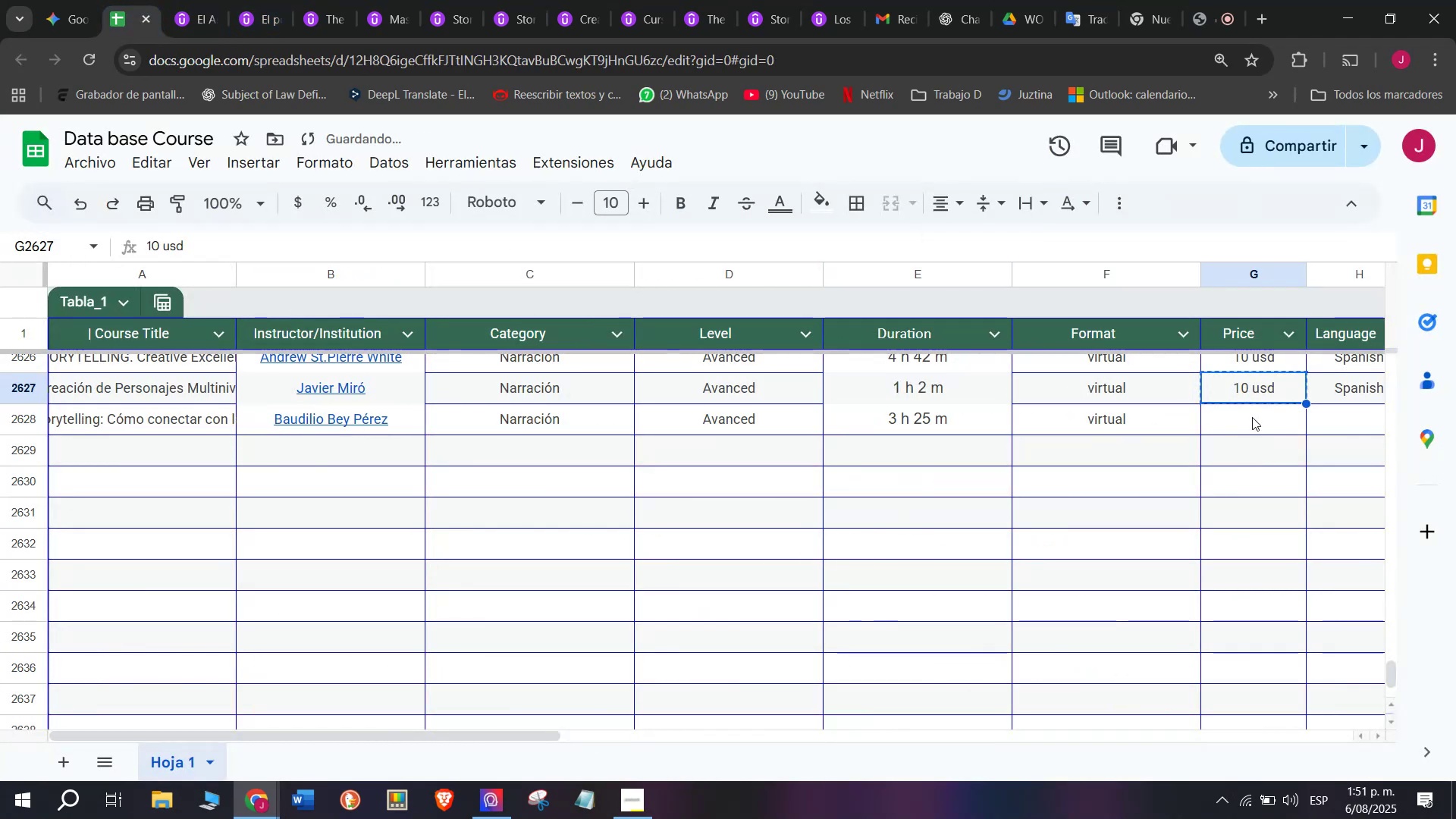 
double_click([1252, 417])
 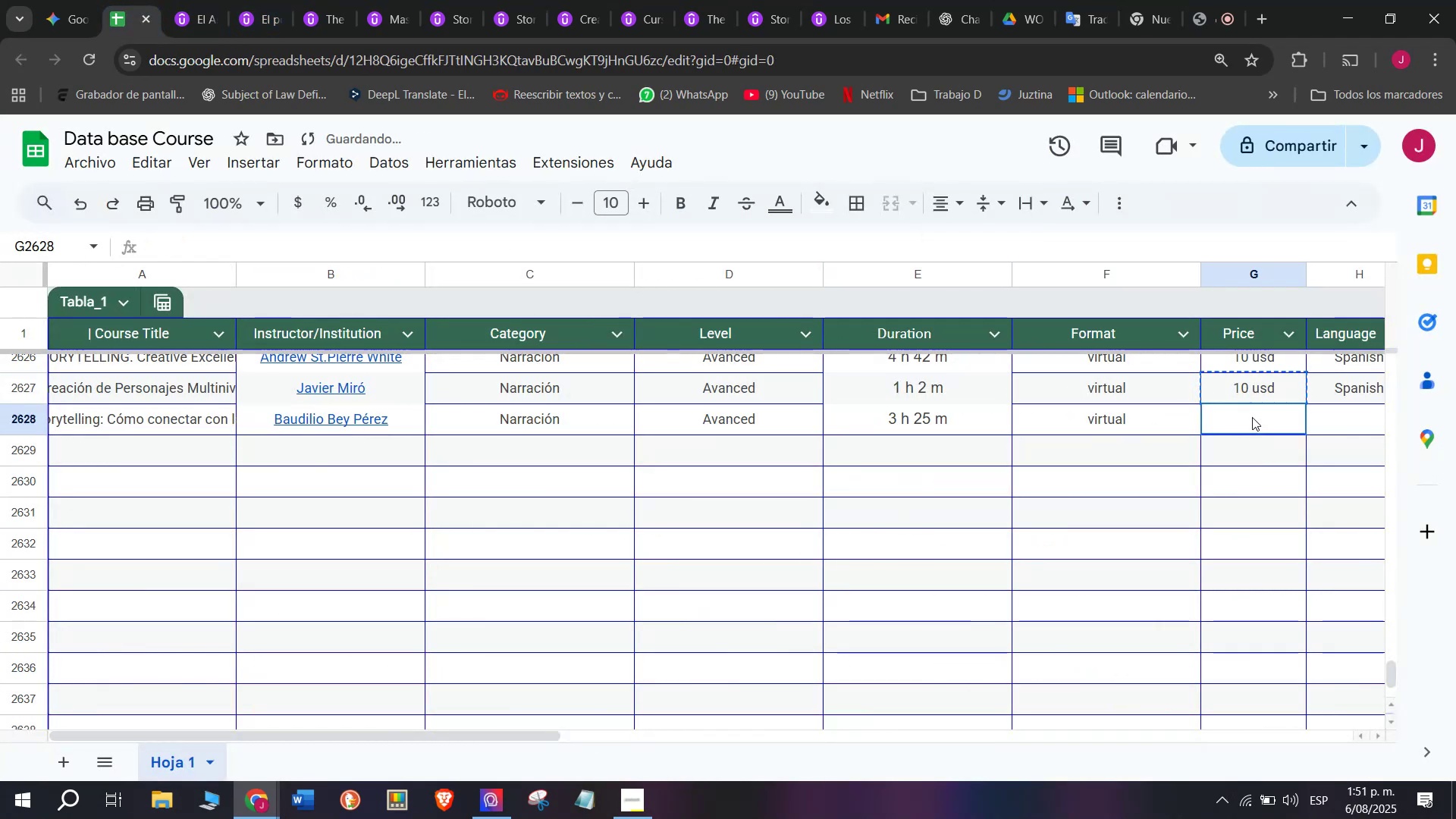 
key(Z)
 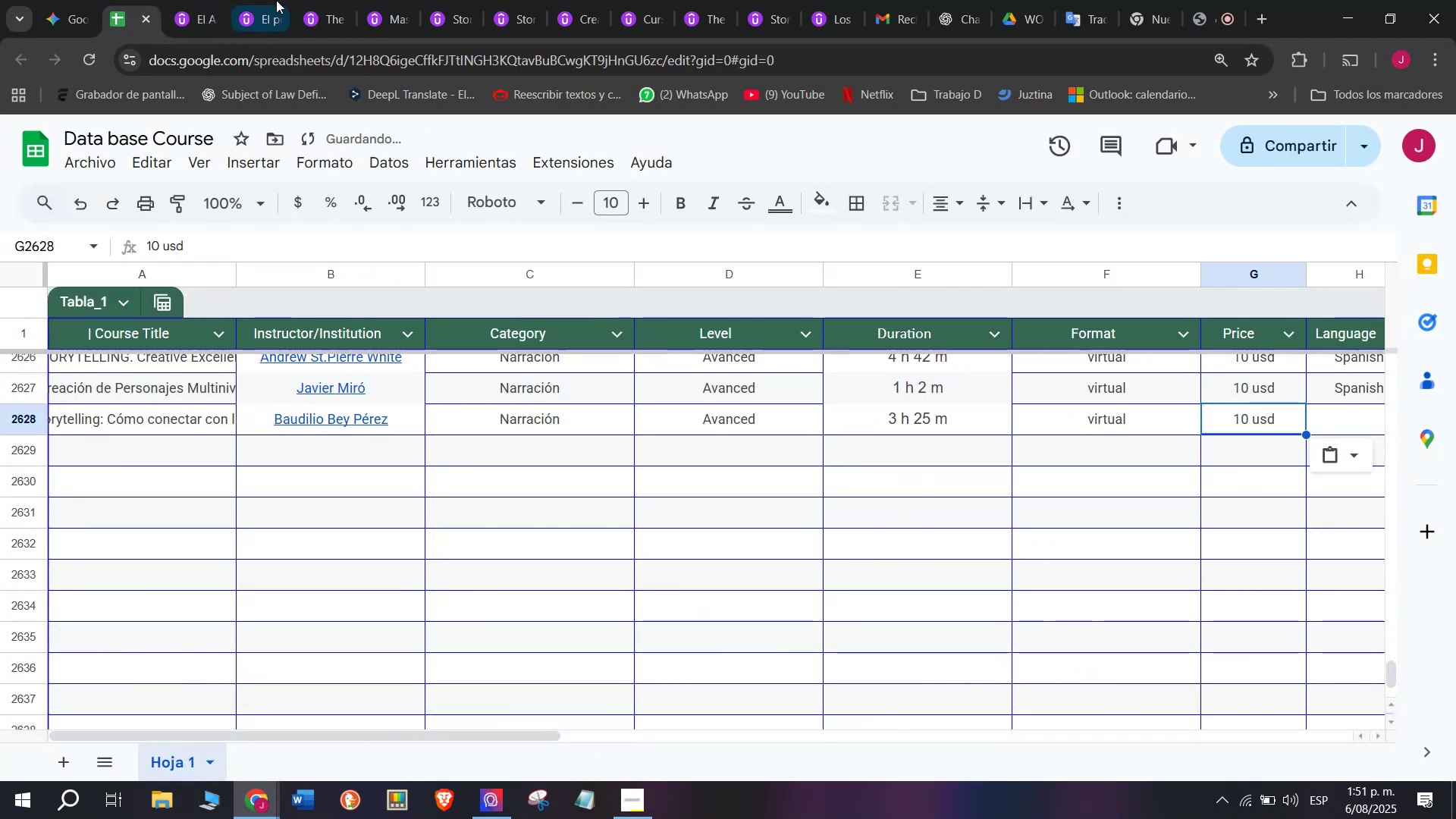 
key(Control+ControlLeft)
 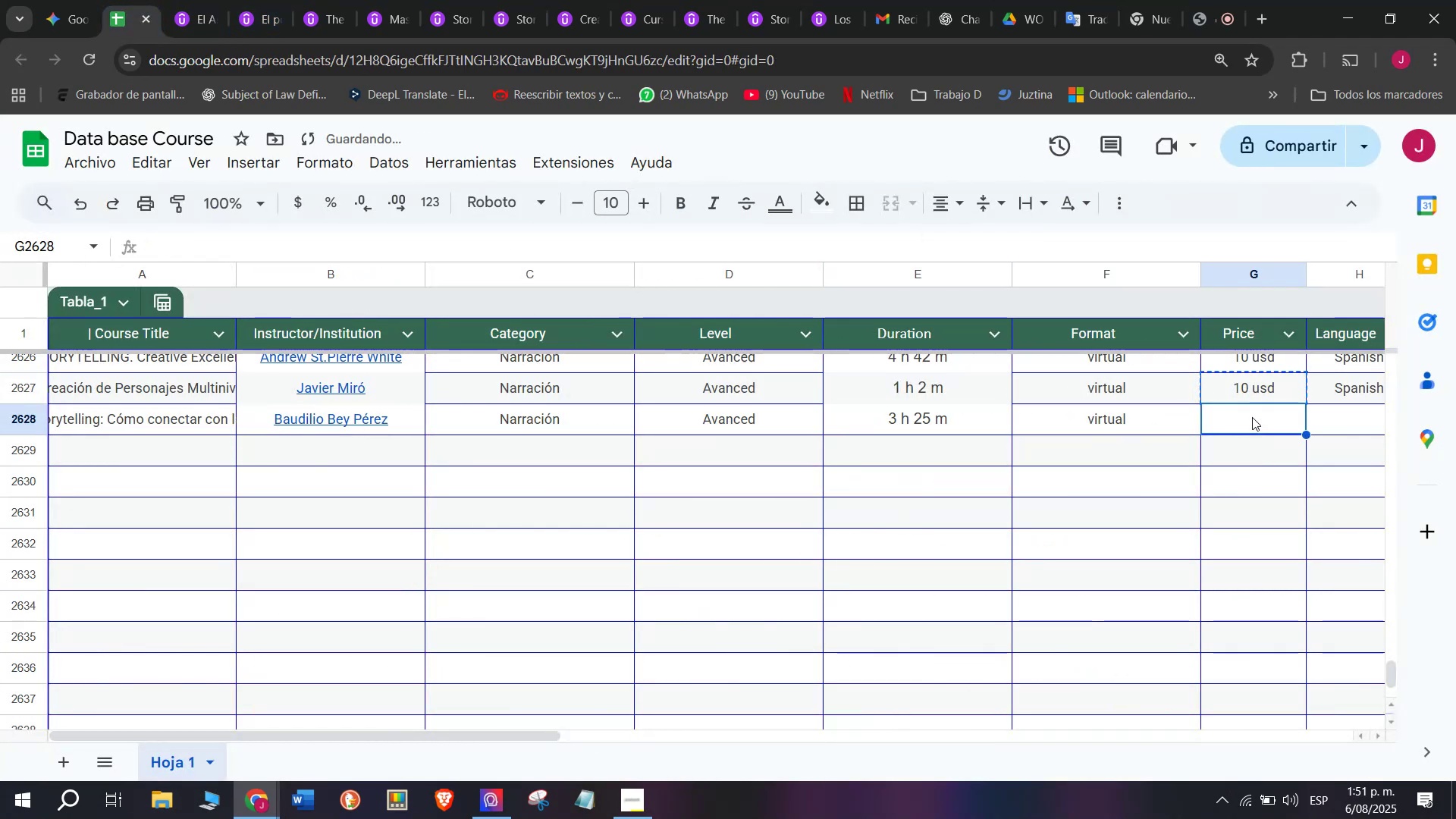 
key(Control+V)
 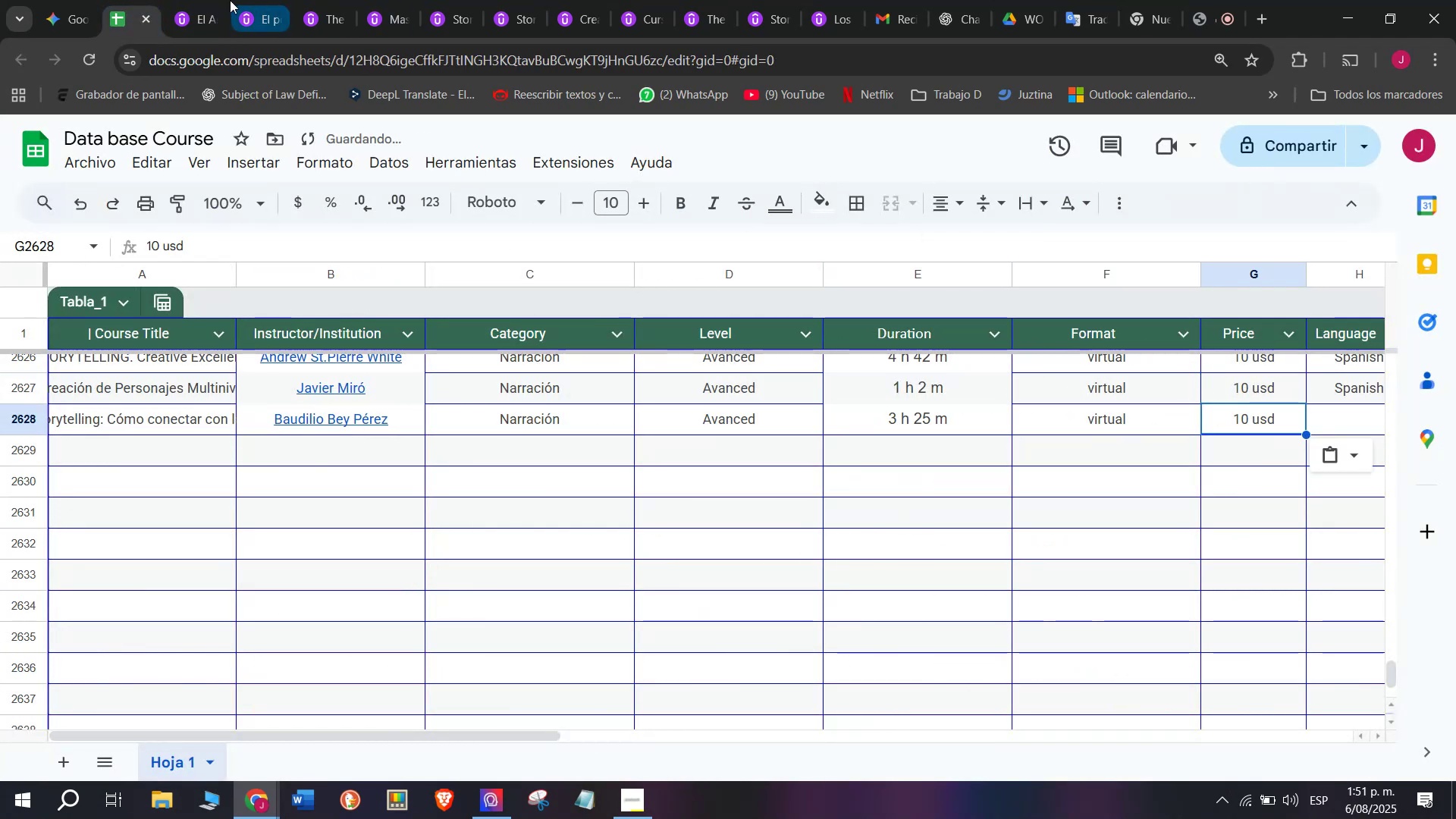 
left_click([218, 0])
 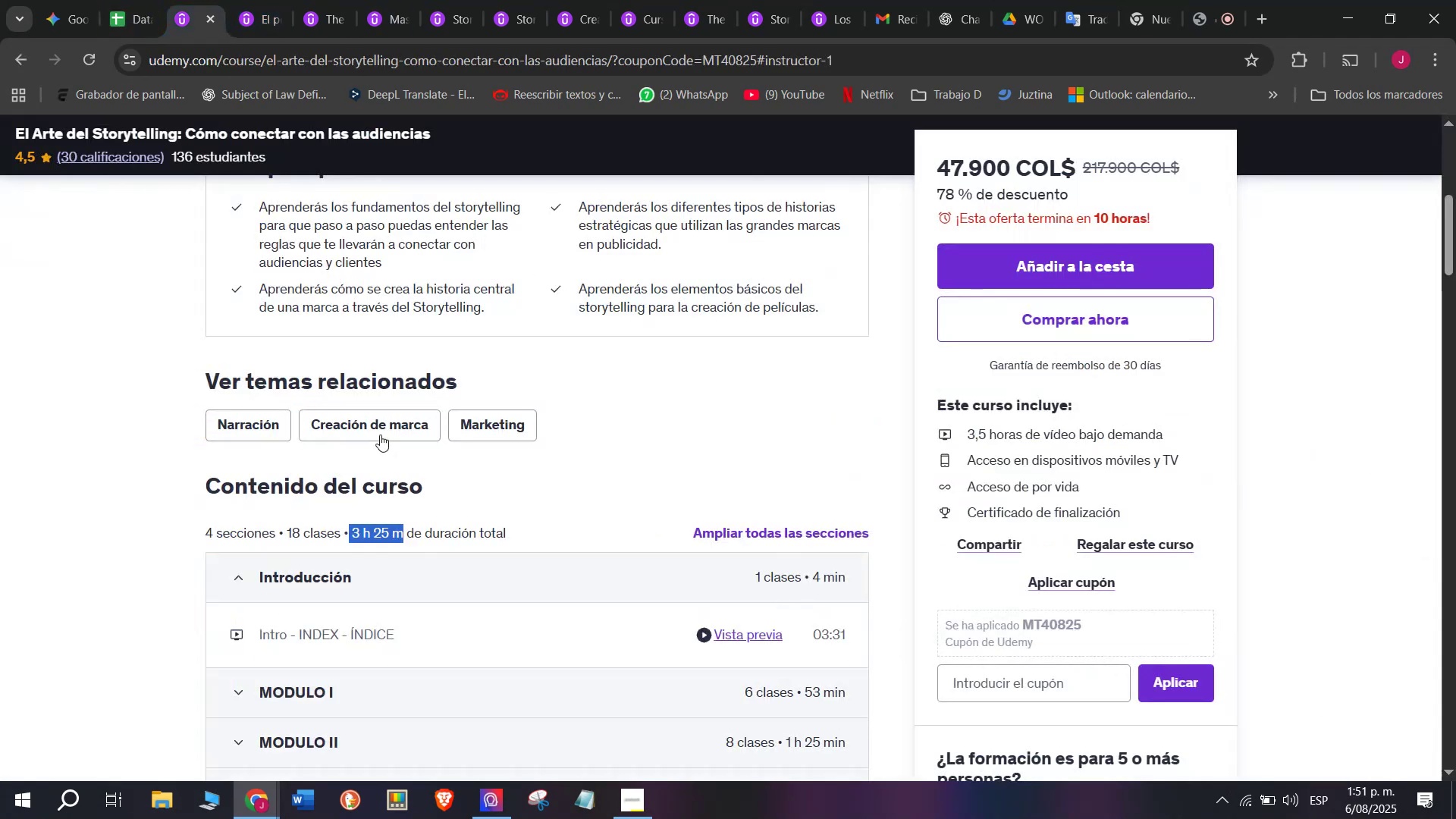 
scroll: coordinate [412, 509], scroll_direction: up, amount: 2.0
 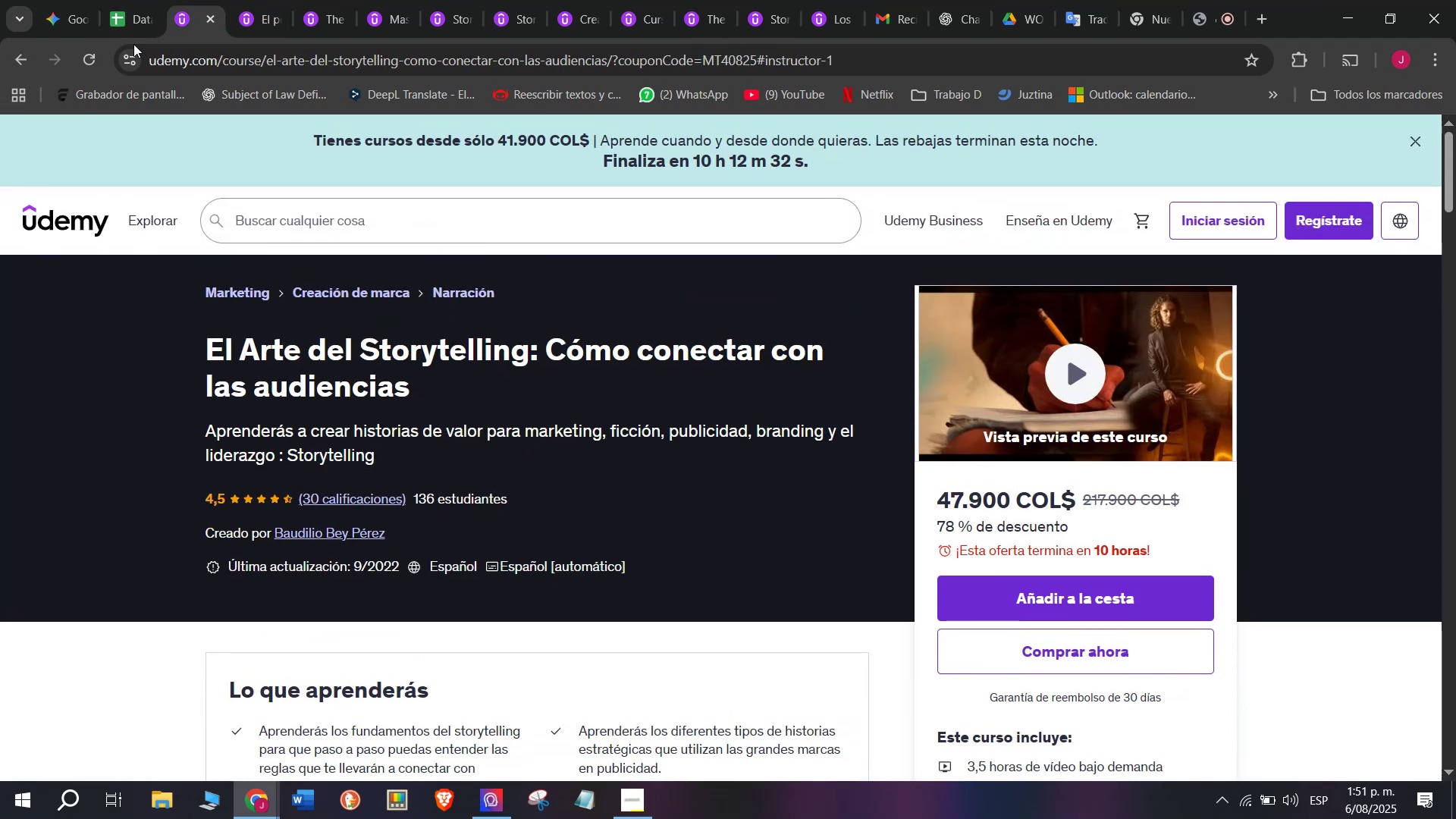 
left_click([135, 0])
 